 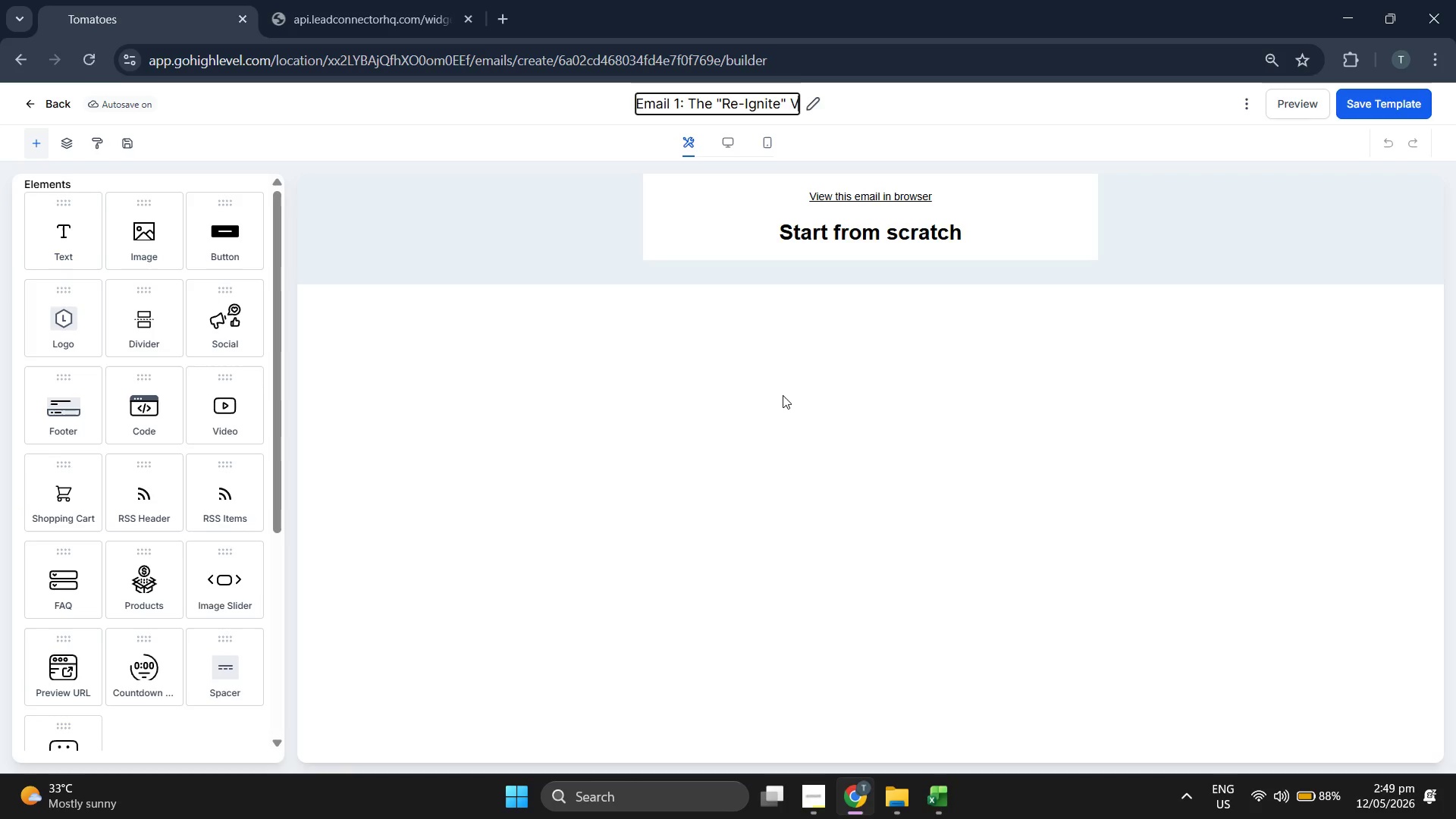 
left_click([783, 395])
 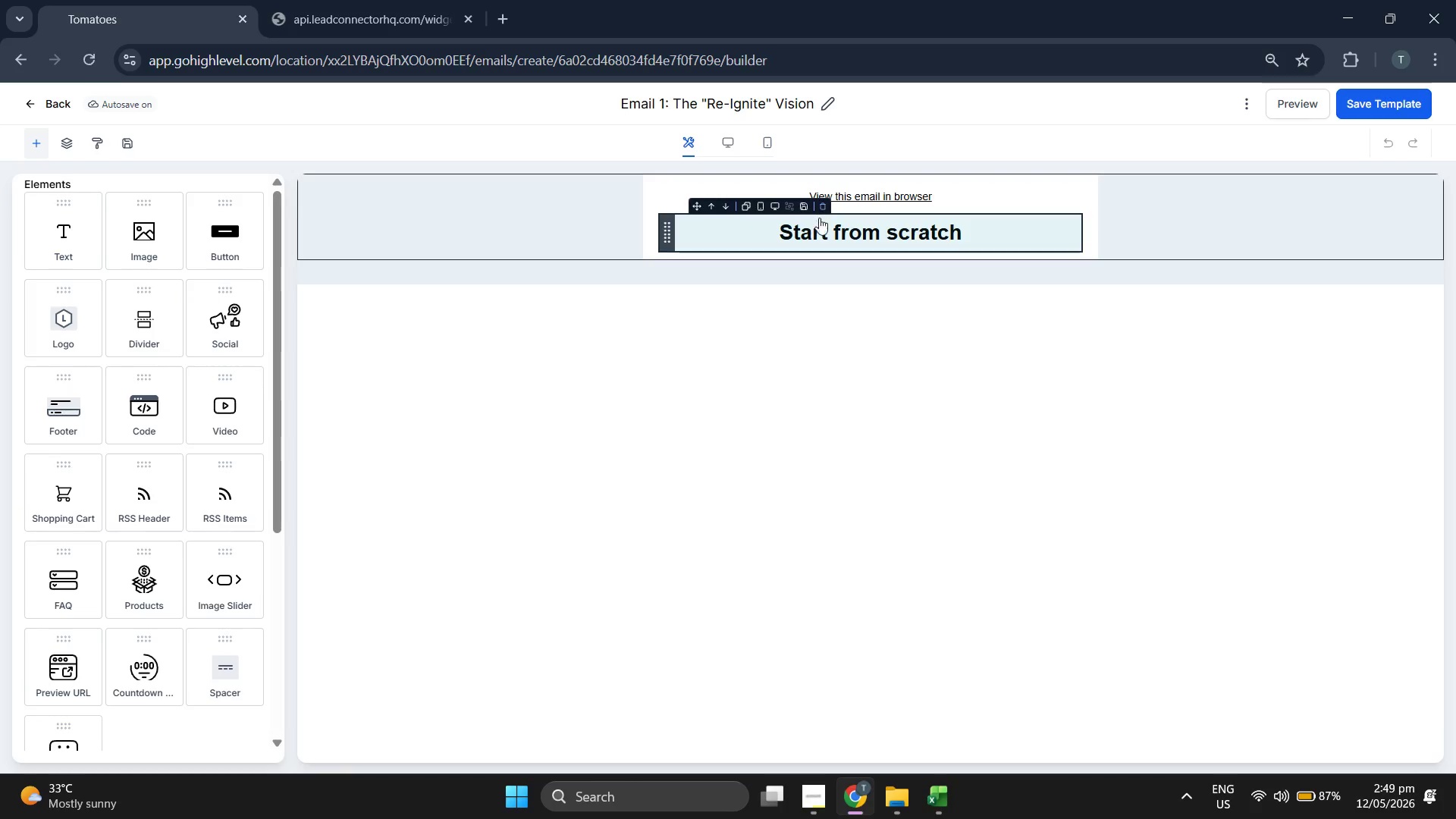 
left_click([824, 209])
 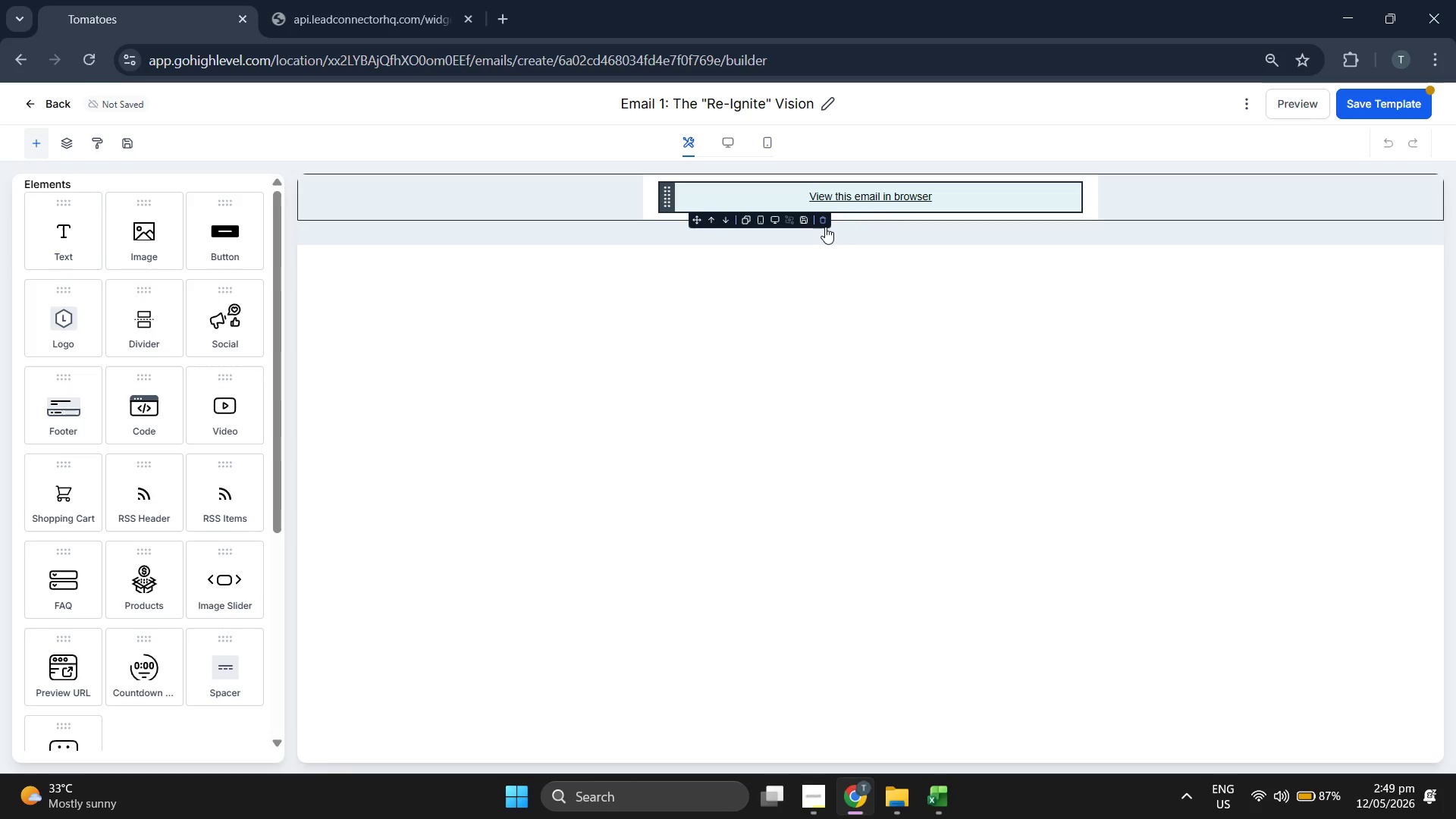 
left_click([825, 227])
 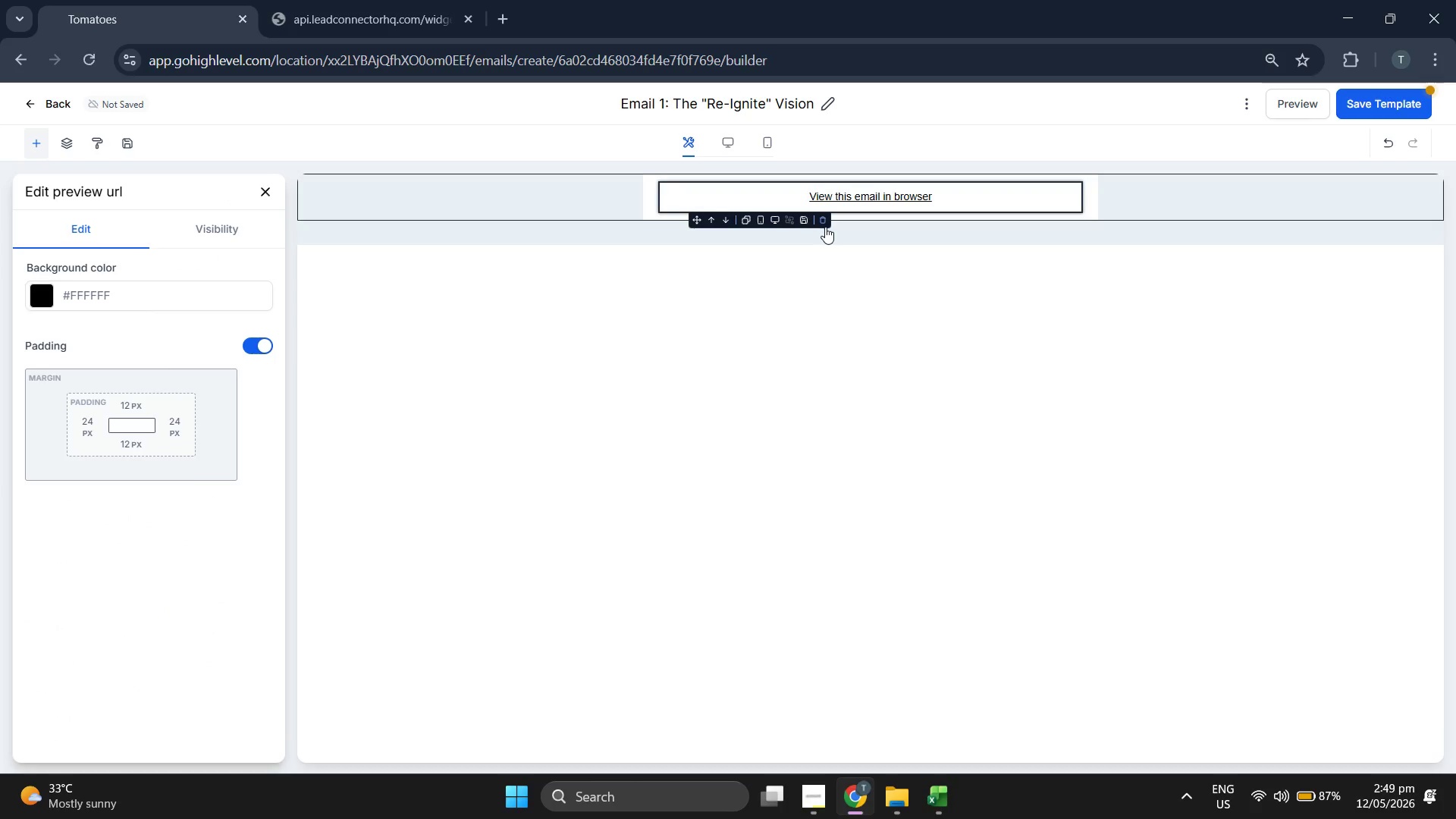 
left_click([825, 221])
 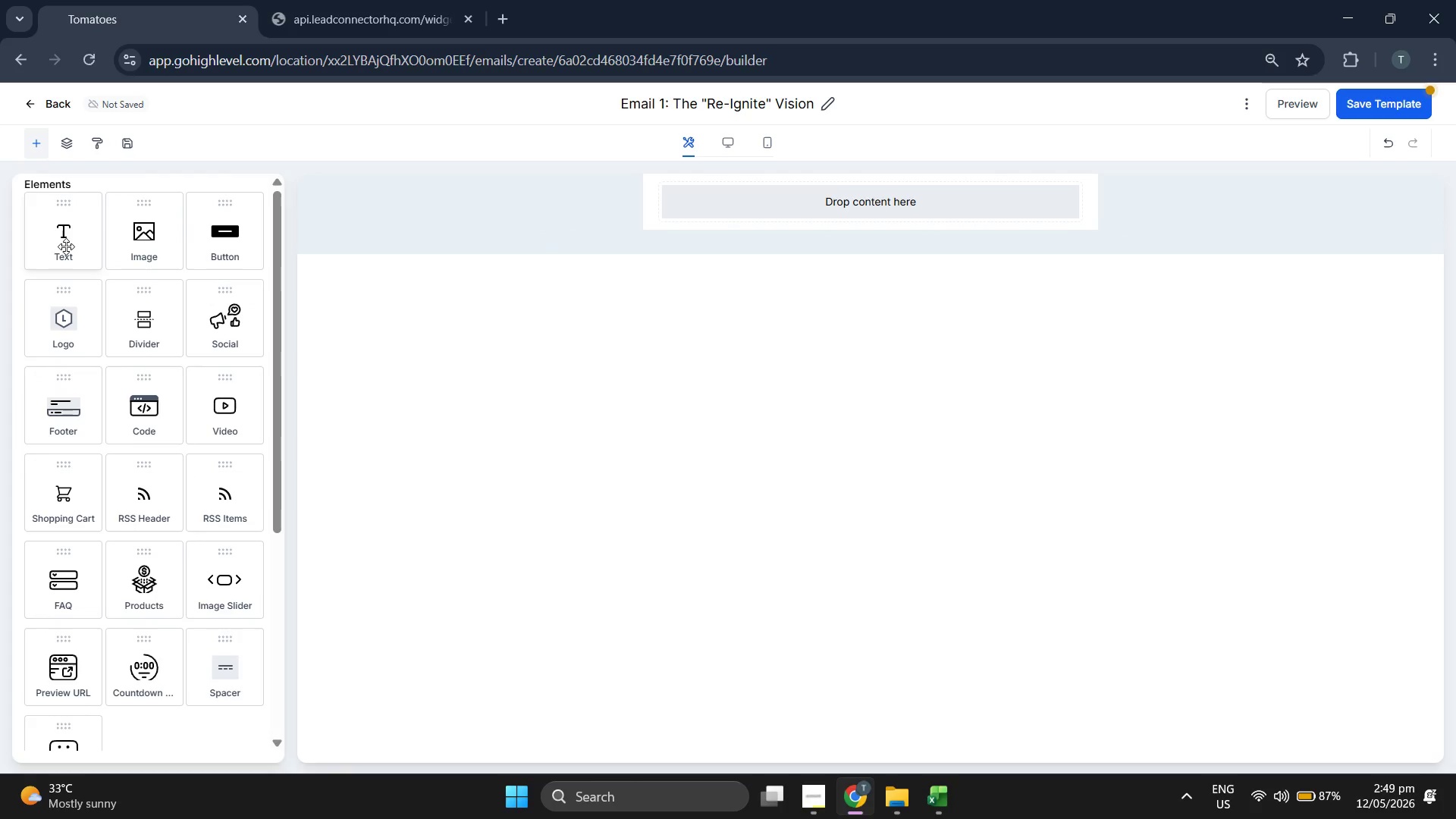 
left_click_drag(start_coordinate=[35, 253], to_coordinate=[748, 215])
 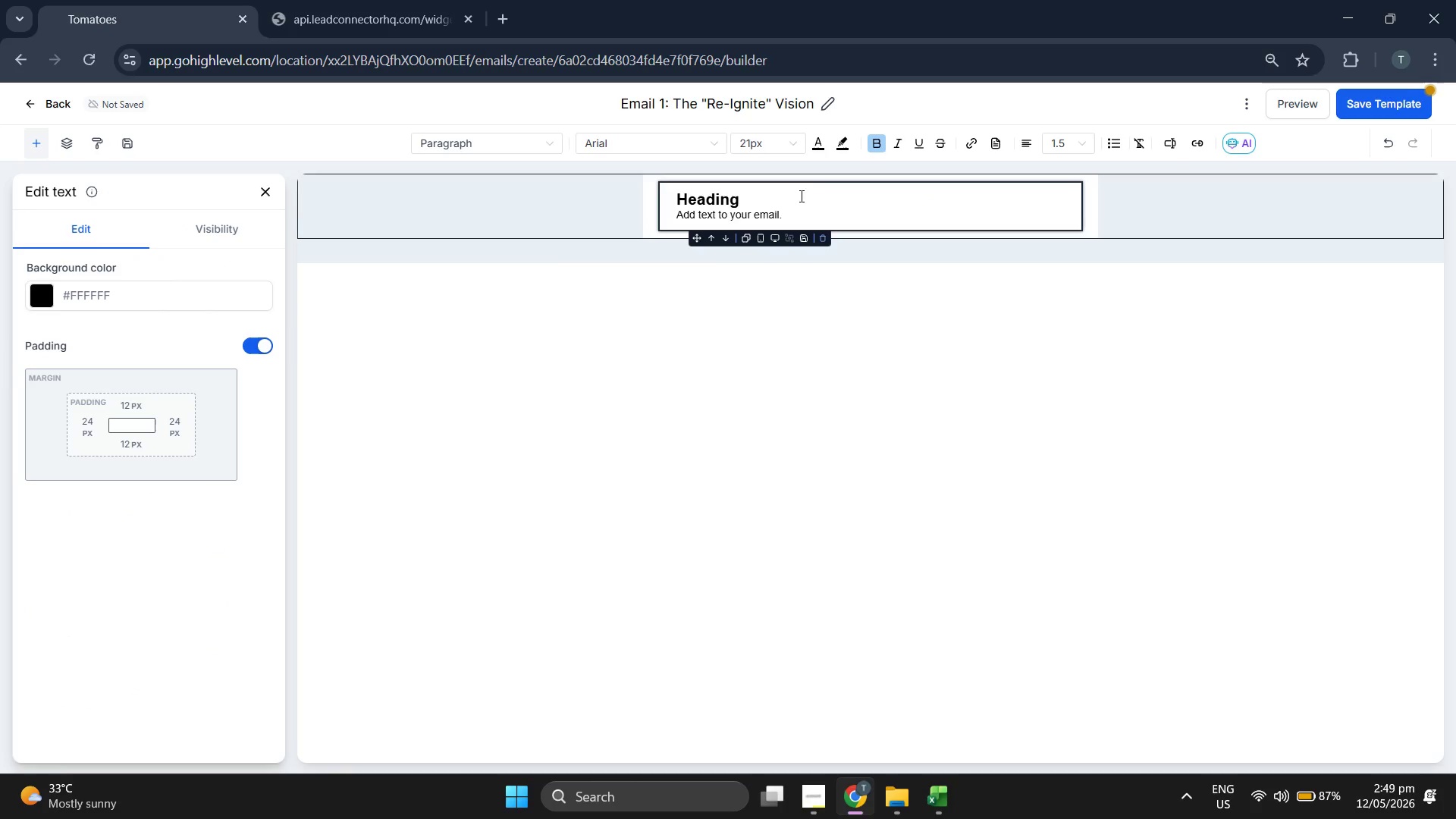 
double_click([790, 195])
 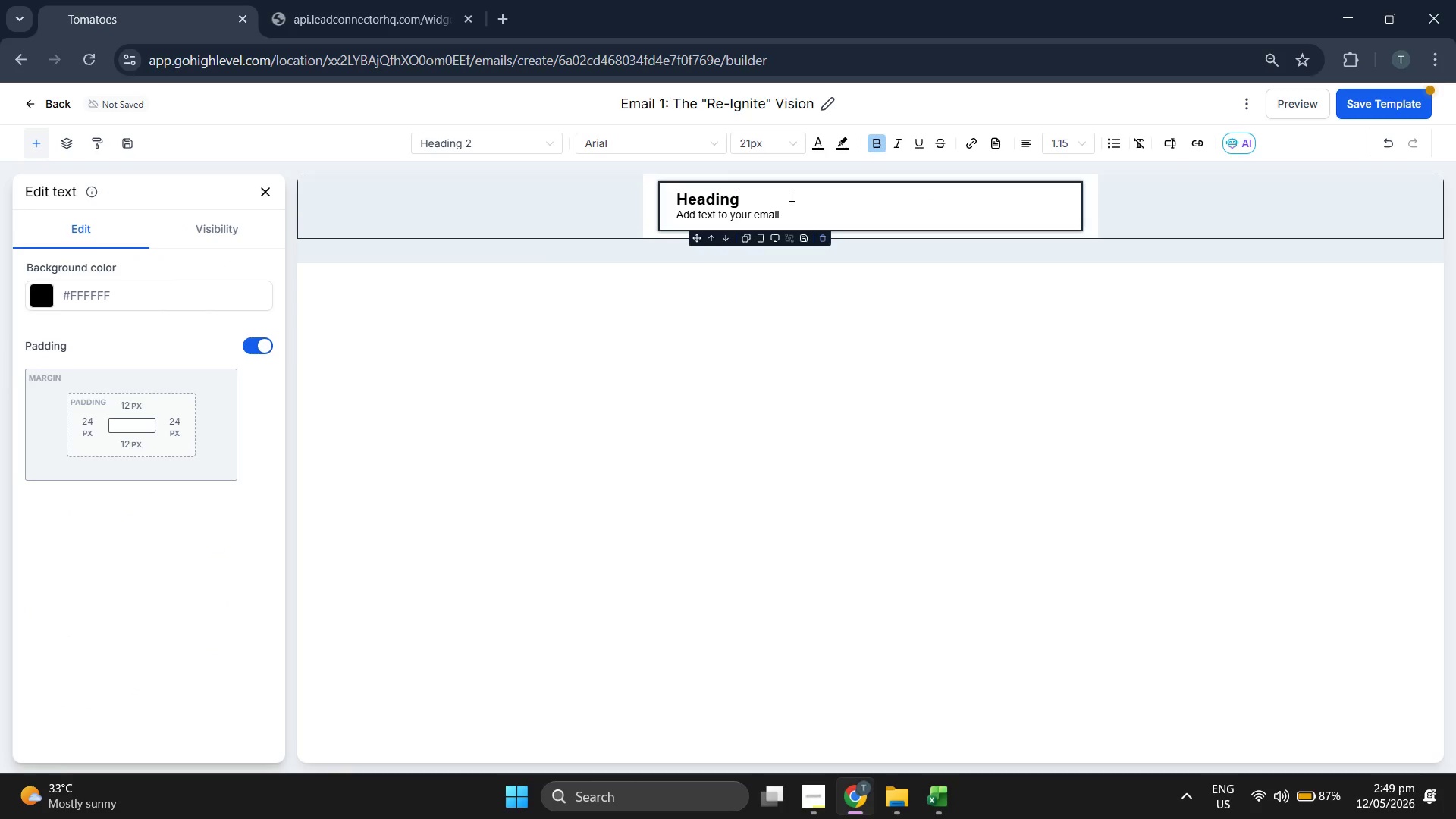 
key(Backspace)
 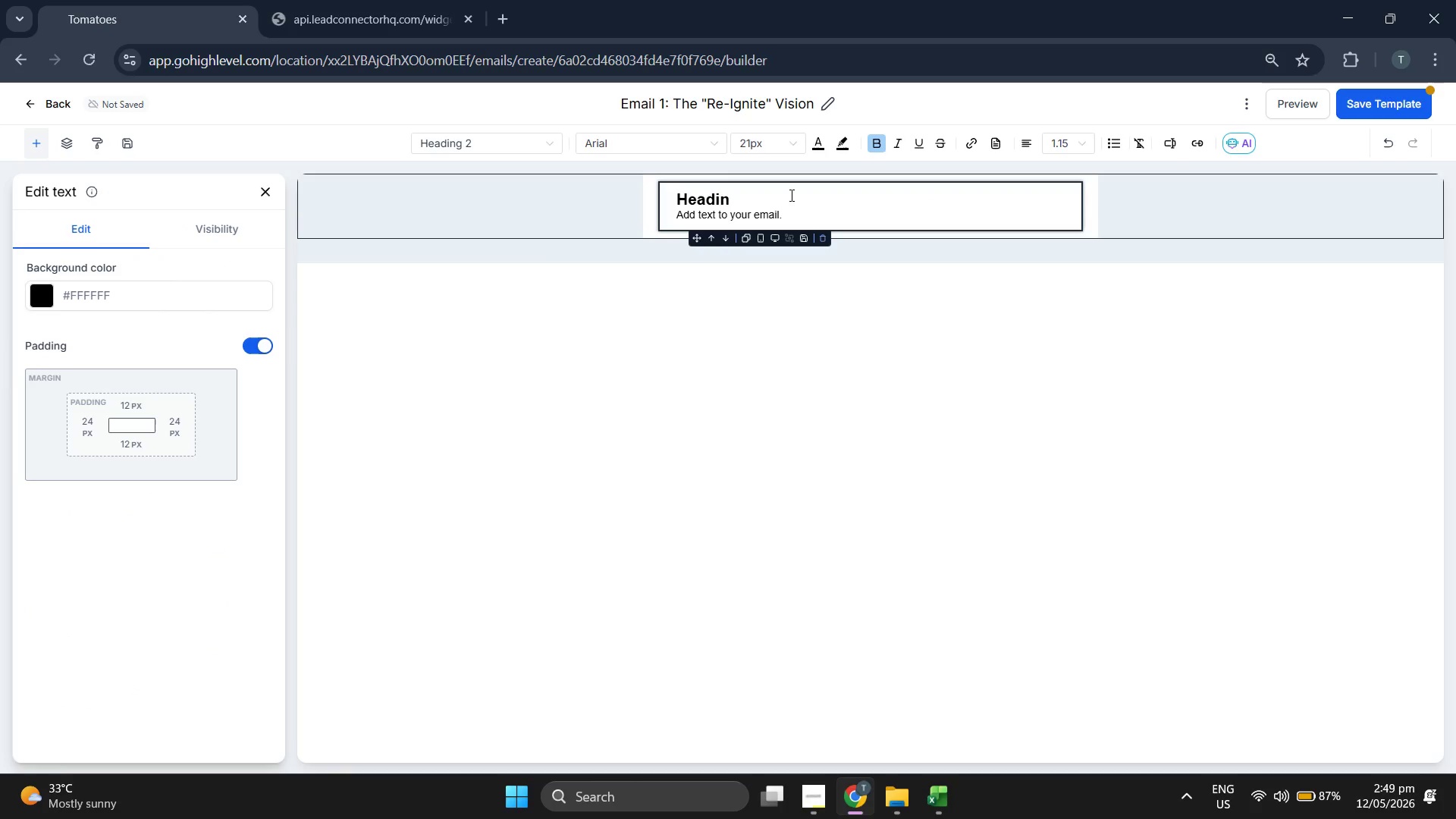 
key(Backspace)
 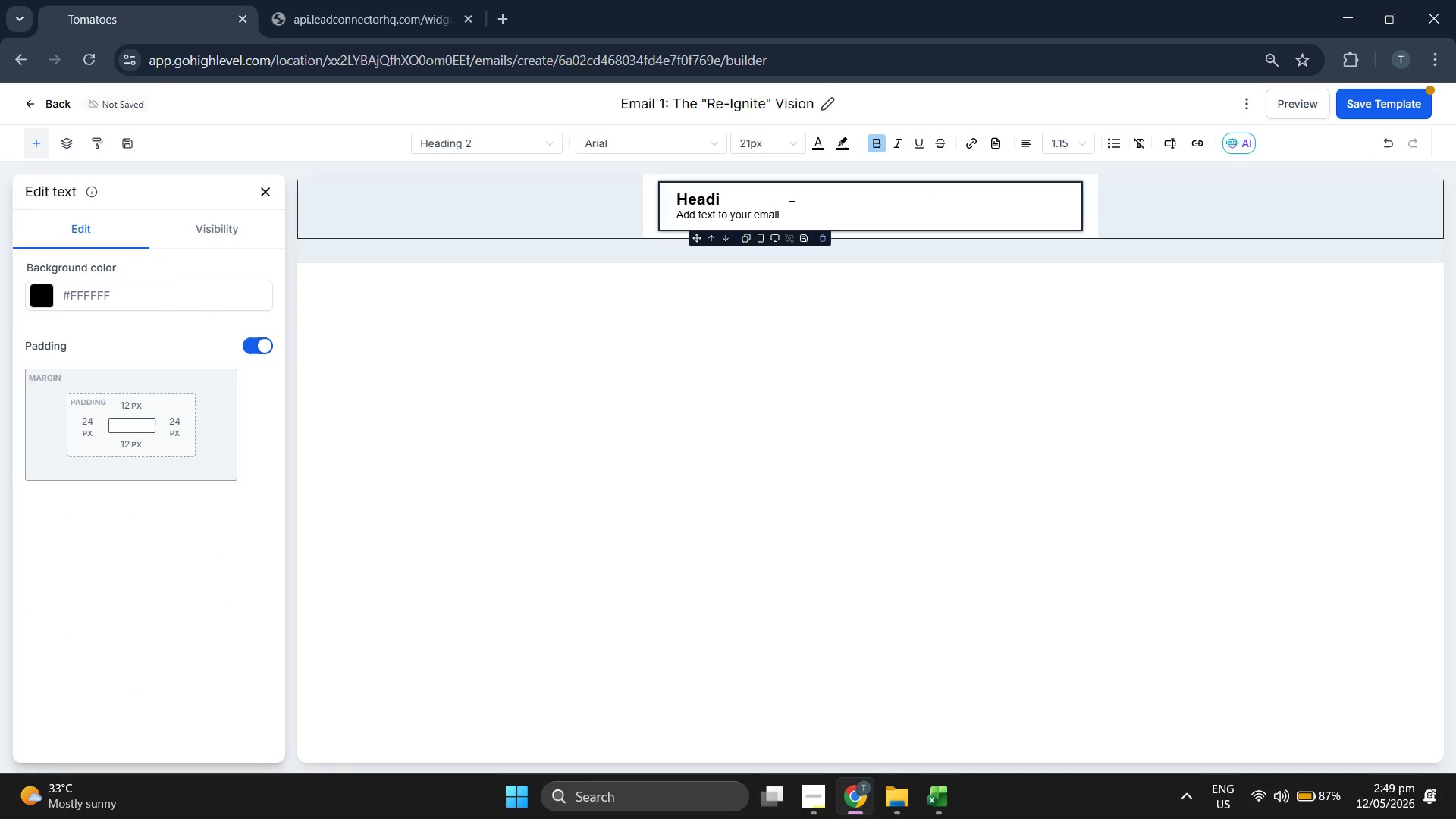 
key(Backspace)
 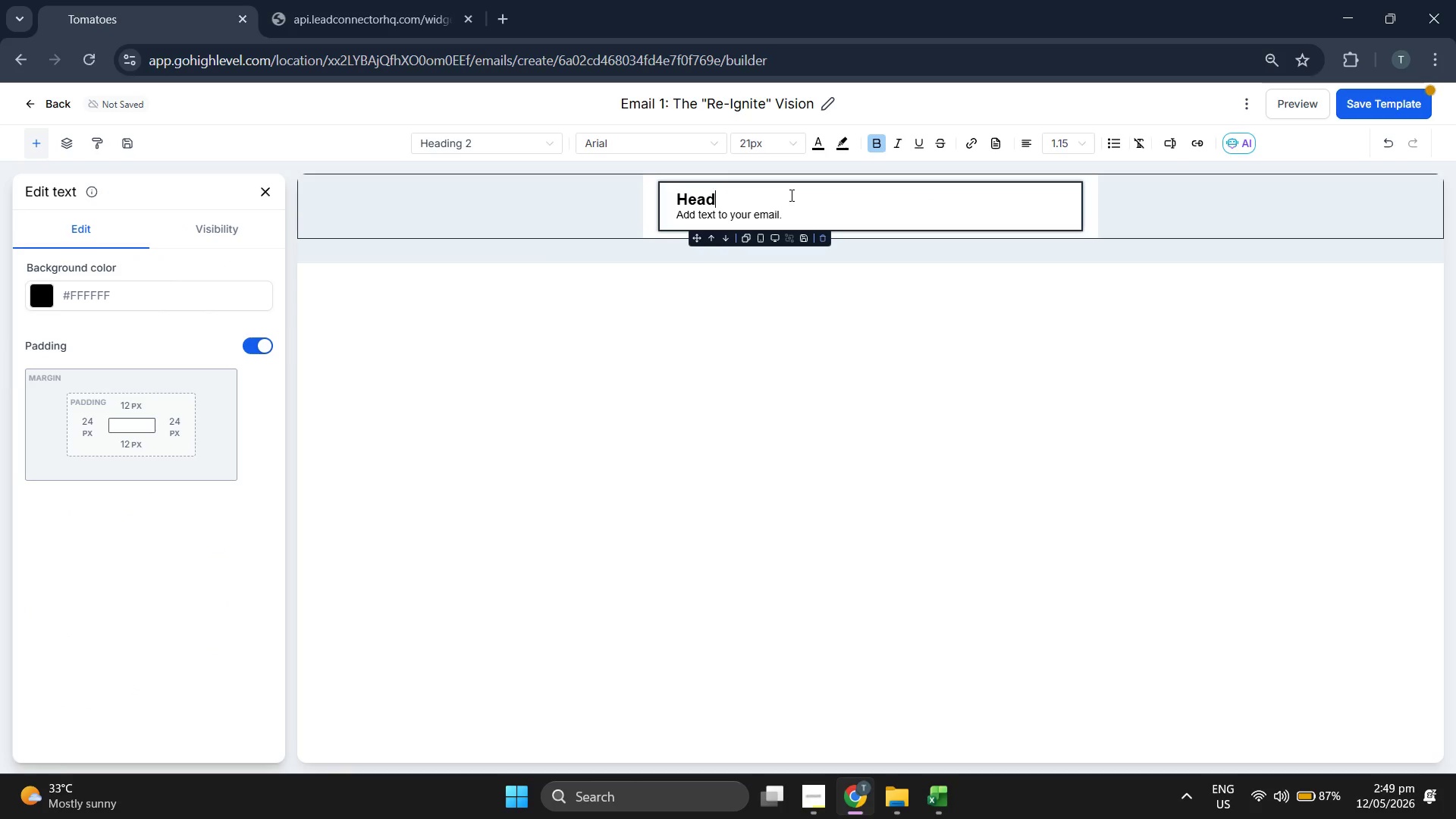 
key(Backspace)
 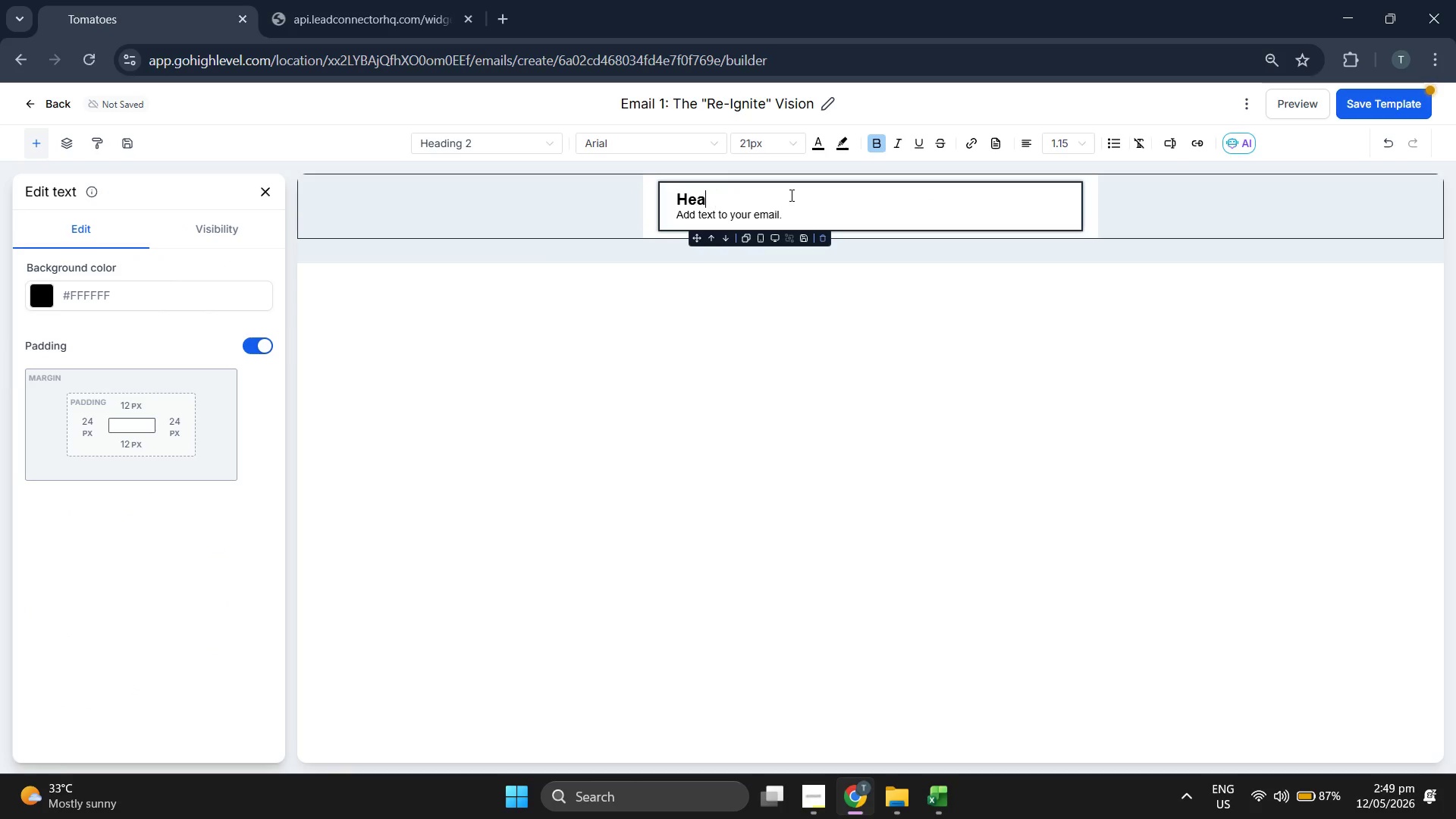 
key(Backspace)
 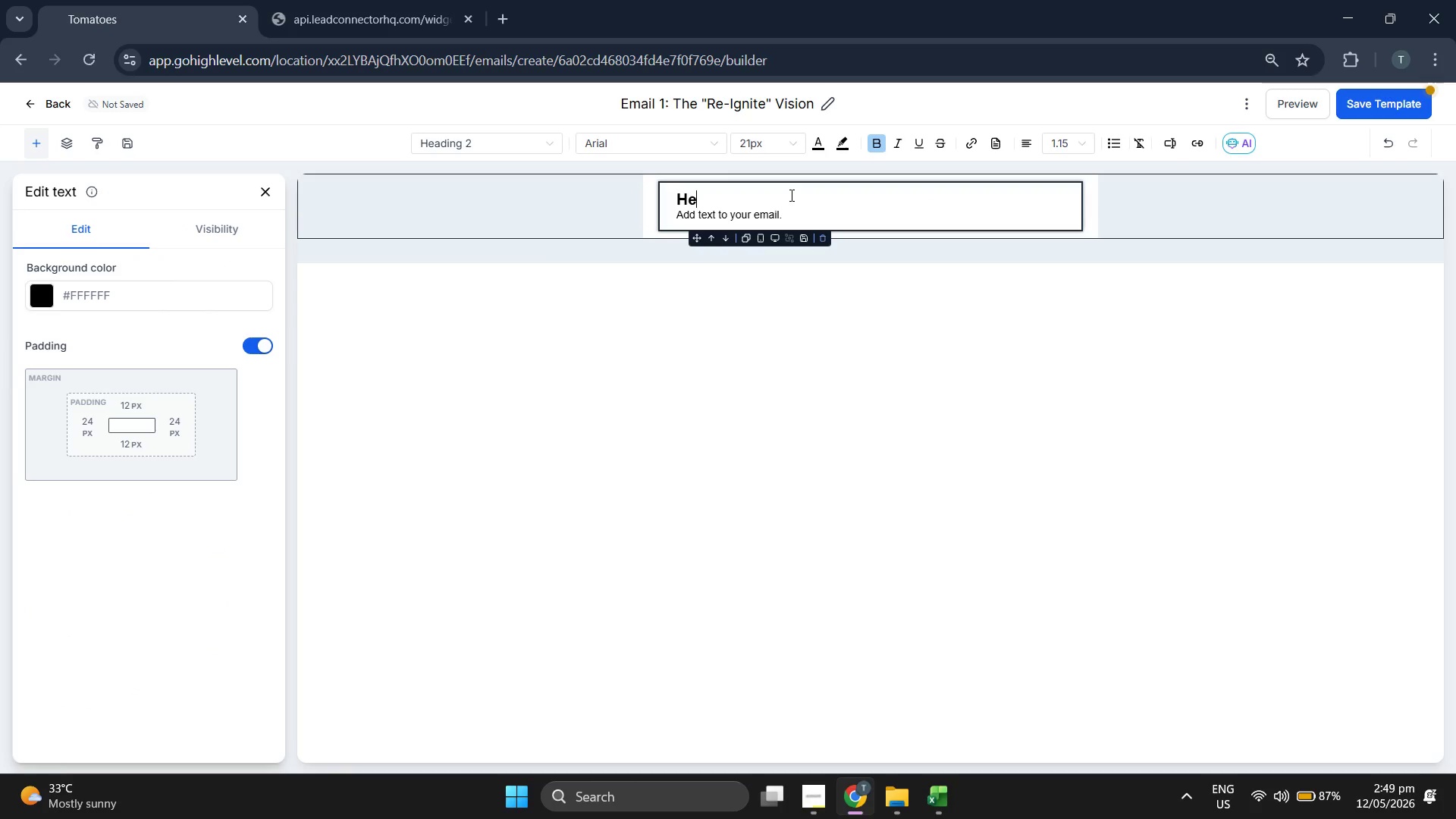 
key(Backspace)
 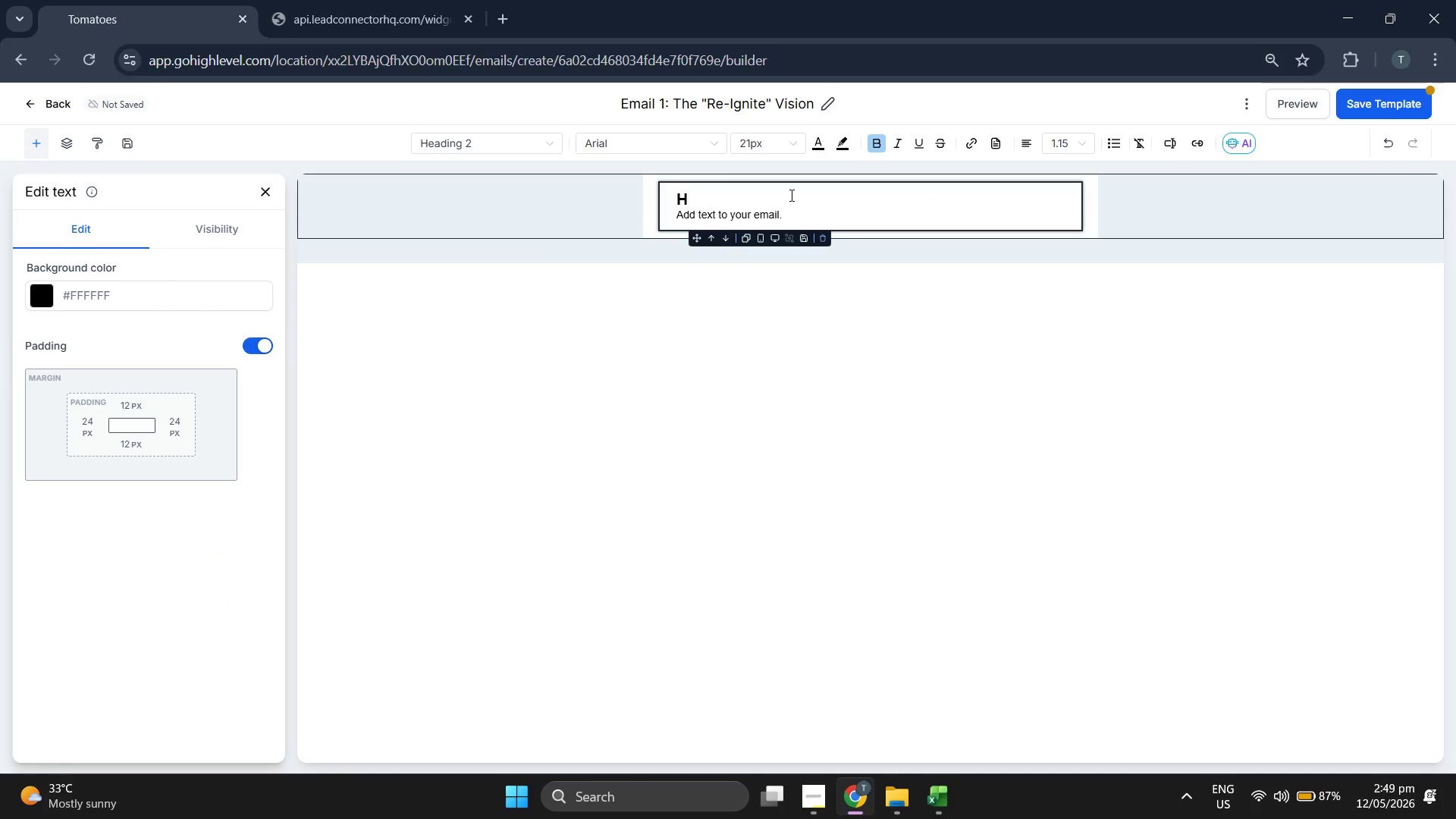 
key(Backspace)
 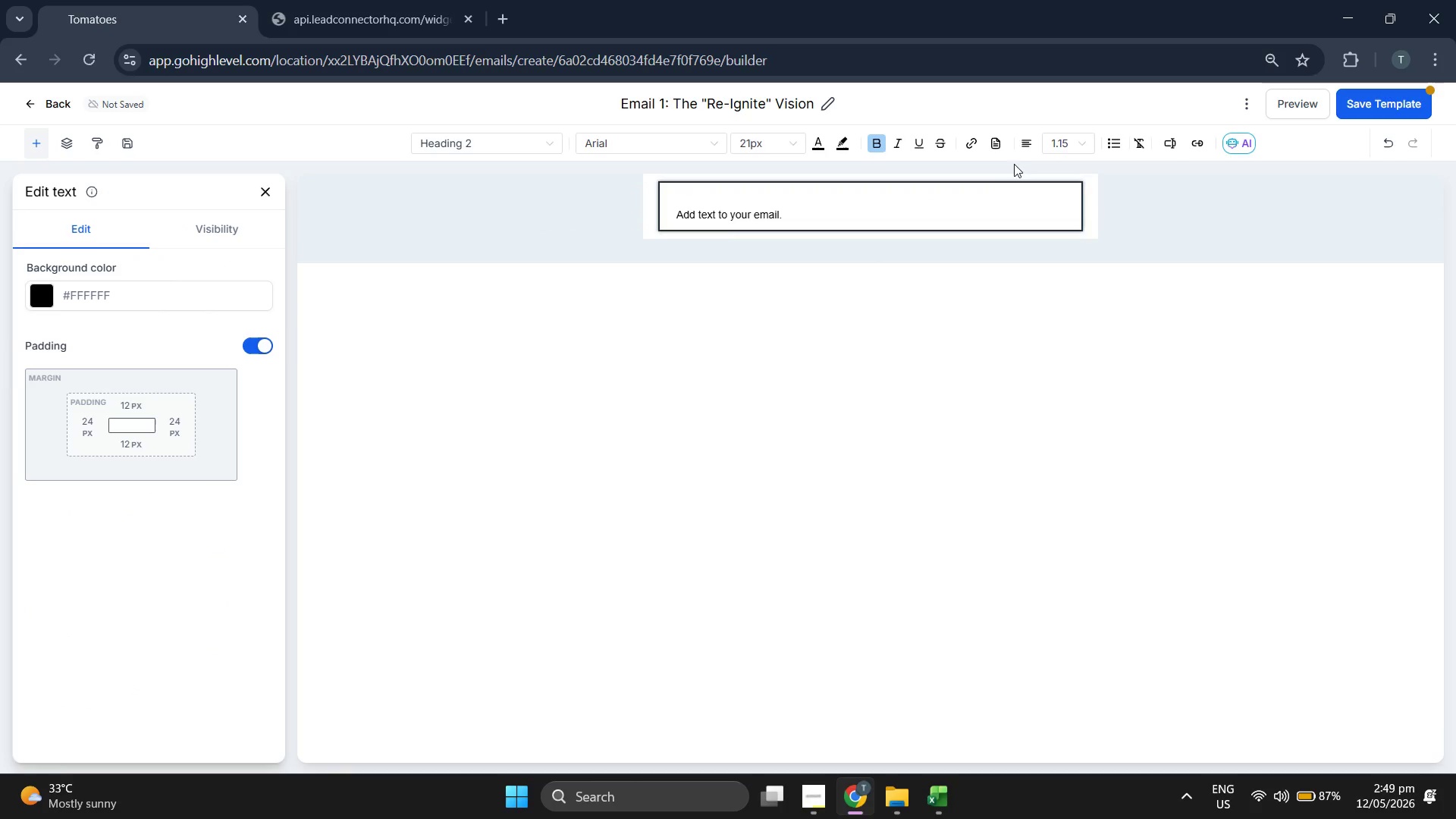 
left_click([1050, 145])
 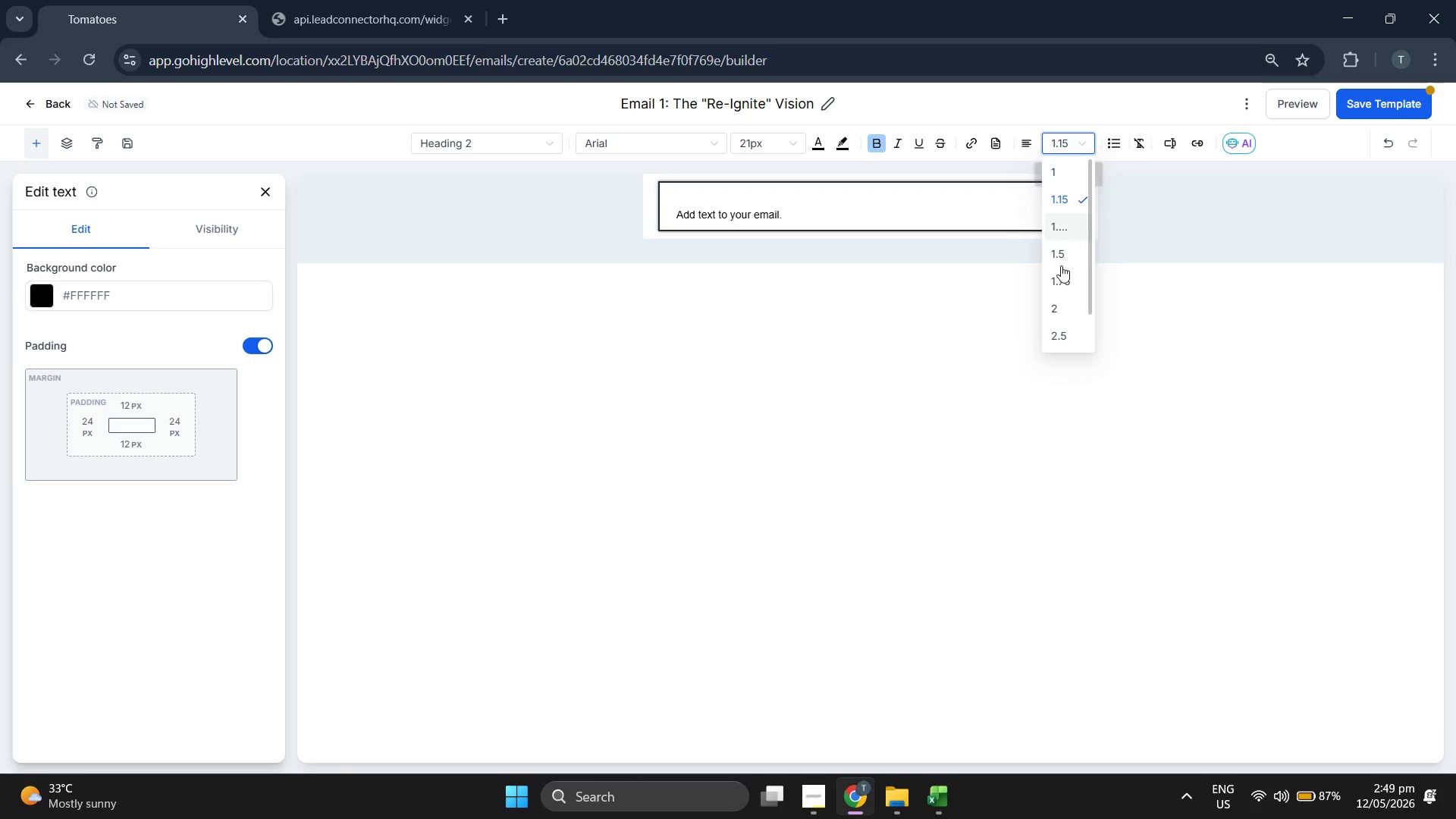 
left_click([1058, 257])
 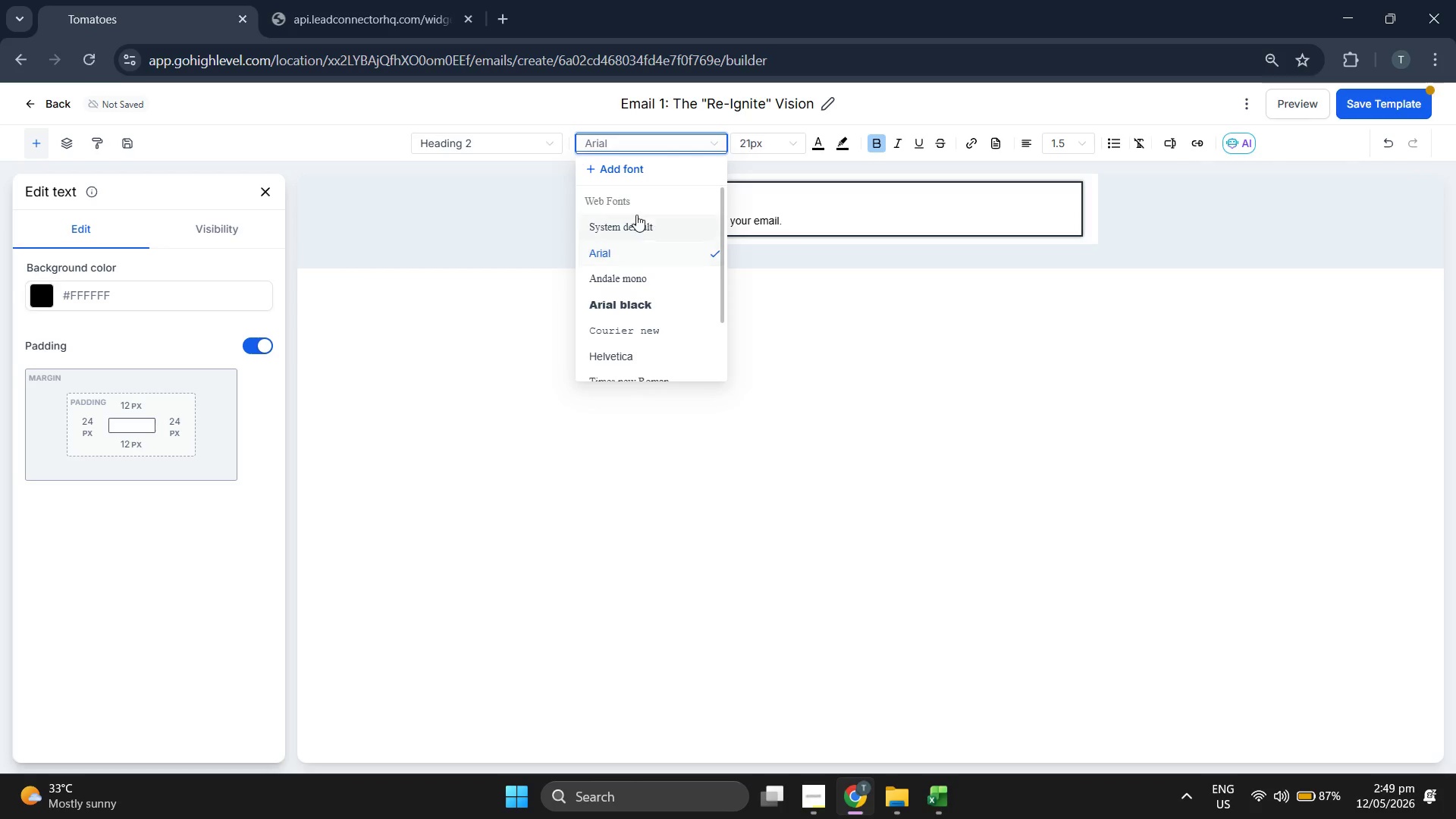 
left_click([624, 168])
 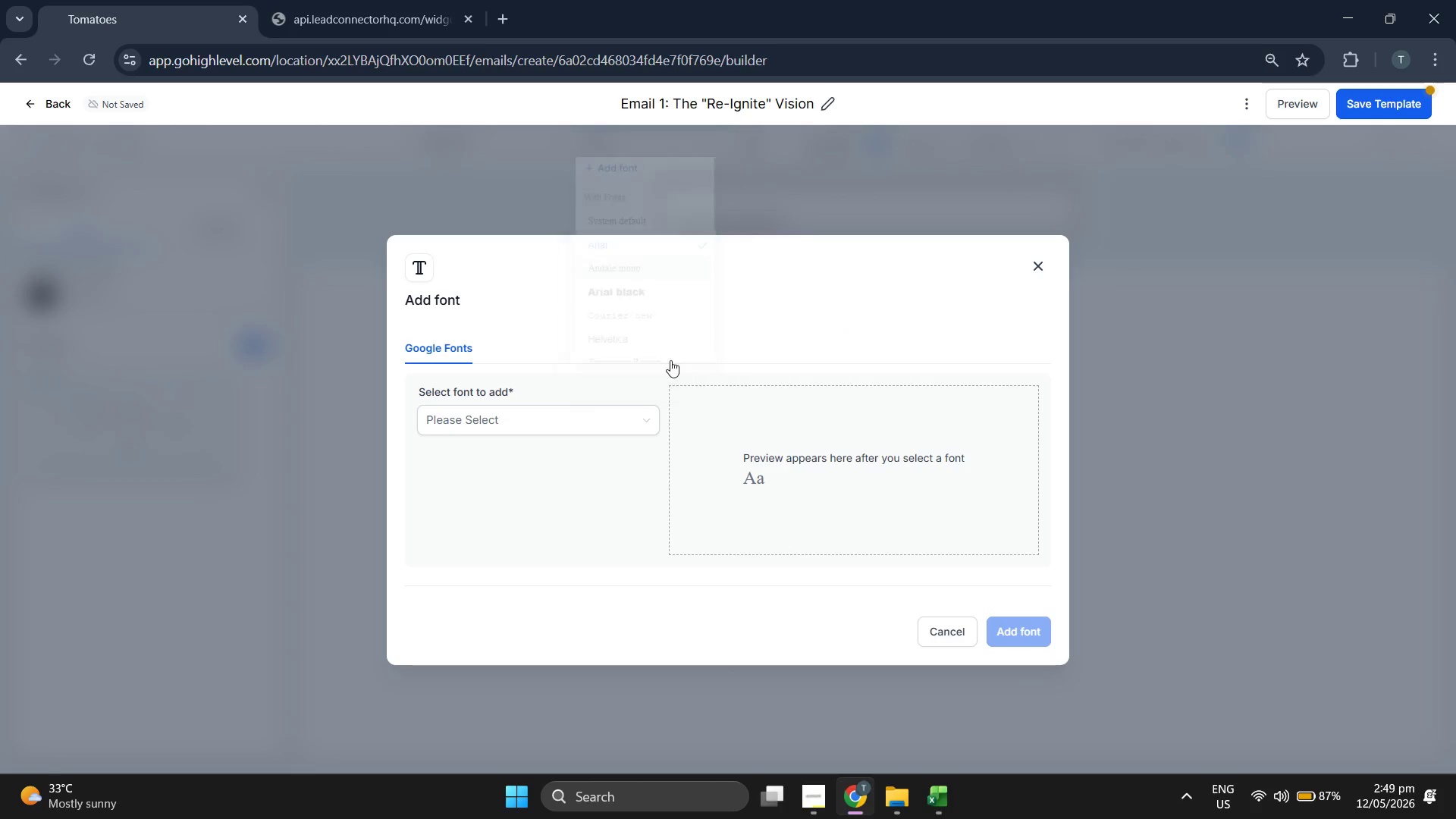 
left_click([600, 419])
 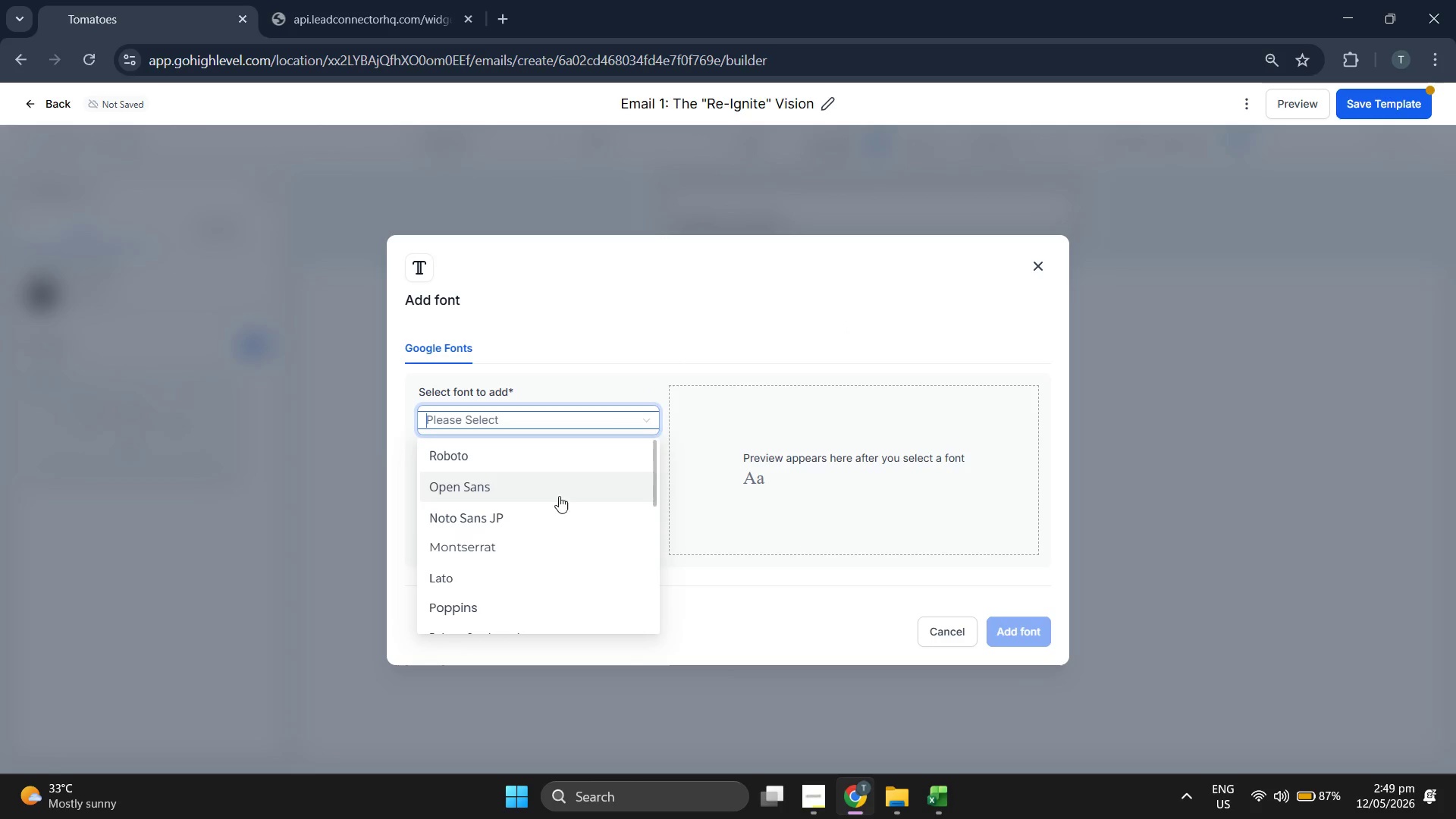 
scroll: coordinate [537, 565], scroll_direction: down, amount: 5.0
 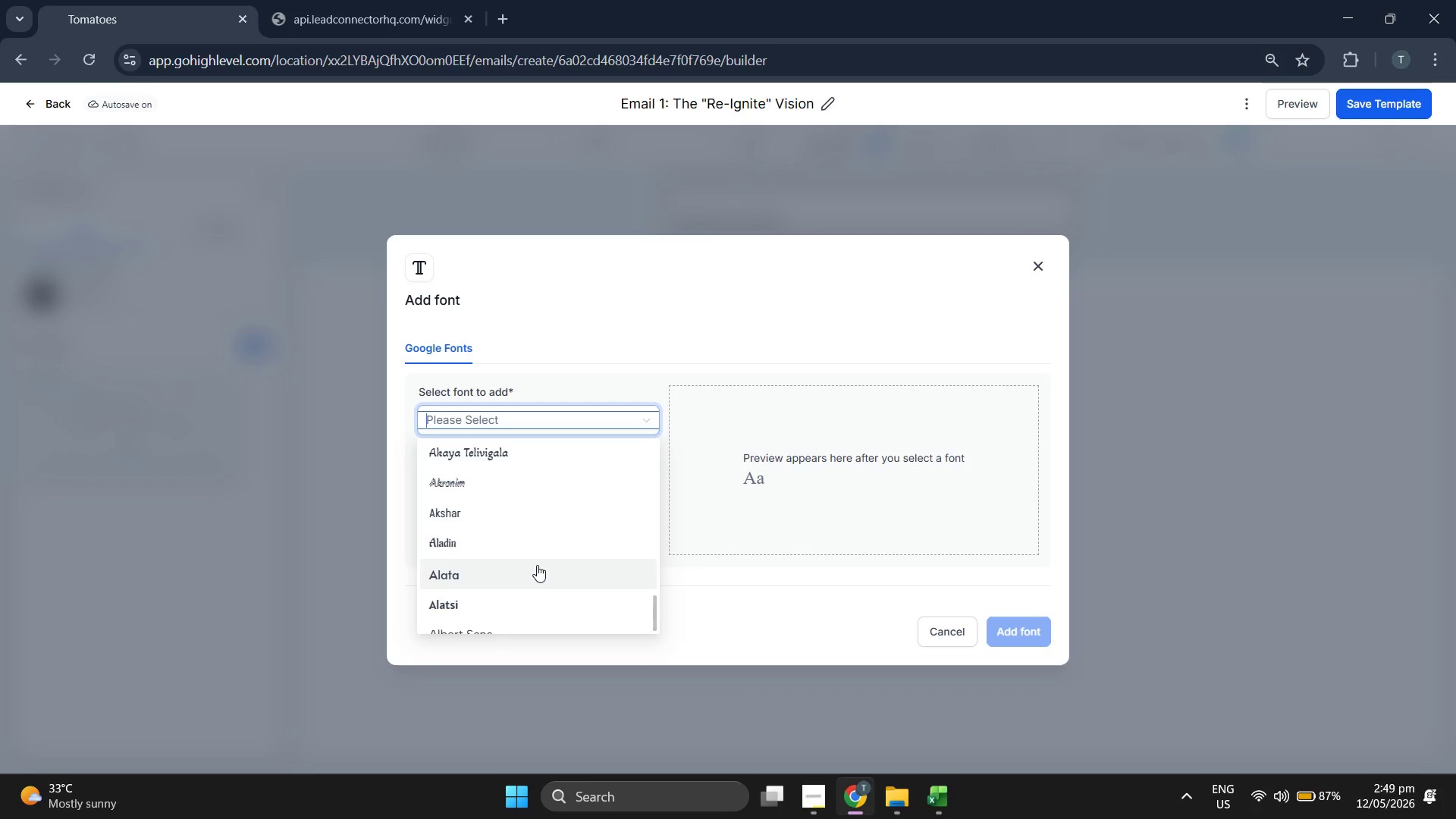 
scroll: coordinate [537, 565], scroll_direction: down, amount: 6.0
 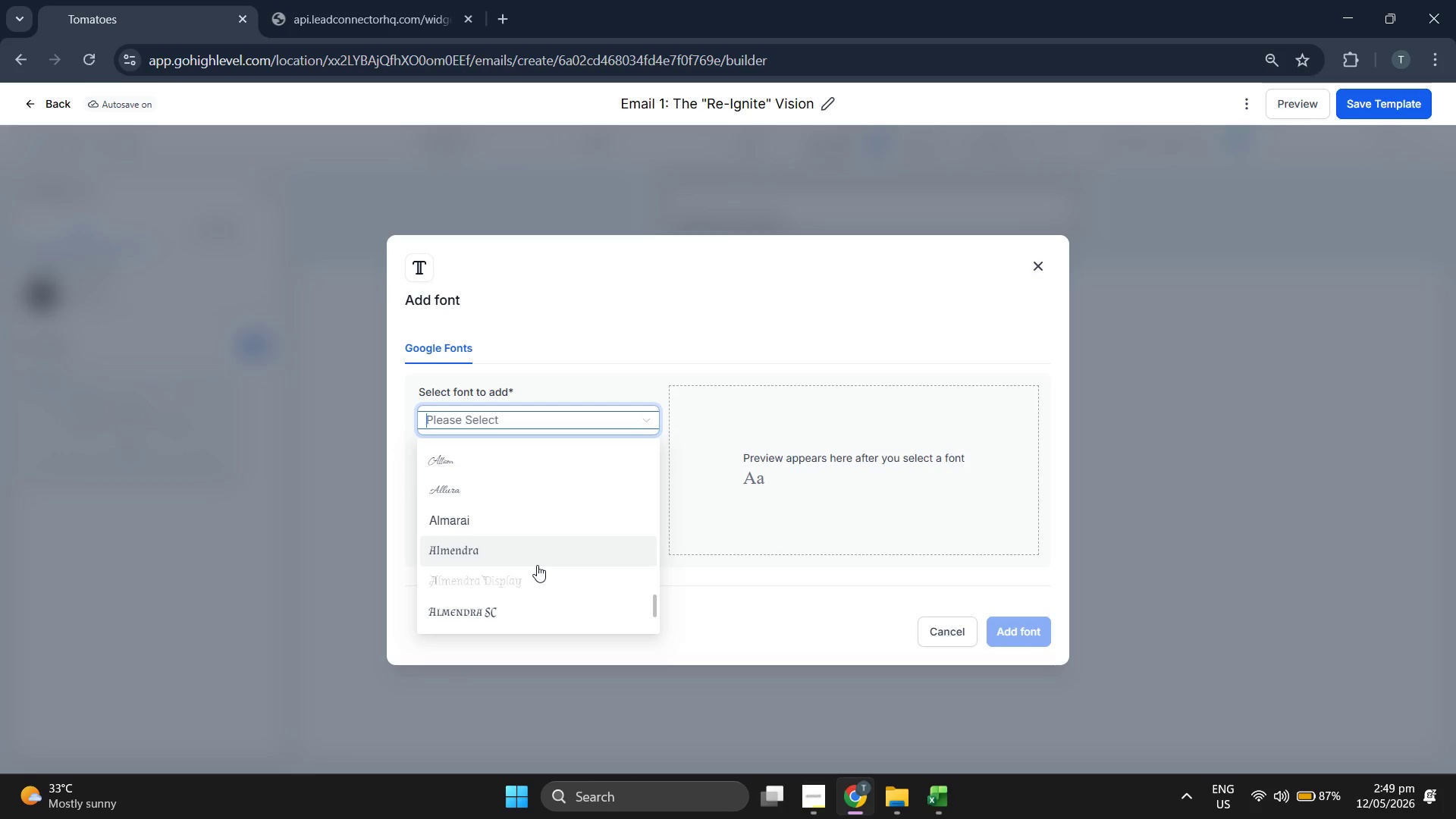 
scroll: coordinate [537, 565], scroll_direction: down, amount: 5.0
 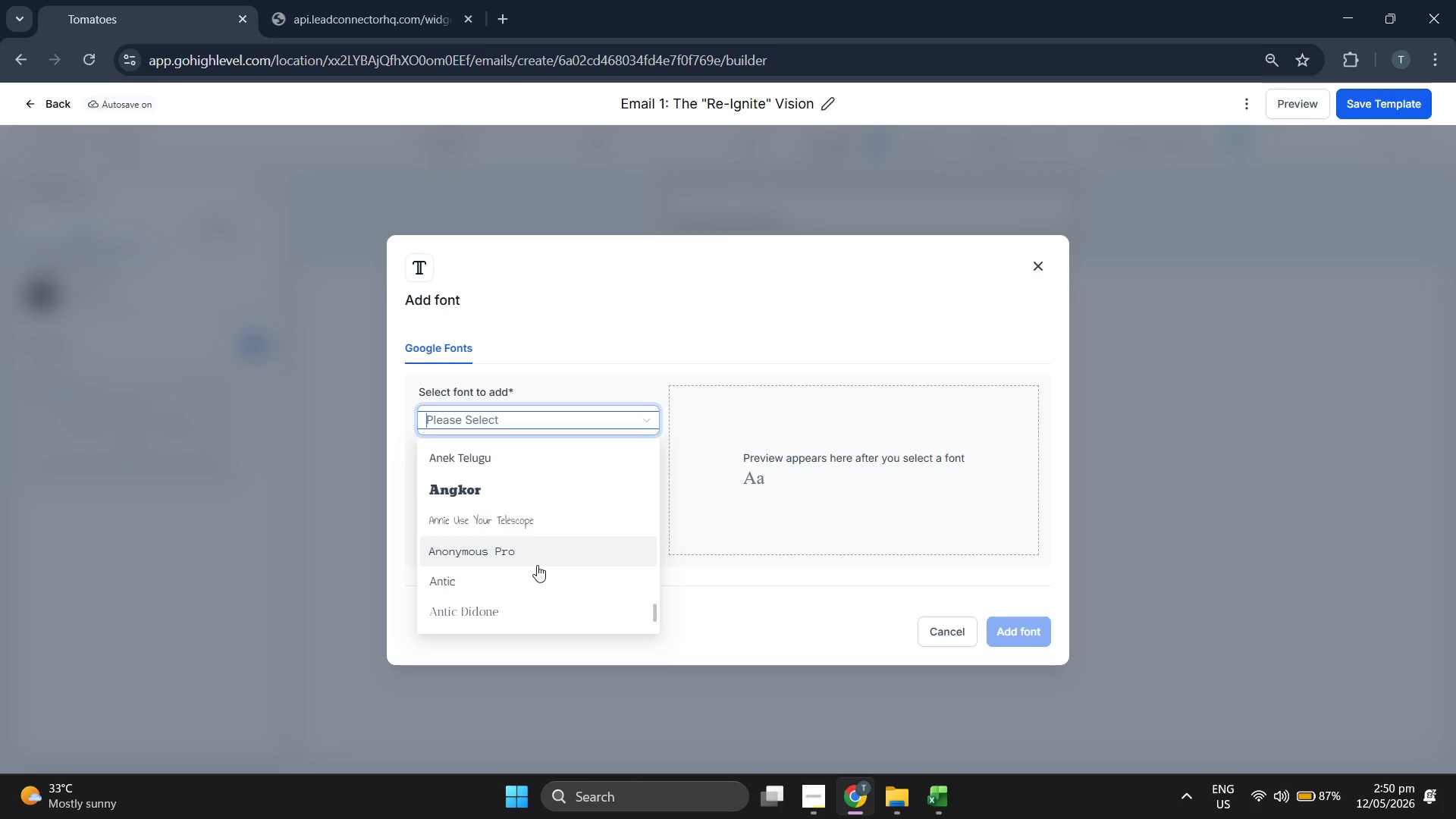 
scroll: coordinate [537, 565], scroll_direction: down, amount: 5.0
 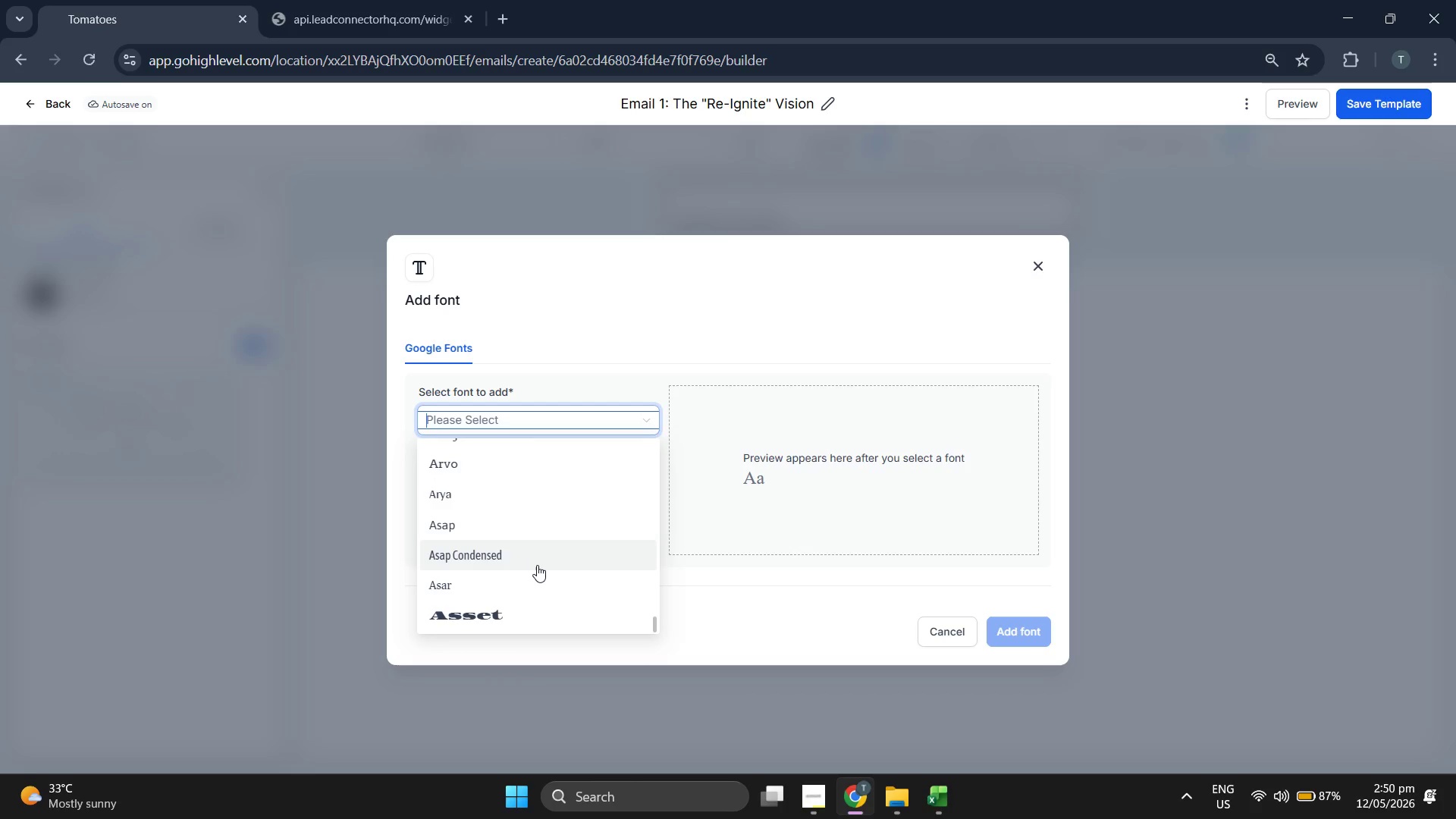 
scroll: coordinate [537, 565], scroll_direction: down, amount: 5.0
 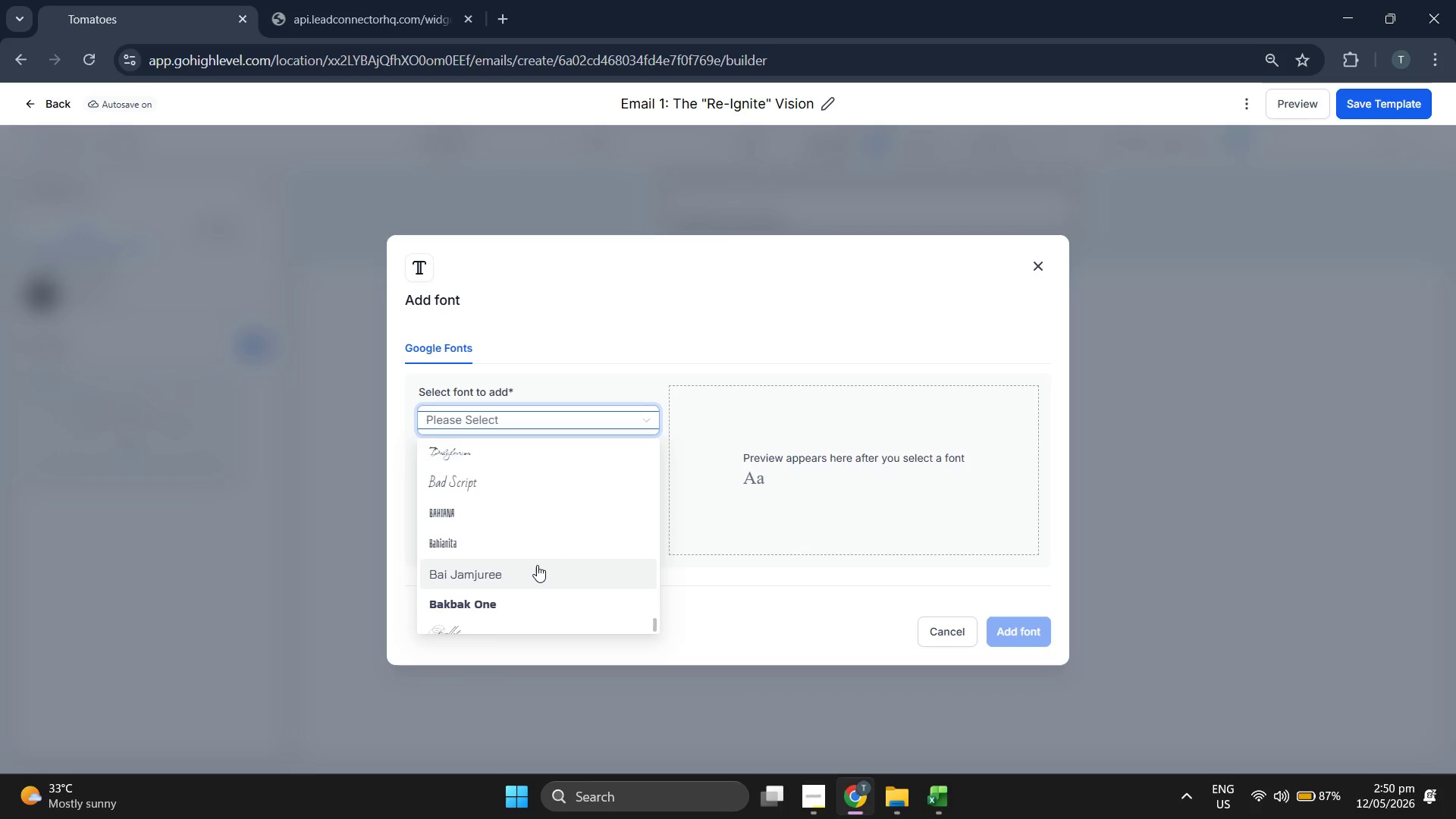 
scroll: coordinate [537, 565], scroll_direction: down, amount: 5.0
 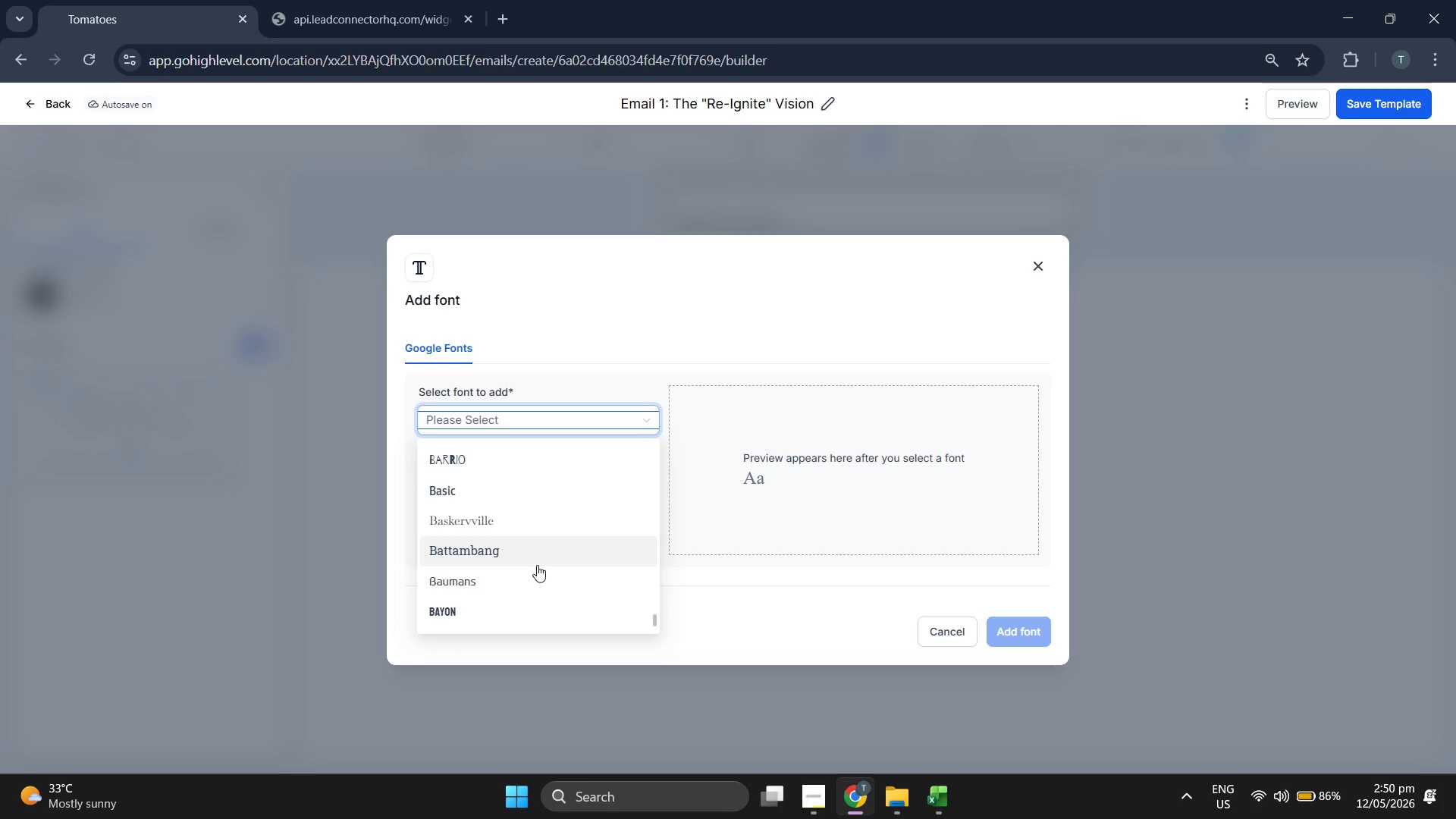 
scroll: coordinate [537, 565], scroll_direction: down, amount: 5.0
 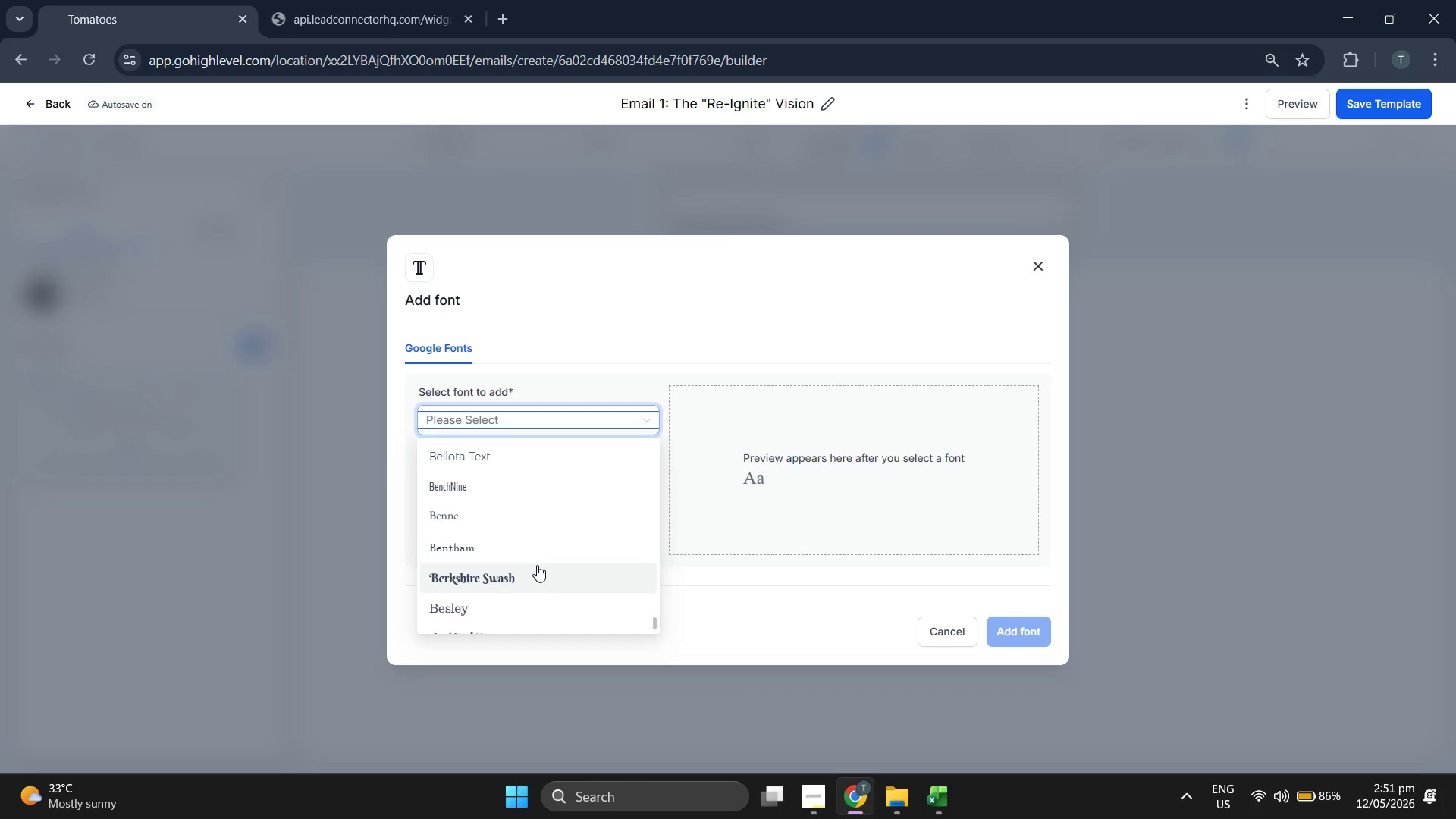 
scroll: coordinate [537, 565], scroll_direction: down, amount: 1.0
 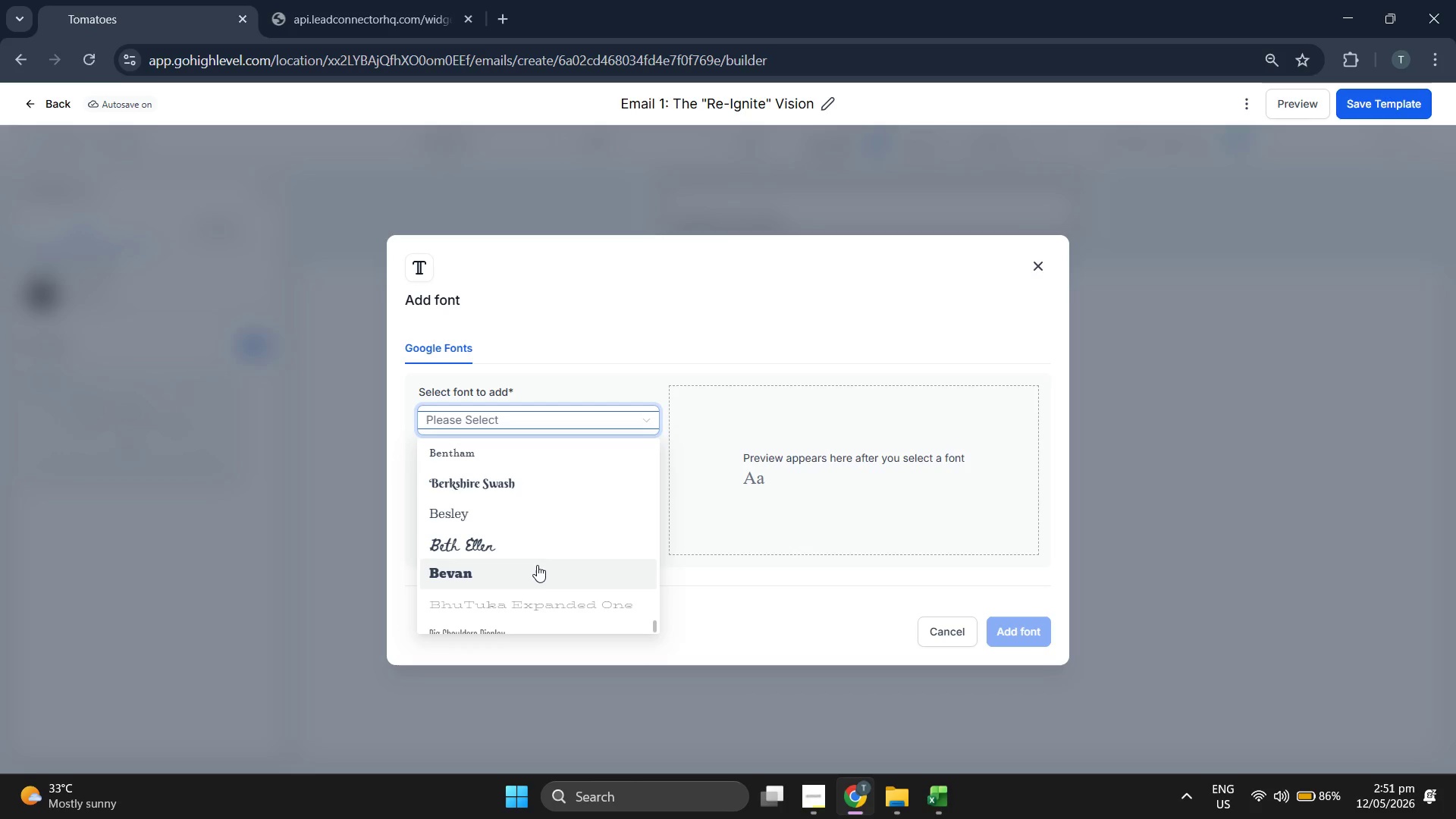 
type(pl)
 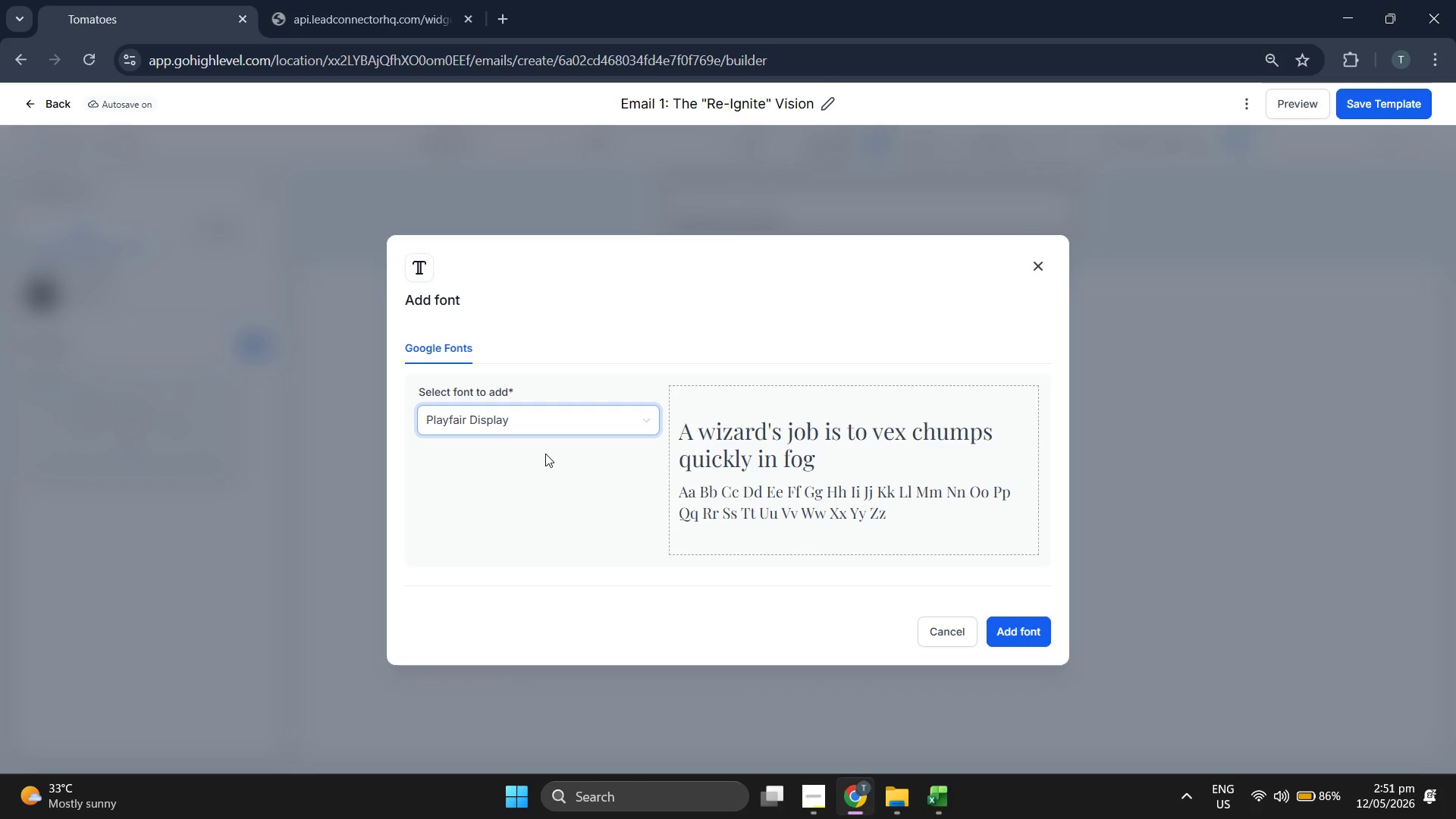 
left_click([1020, 636])
 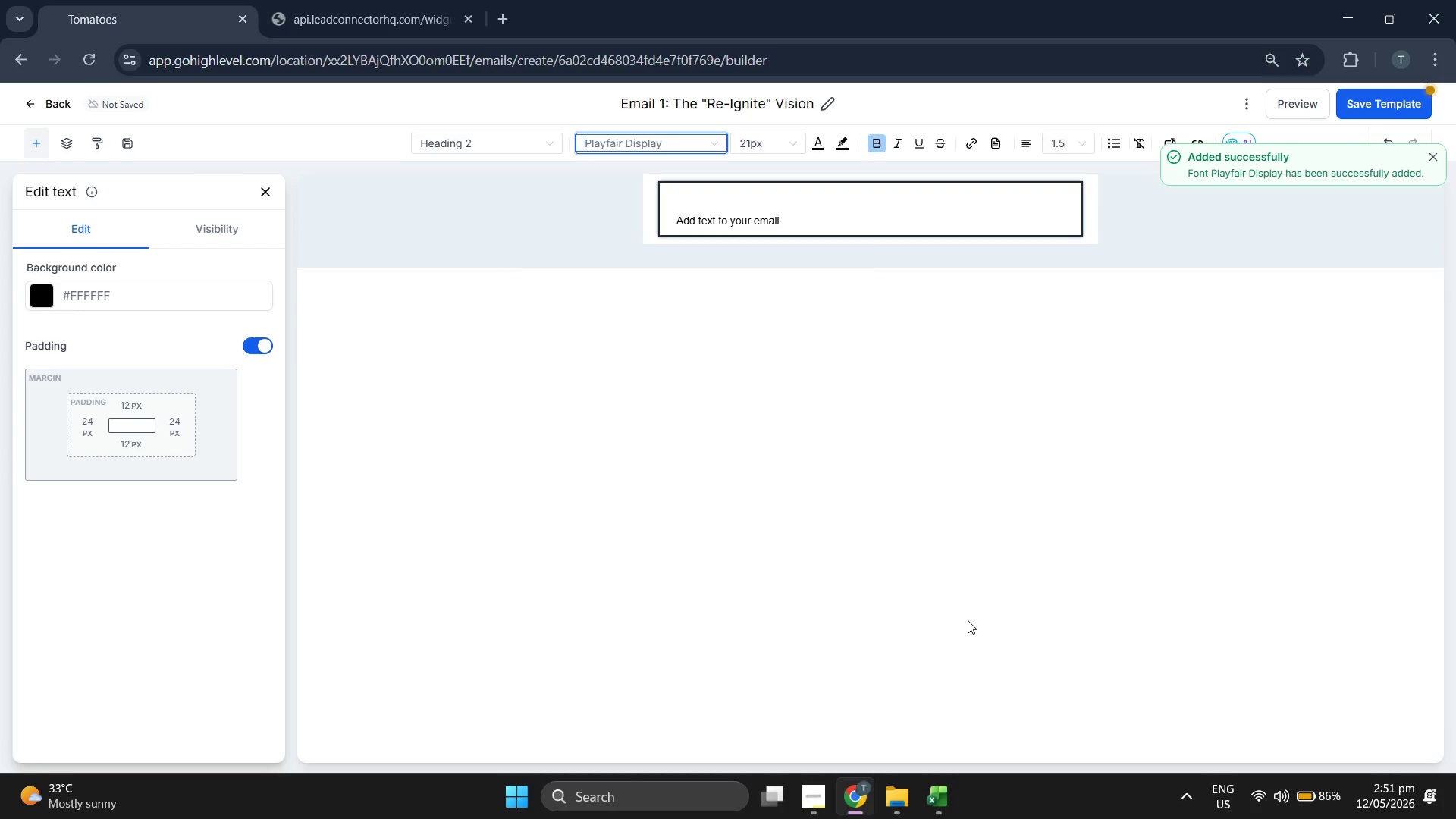 
key(CapsLock)
 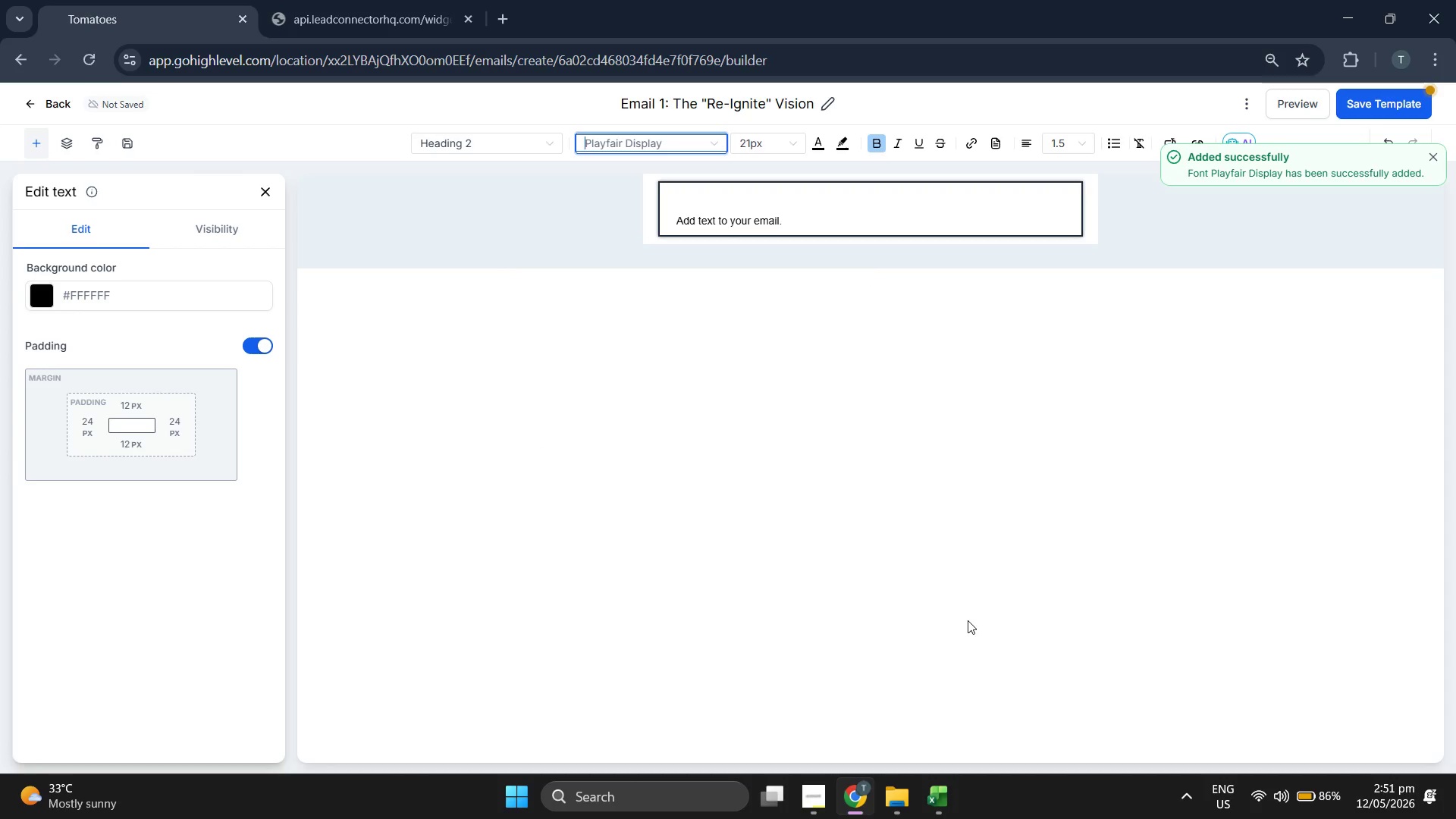 
key(H)
 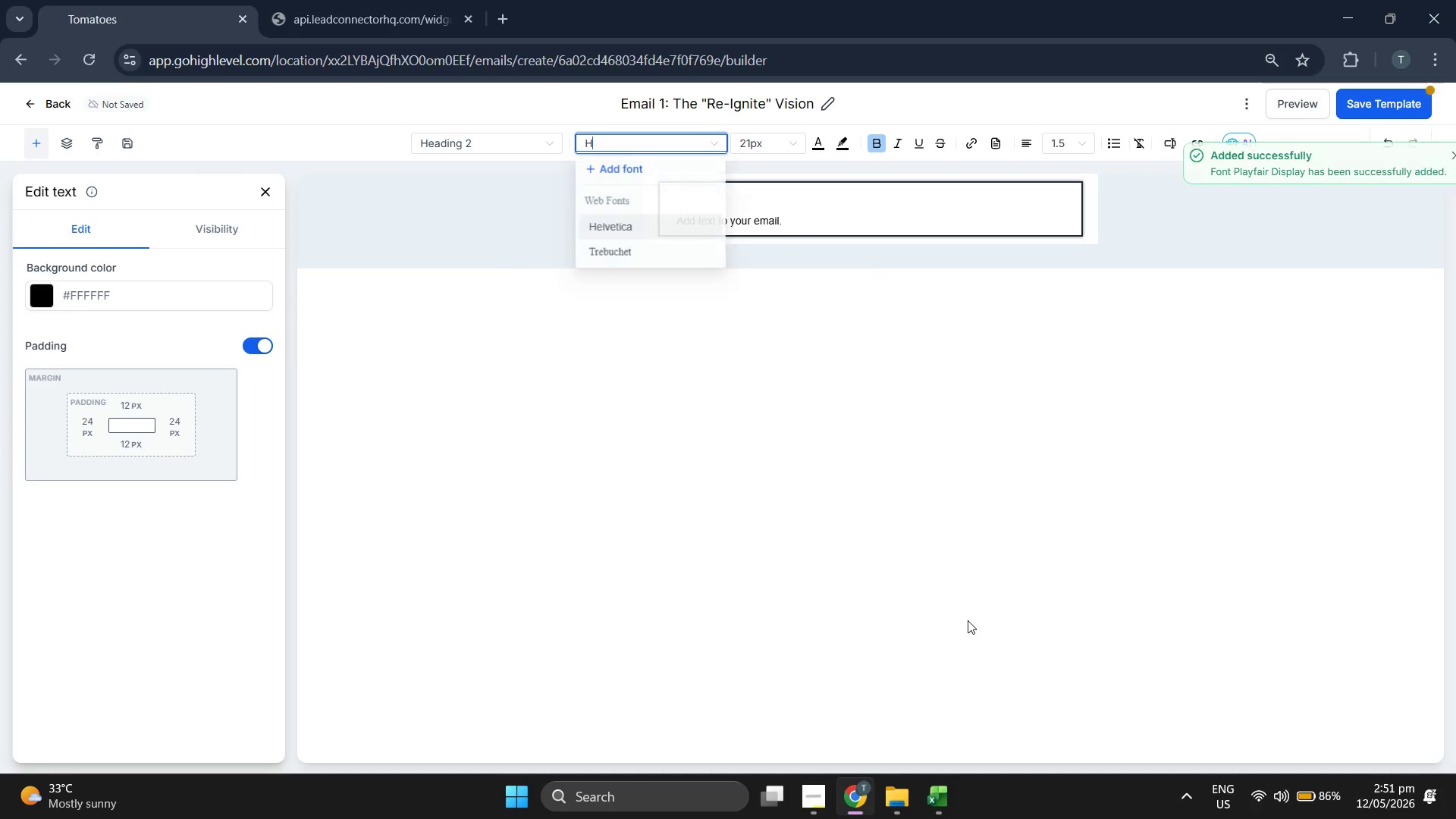 
key(CapsLock)
 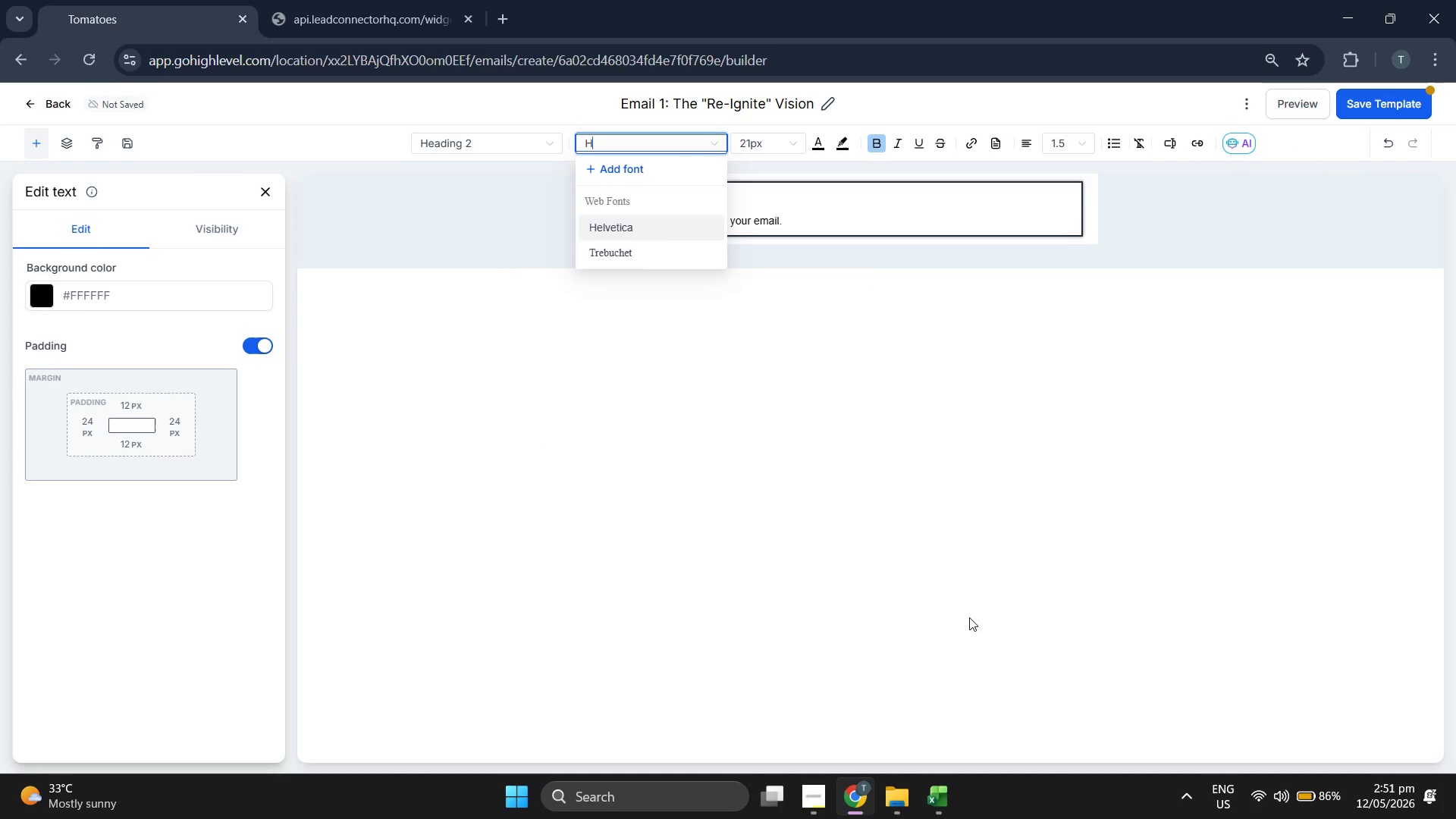 
key(Backspace)
 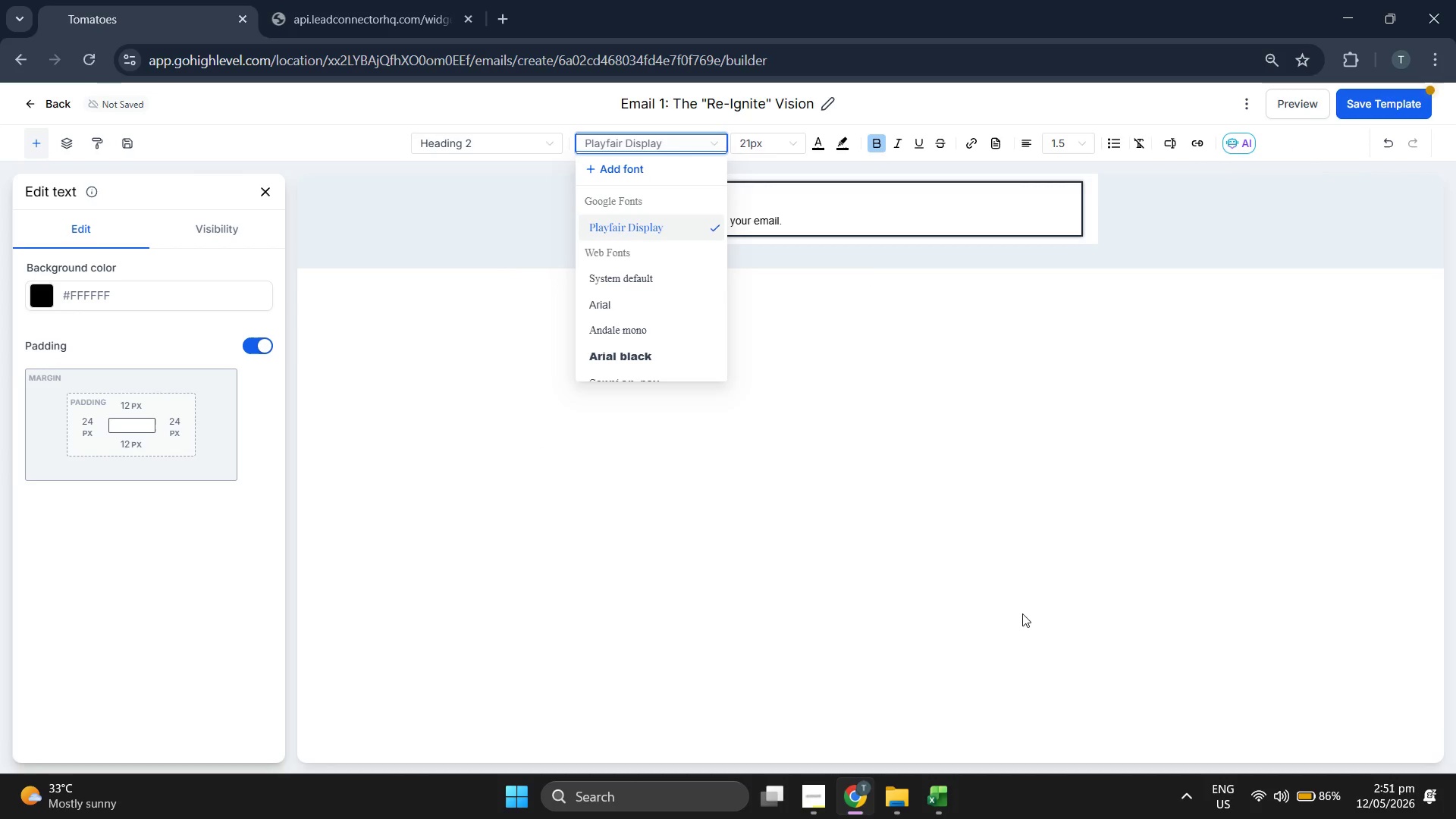 
left_click([1071, 625])
 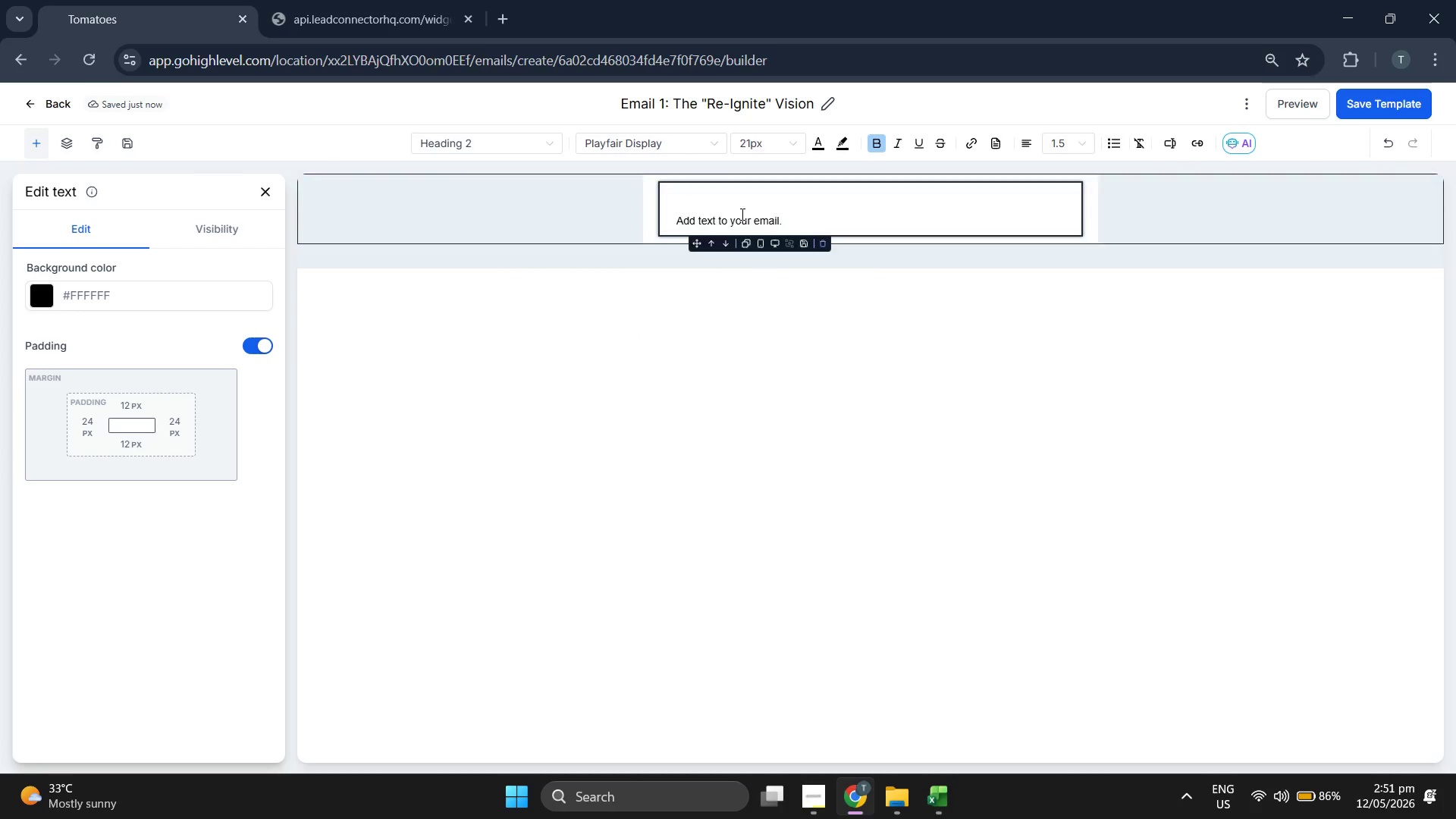 
left_click([736, 198])
 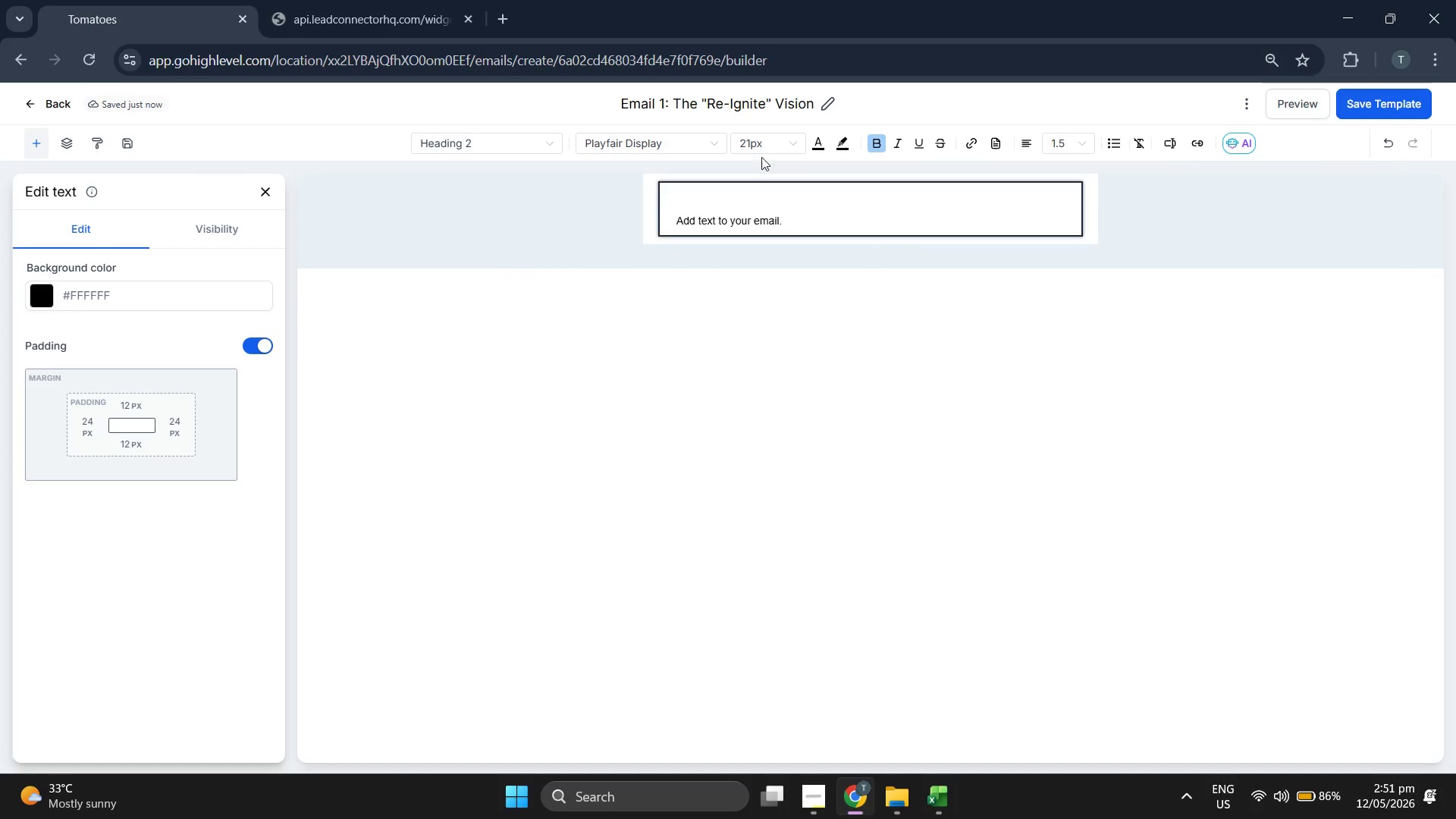 
left_click([789, 136])
 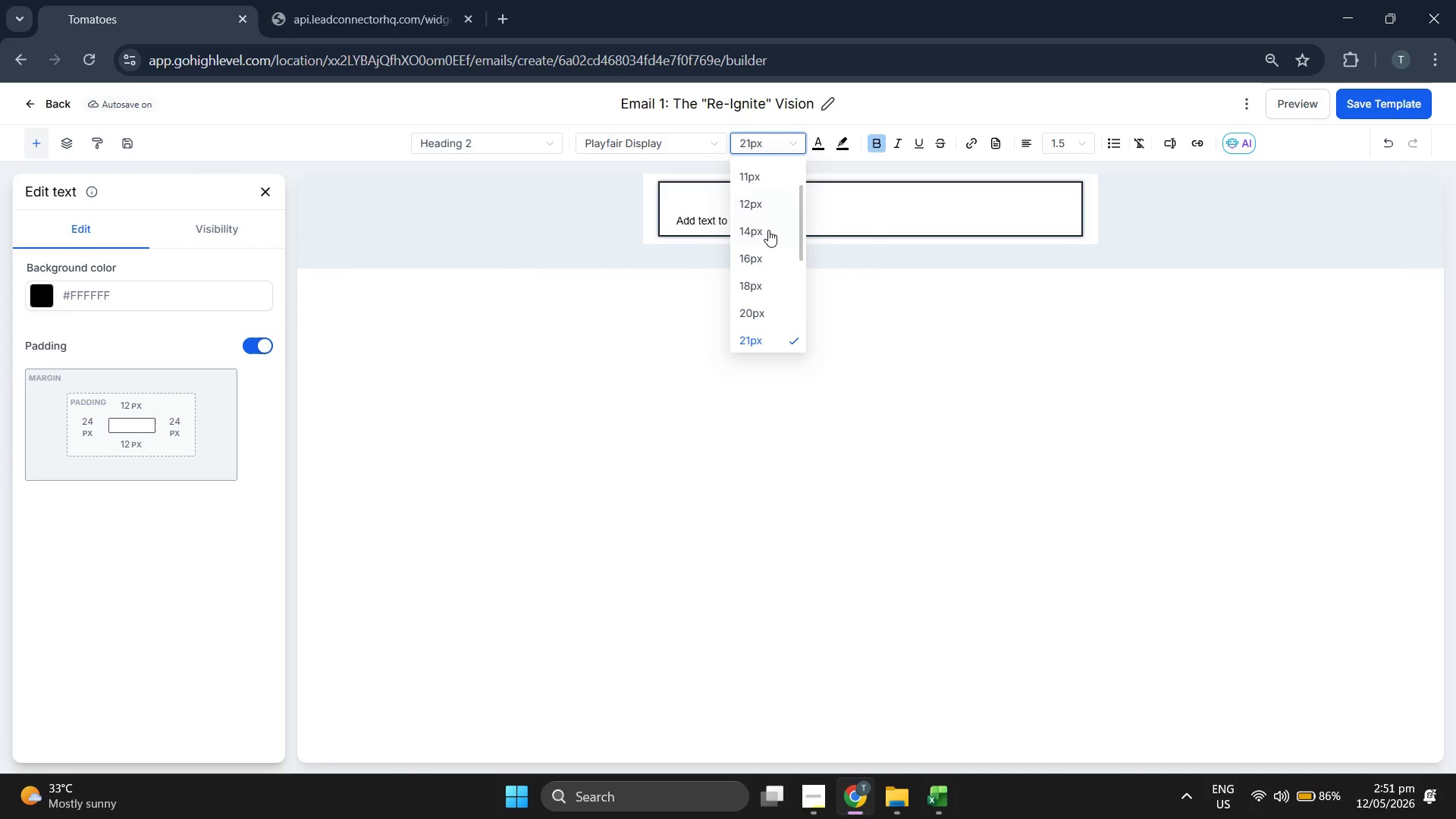 
scroll: coordinate [768, 230], scroll_direction: down, amount: 1.0
 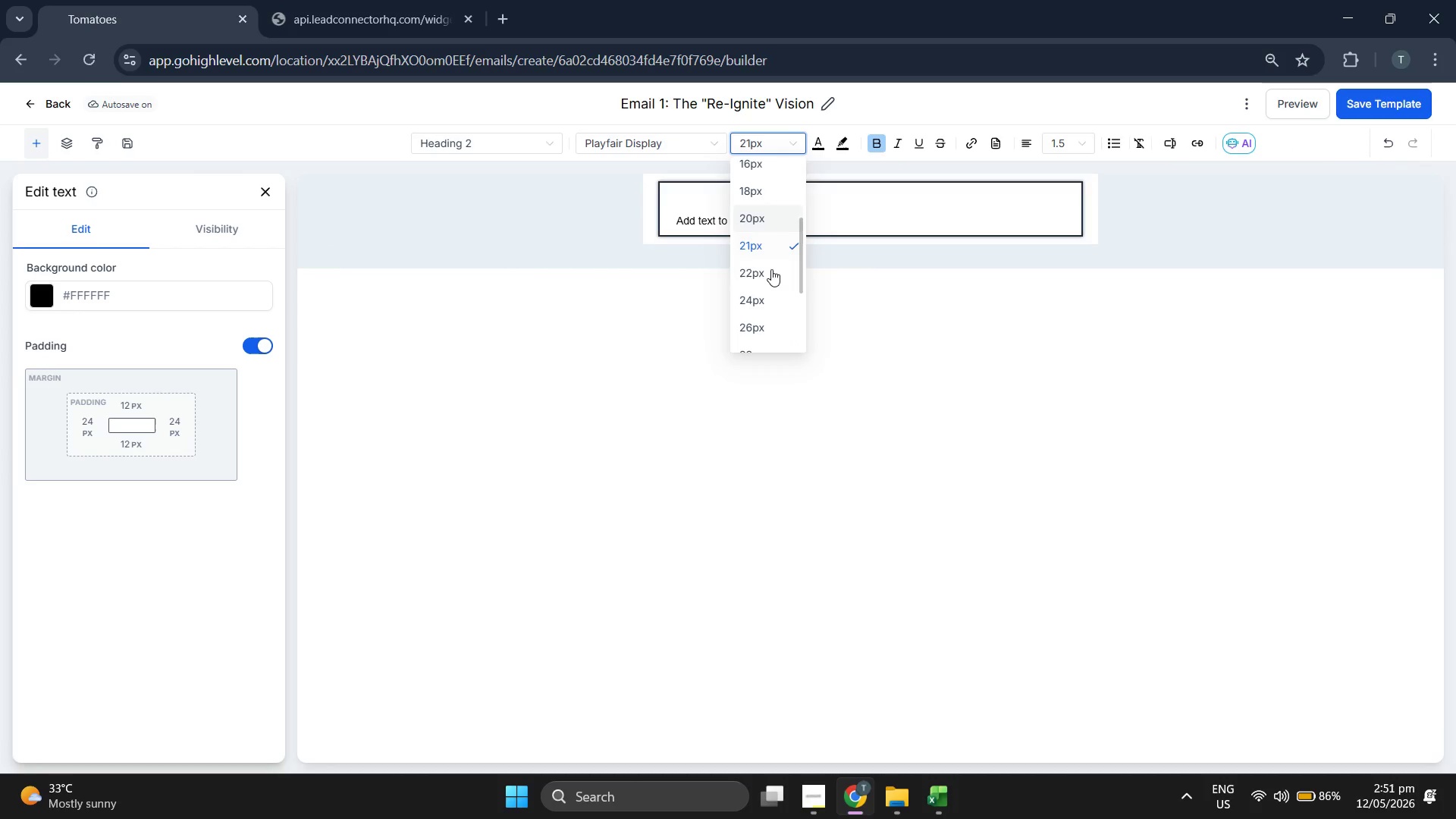 
left_click([771, 271])
 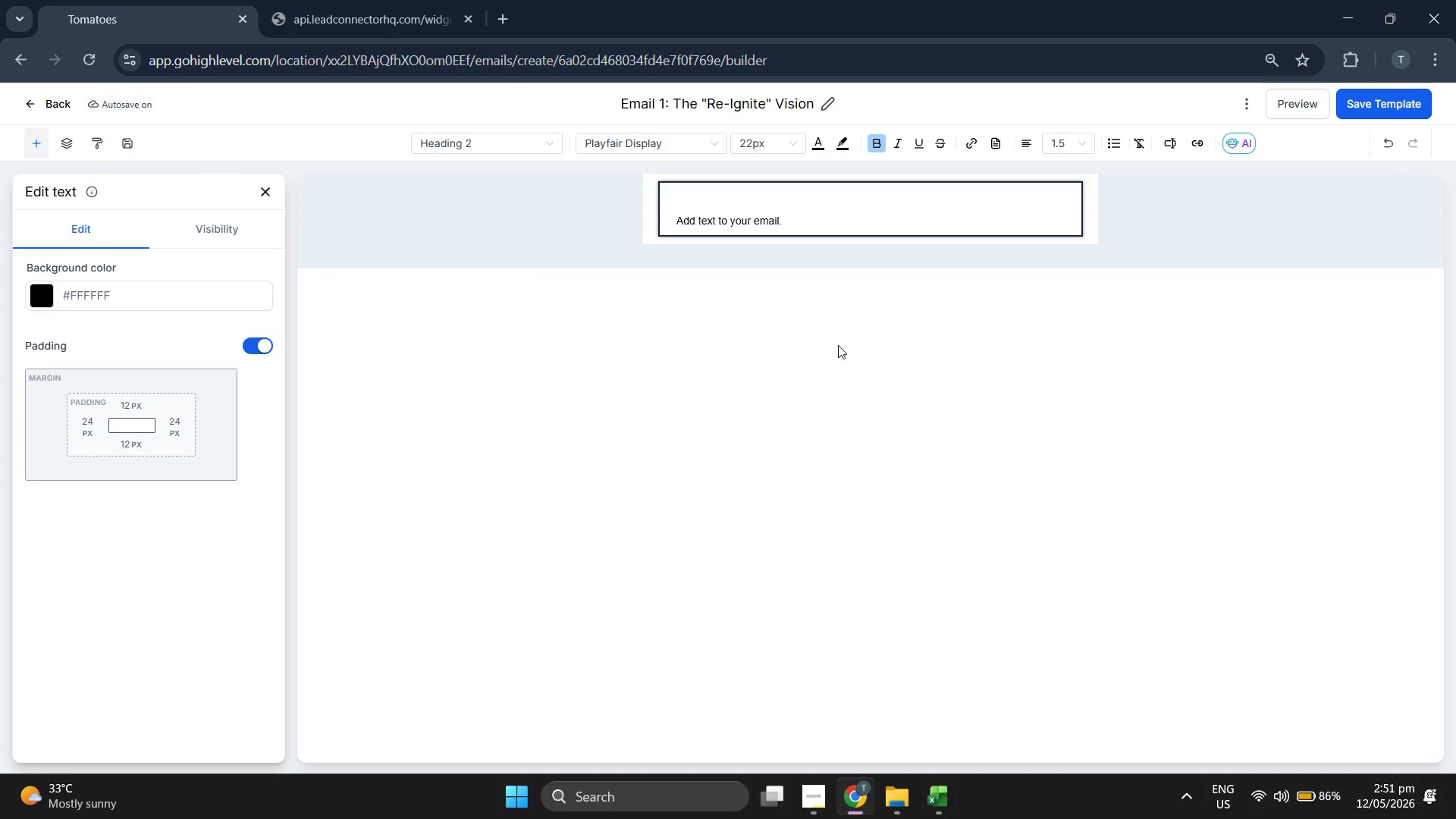 
key(CapsLock)
 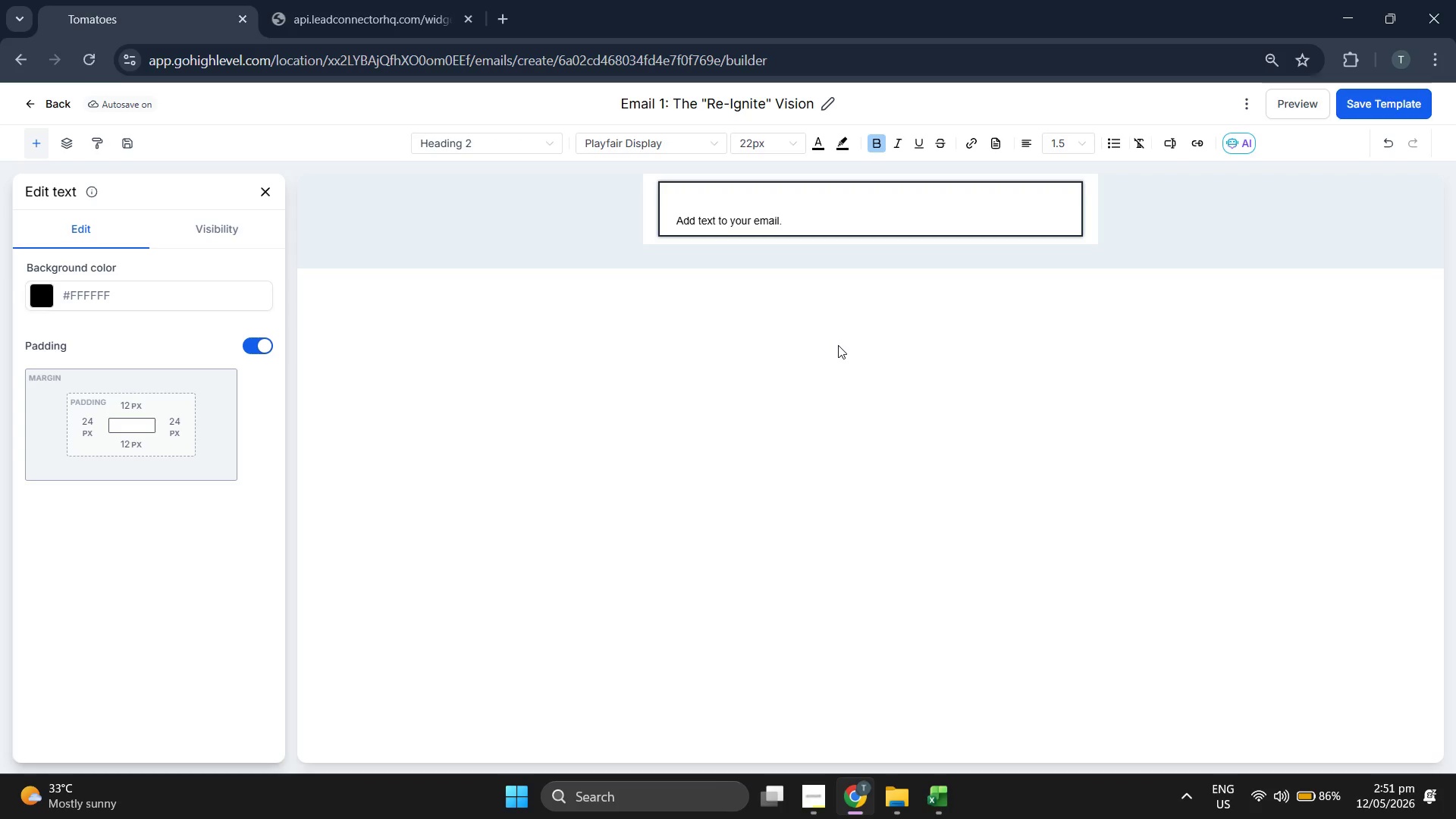 
key(H)
 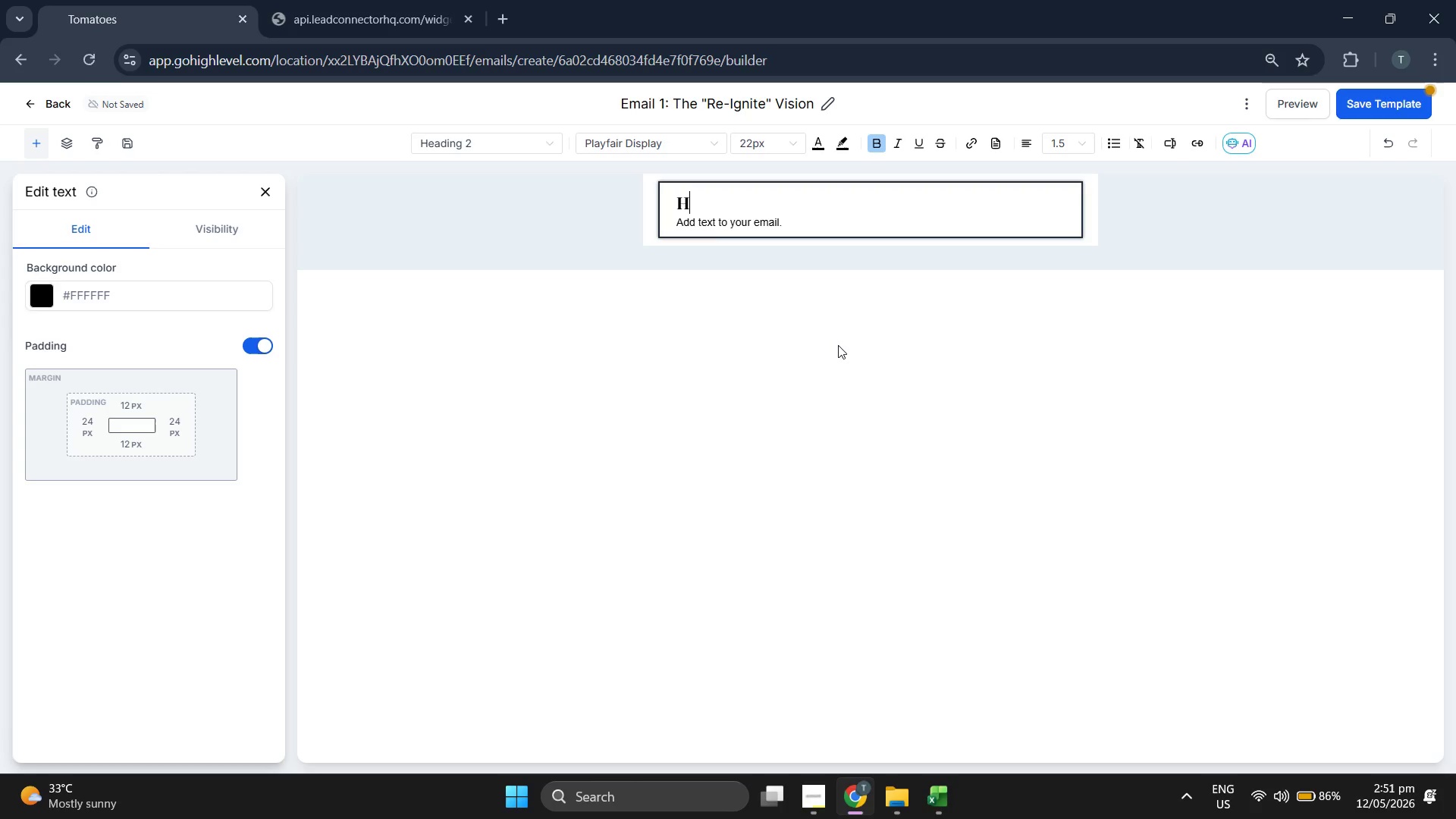 
key(CapsLock)
 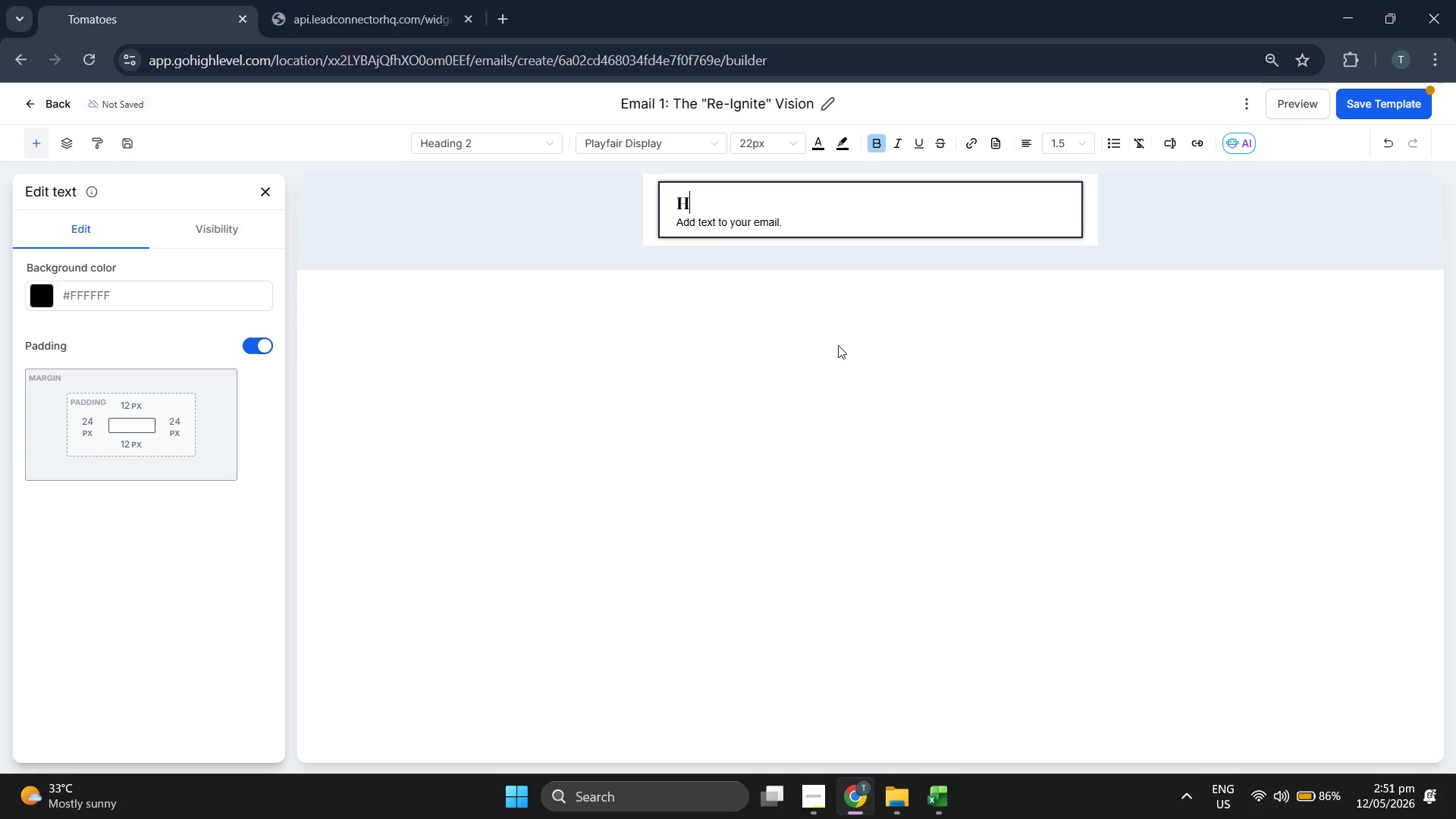 
key(I)
 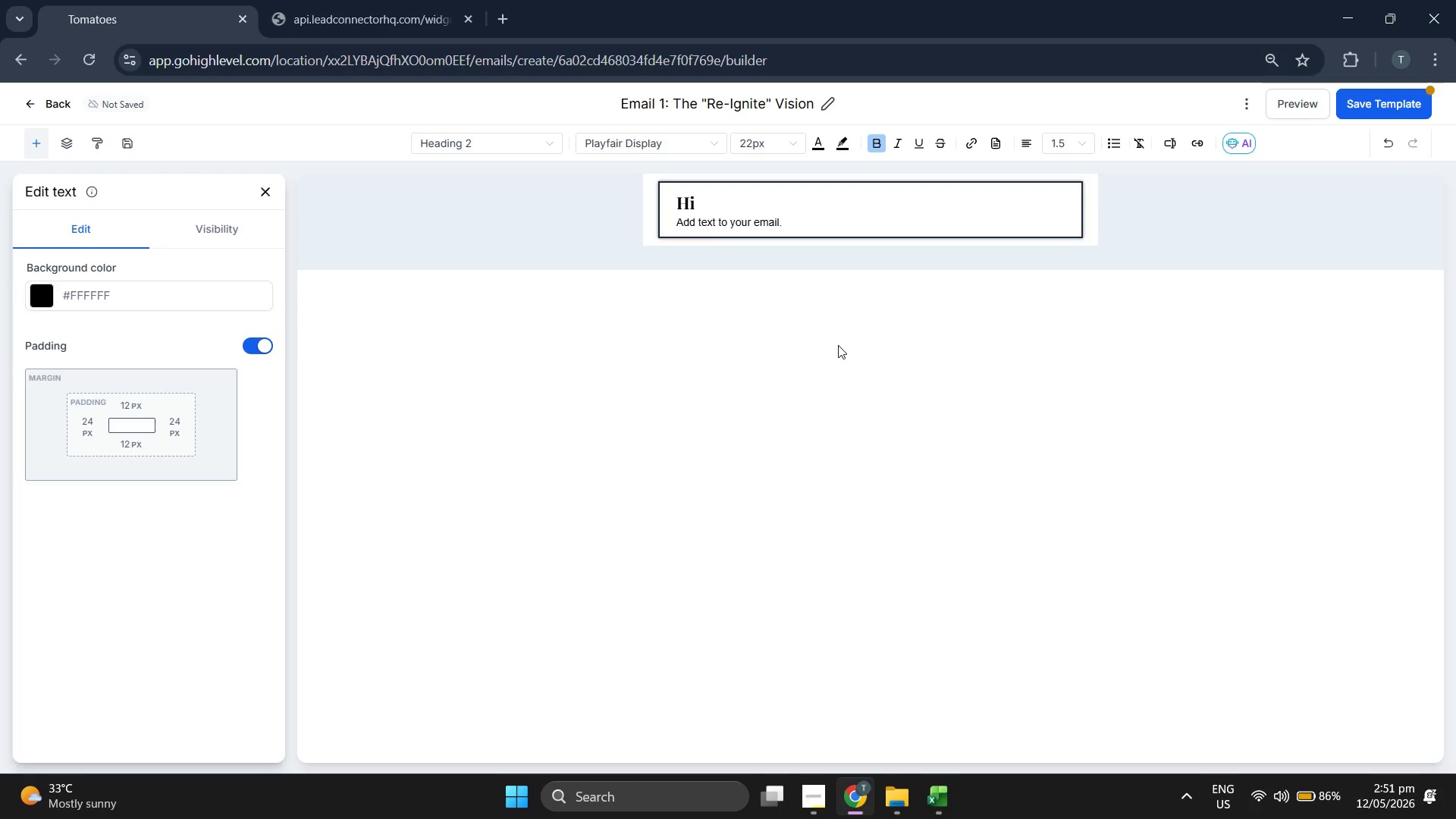 
key(Space)
 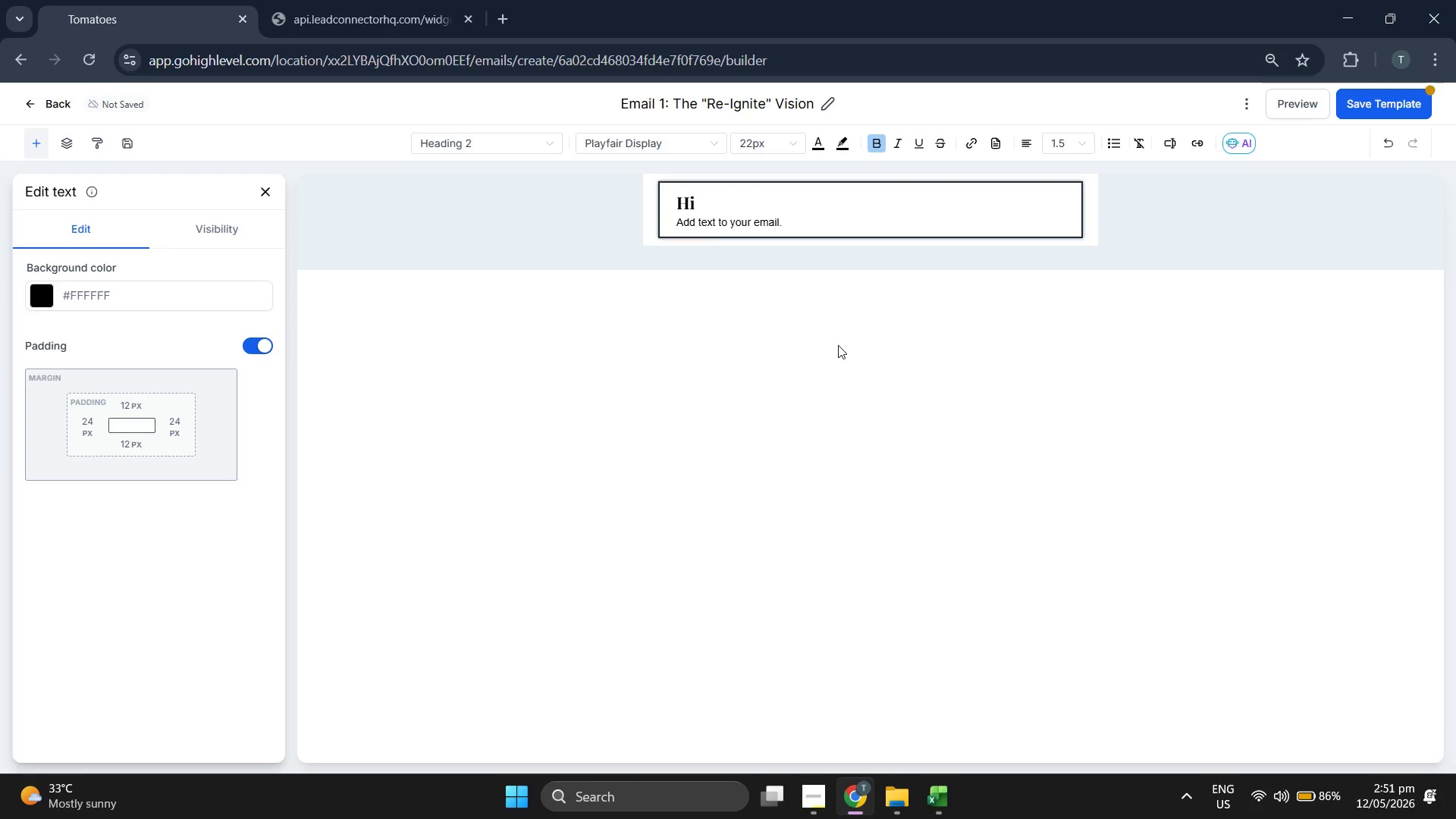 
type({{contact.first_name}},)
 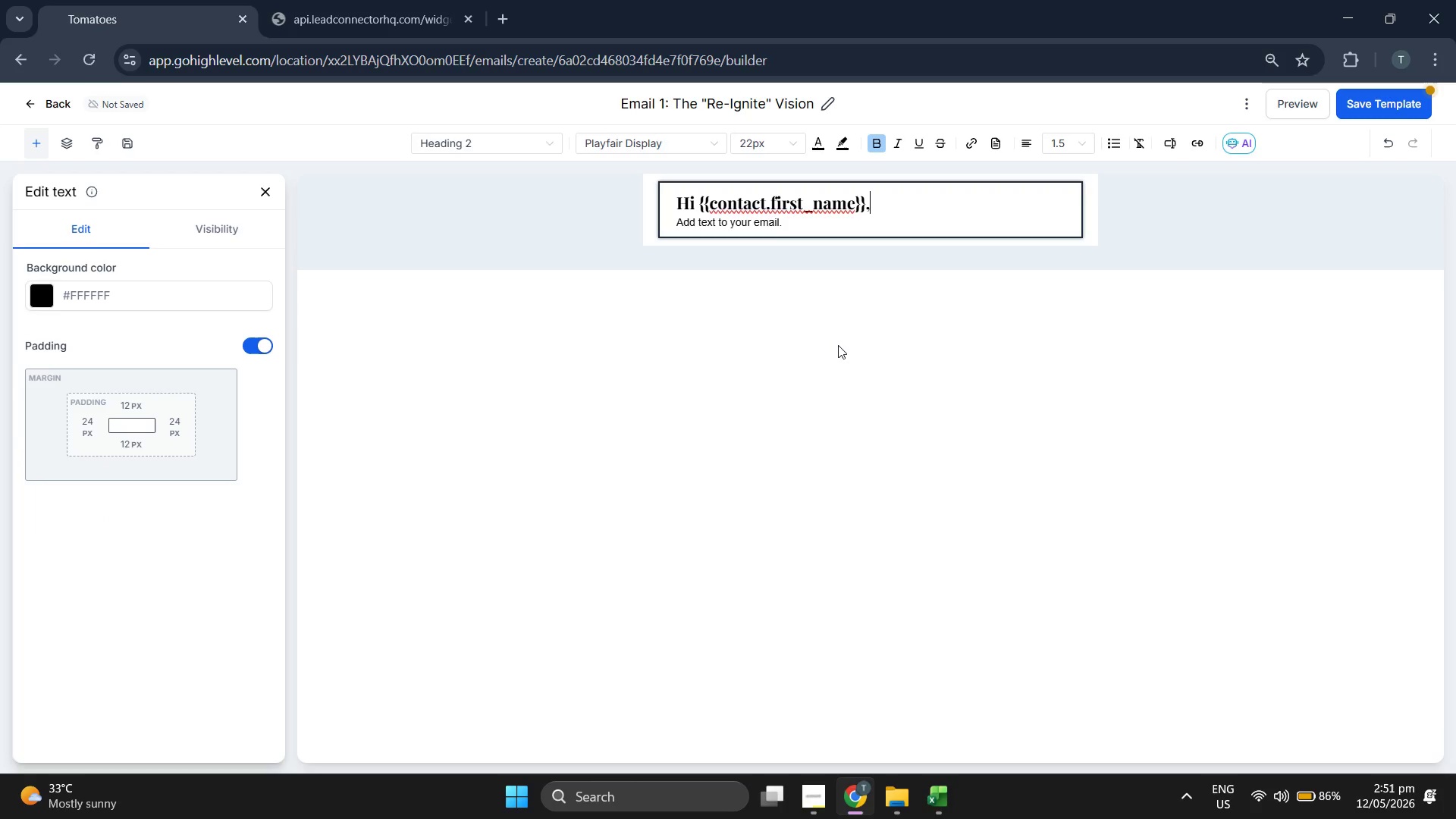 
 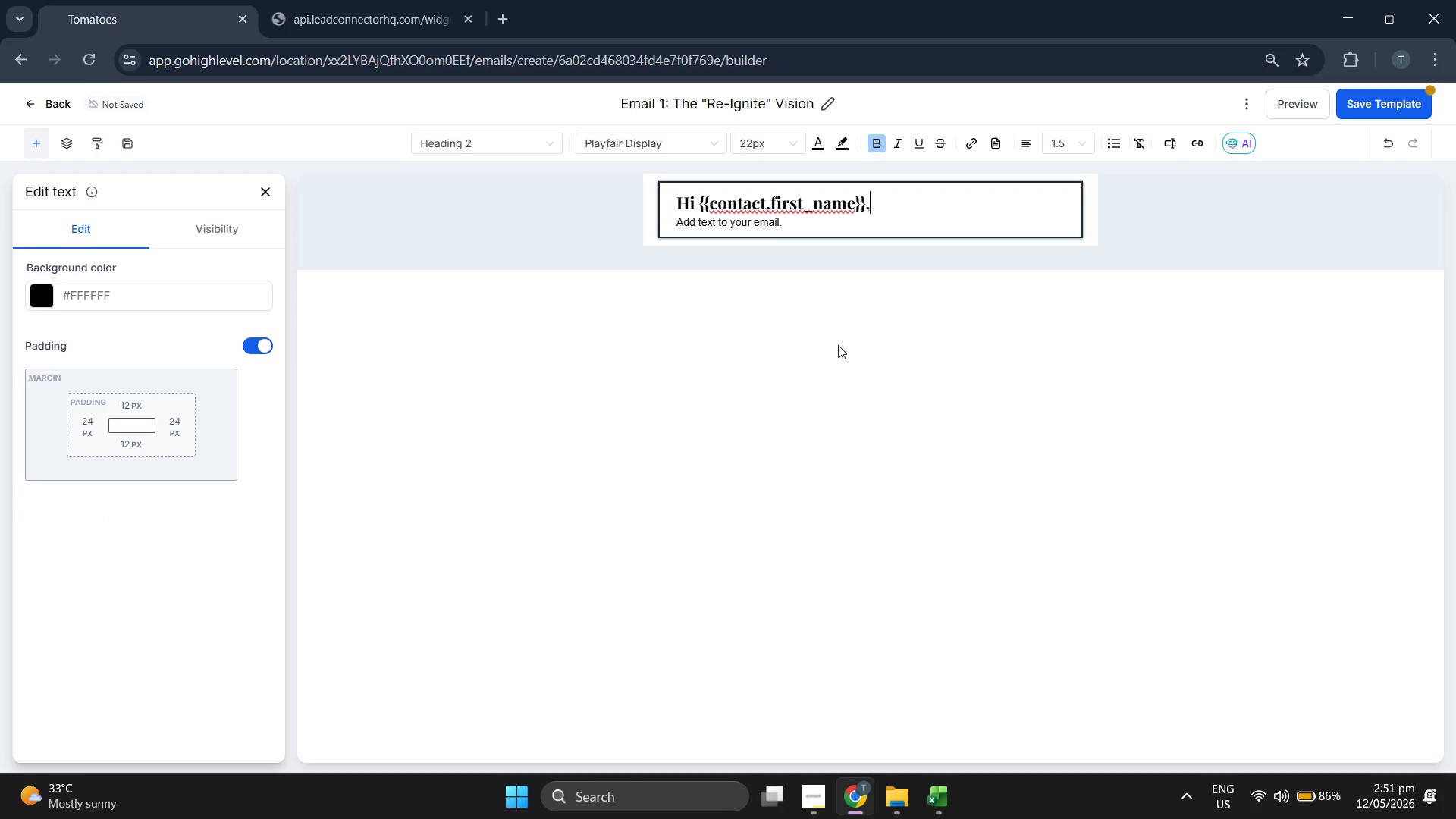 
key(ArrowDown)
 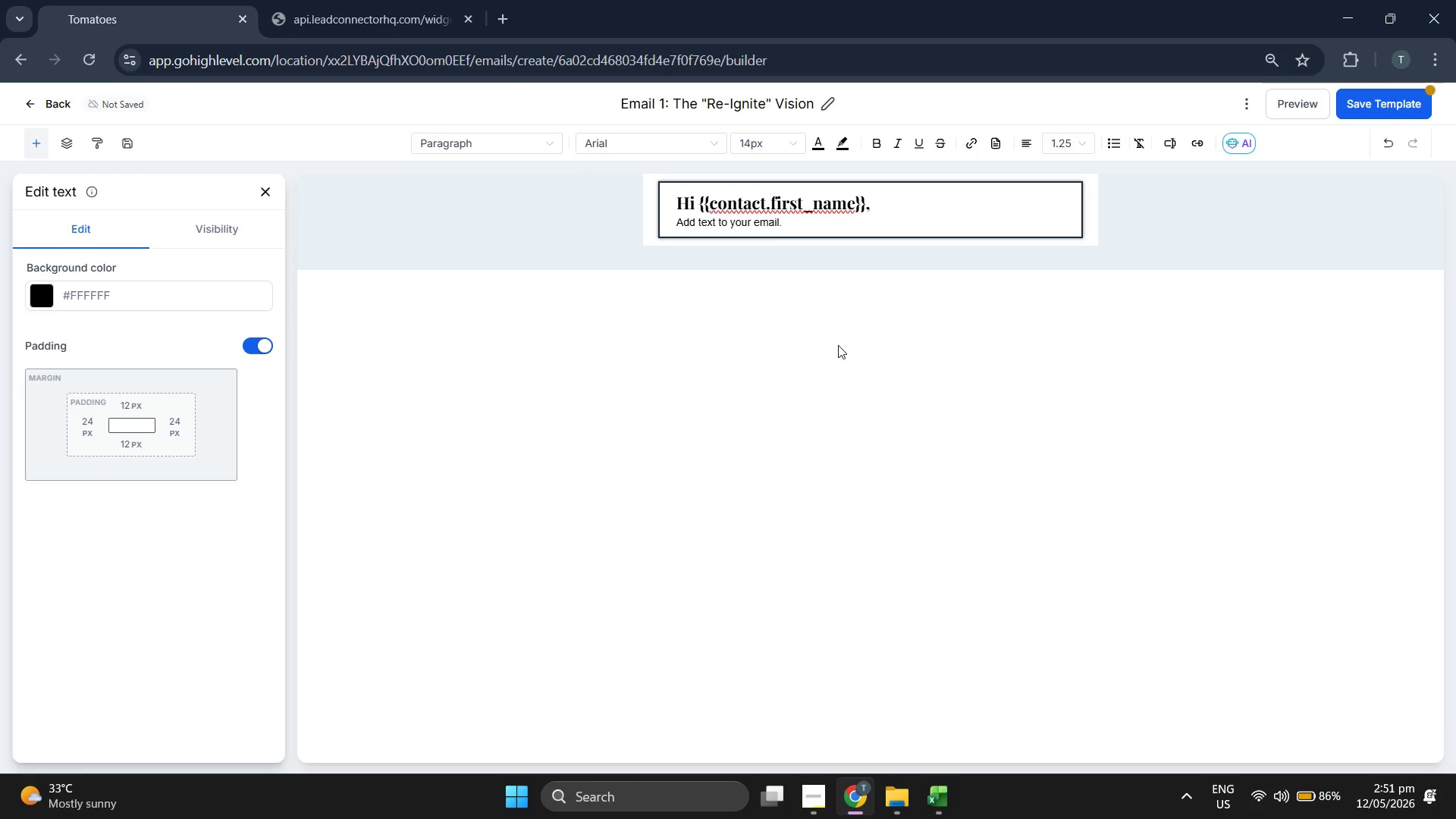 
key(Backspace)
 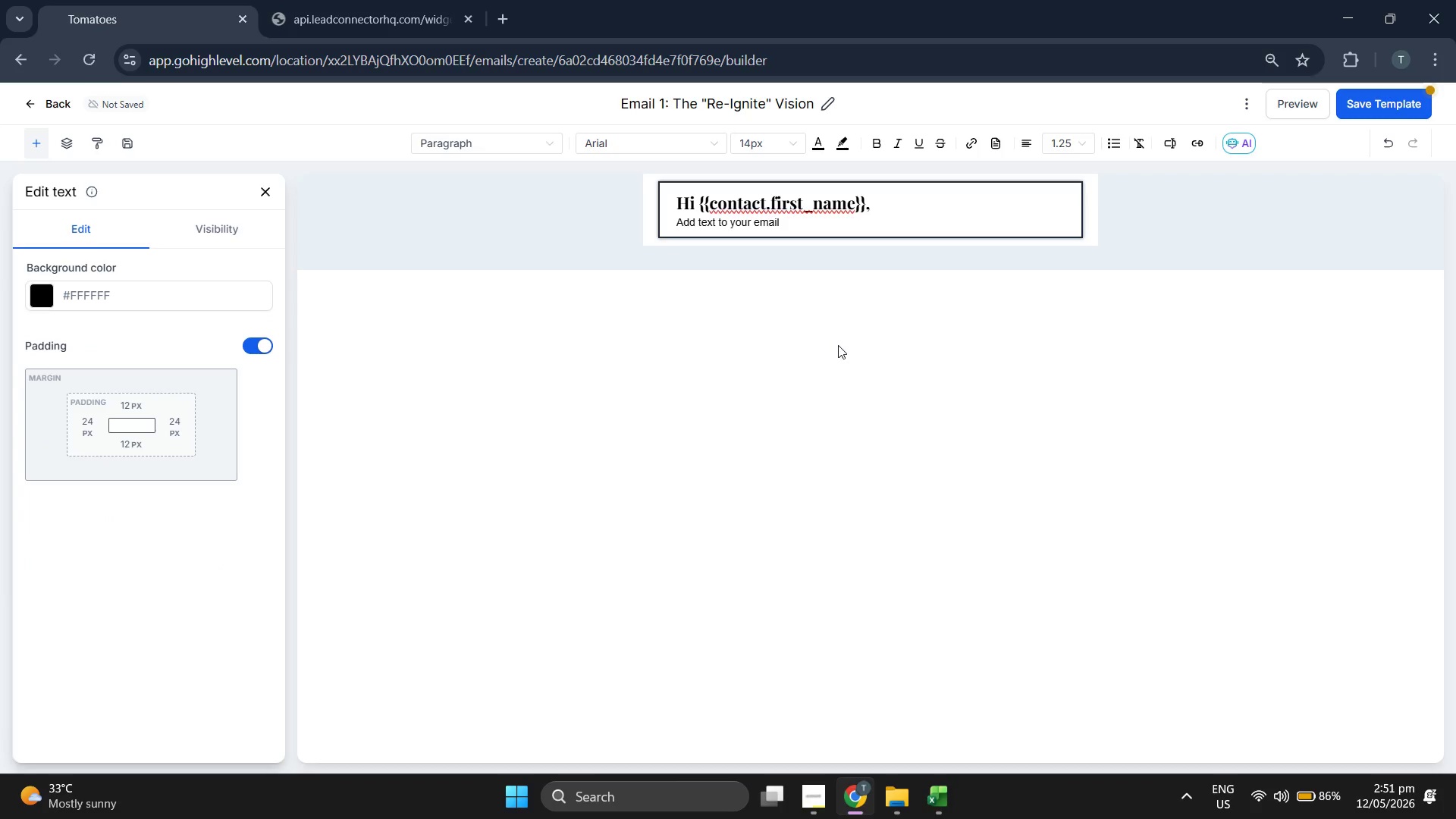 
key(Backspace)
 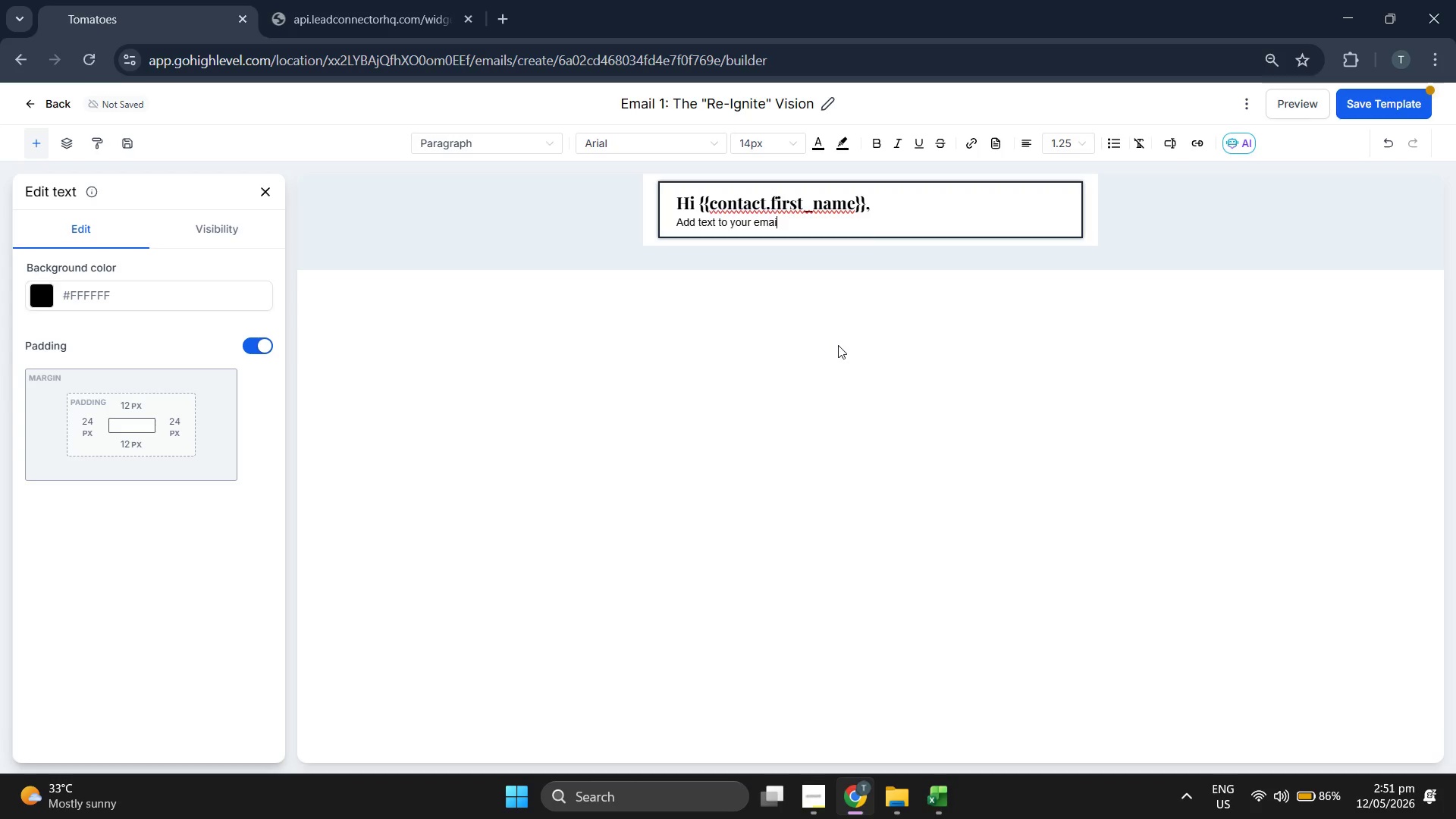 
key(Backspace)
 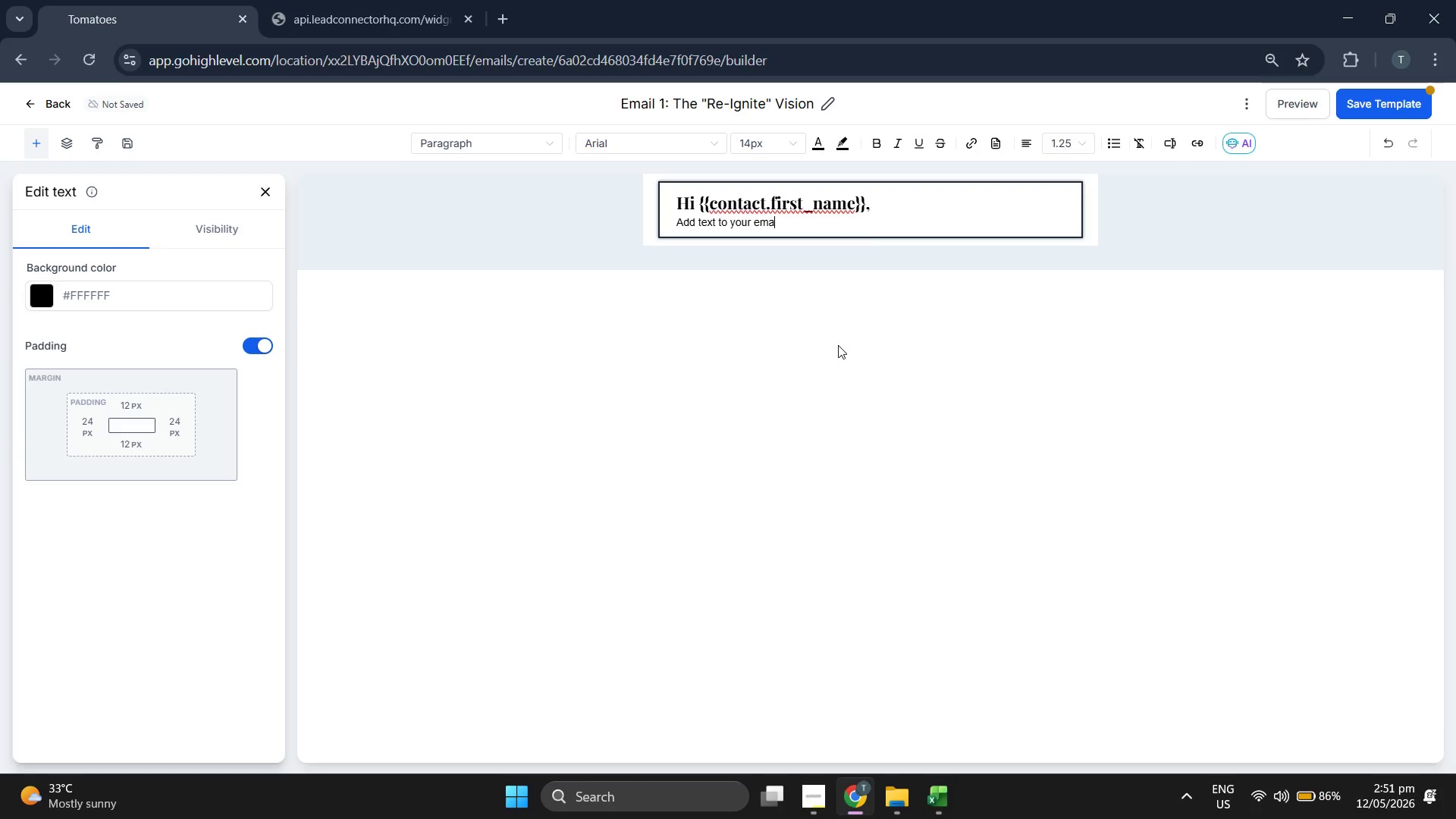 
key(Backspace)
 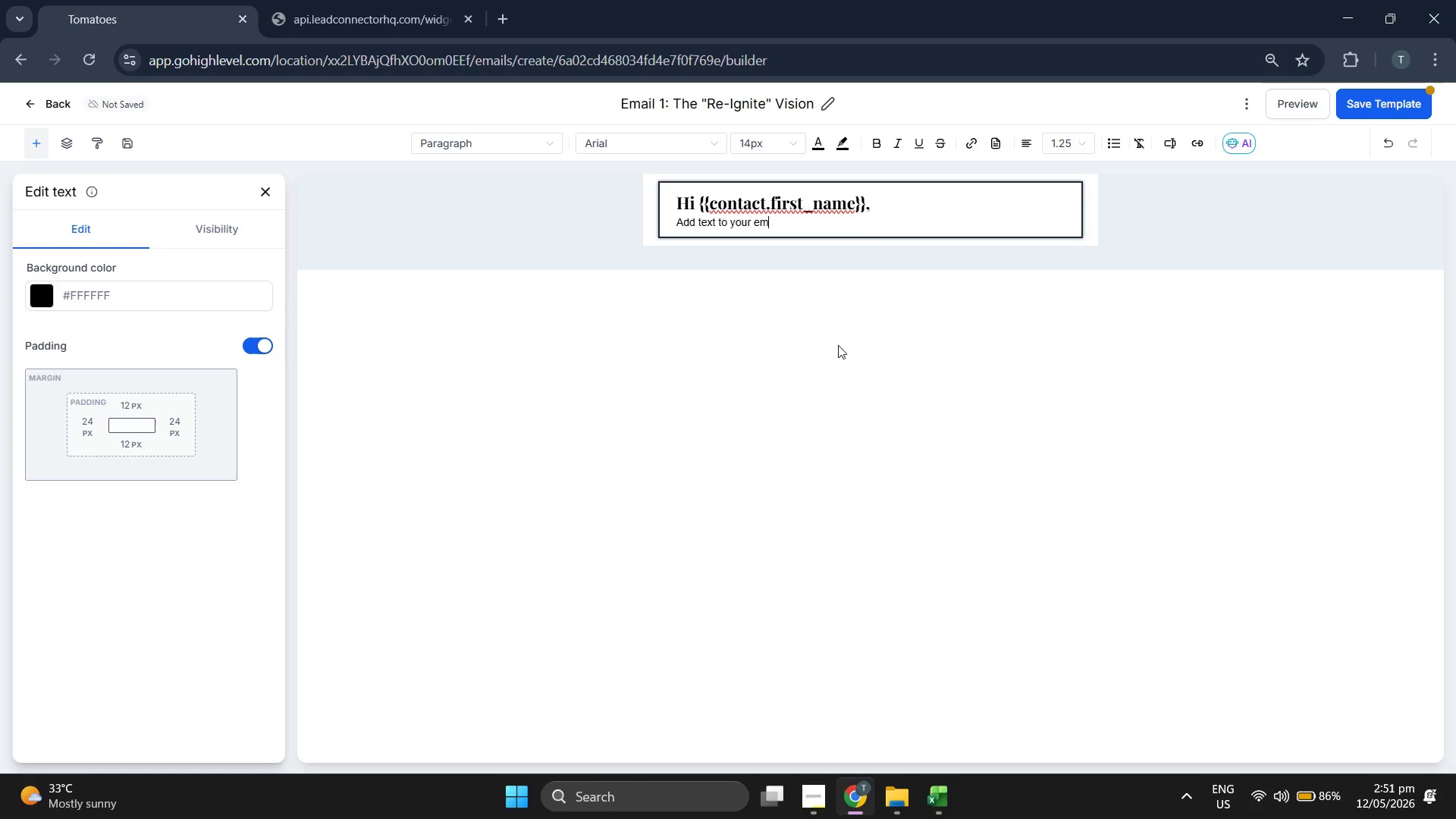 
key(Backspace)
 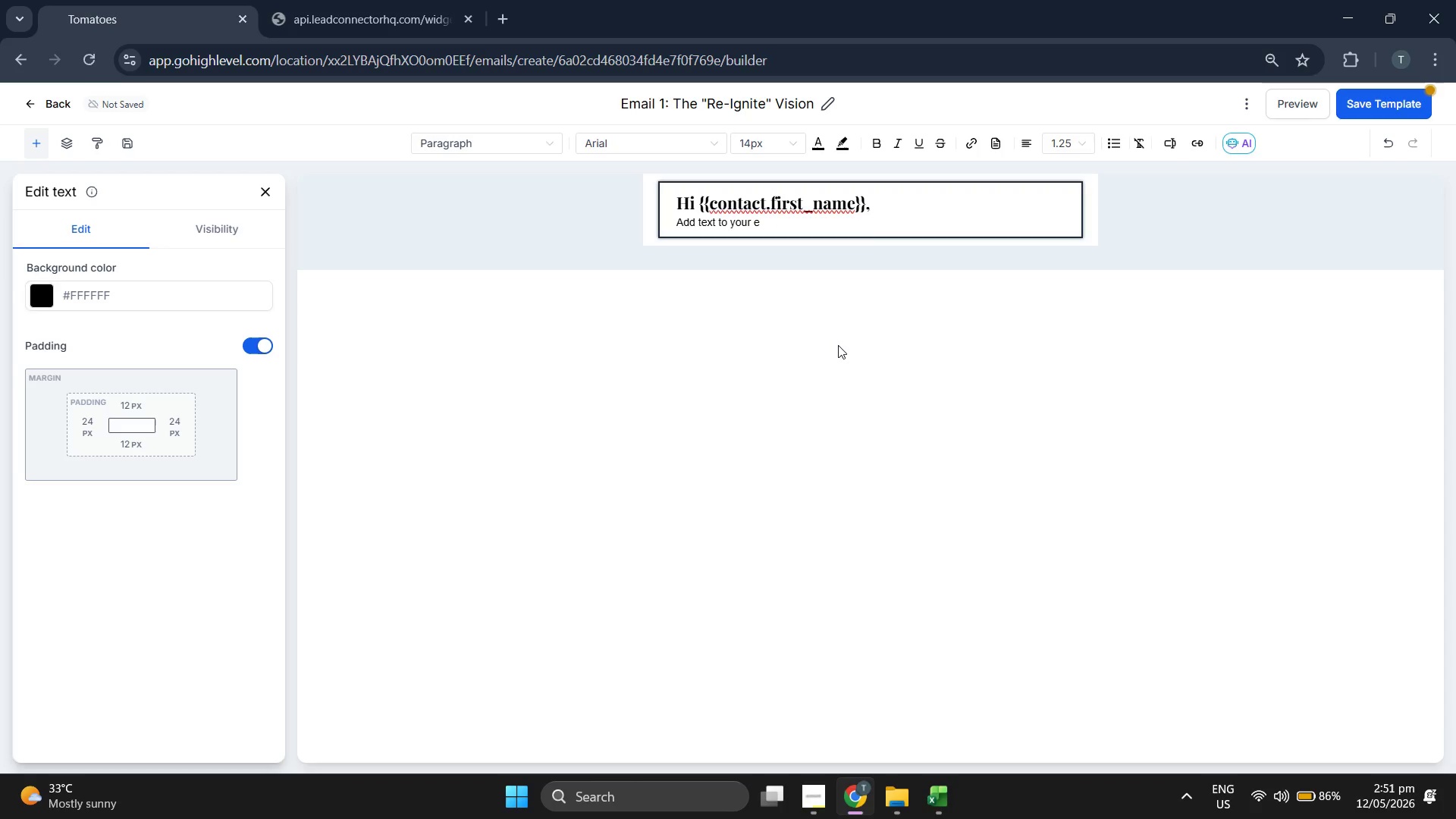 
key(Backspace)
 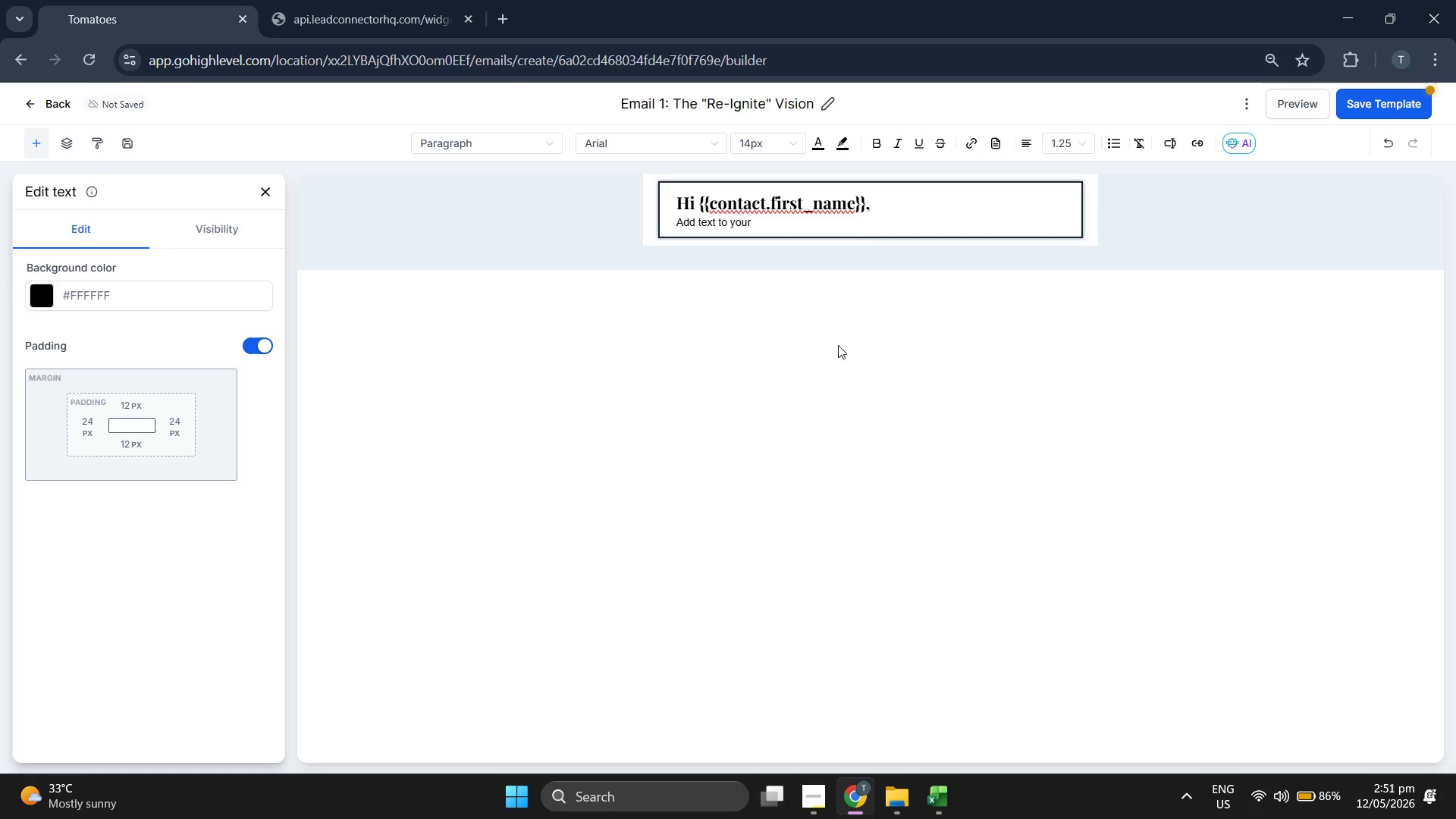 
key(Backspace)
 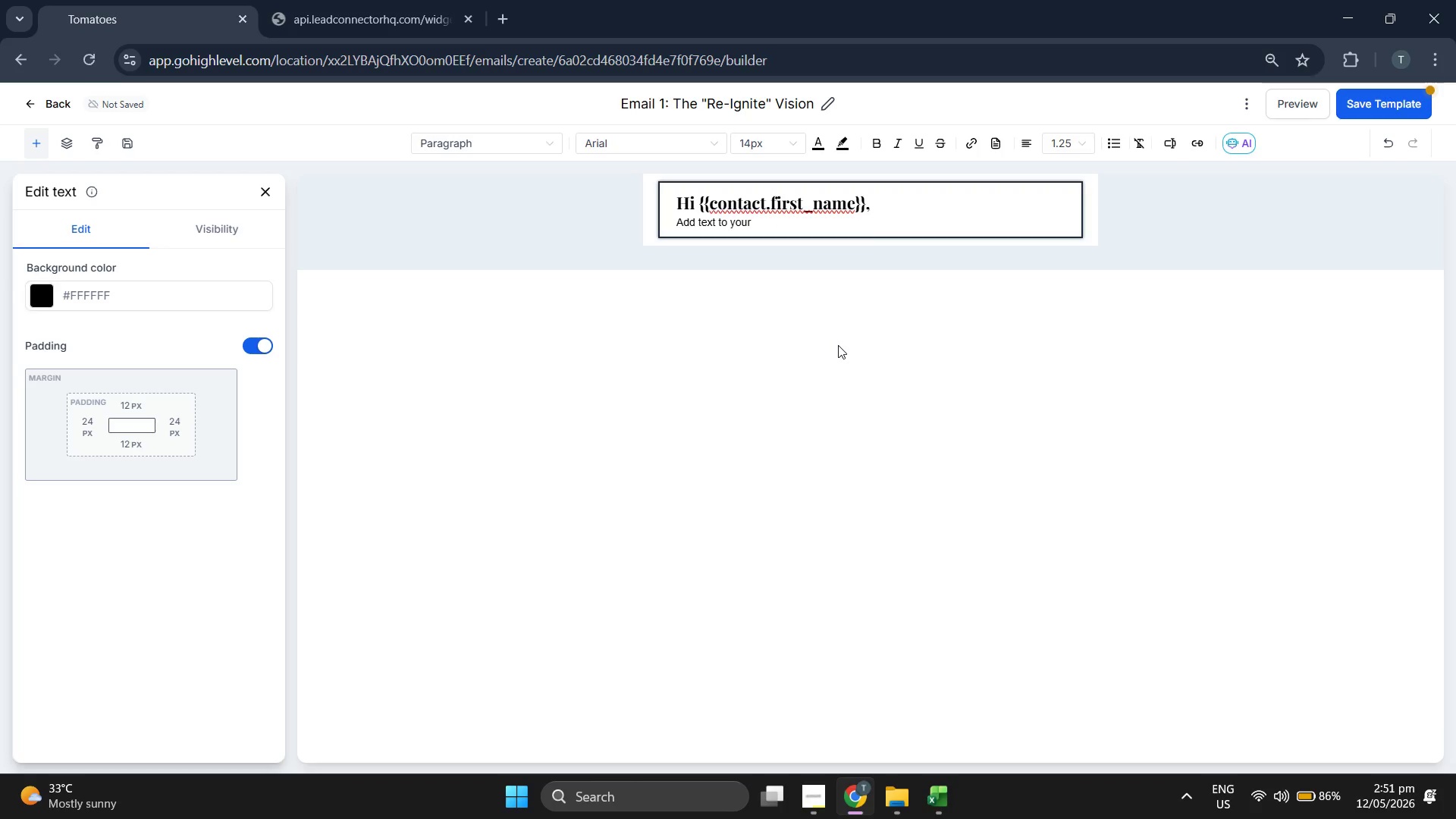 
key(Backspace)
 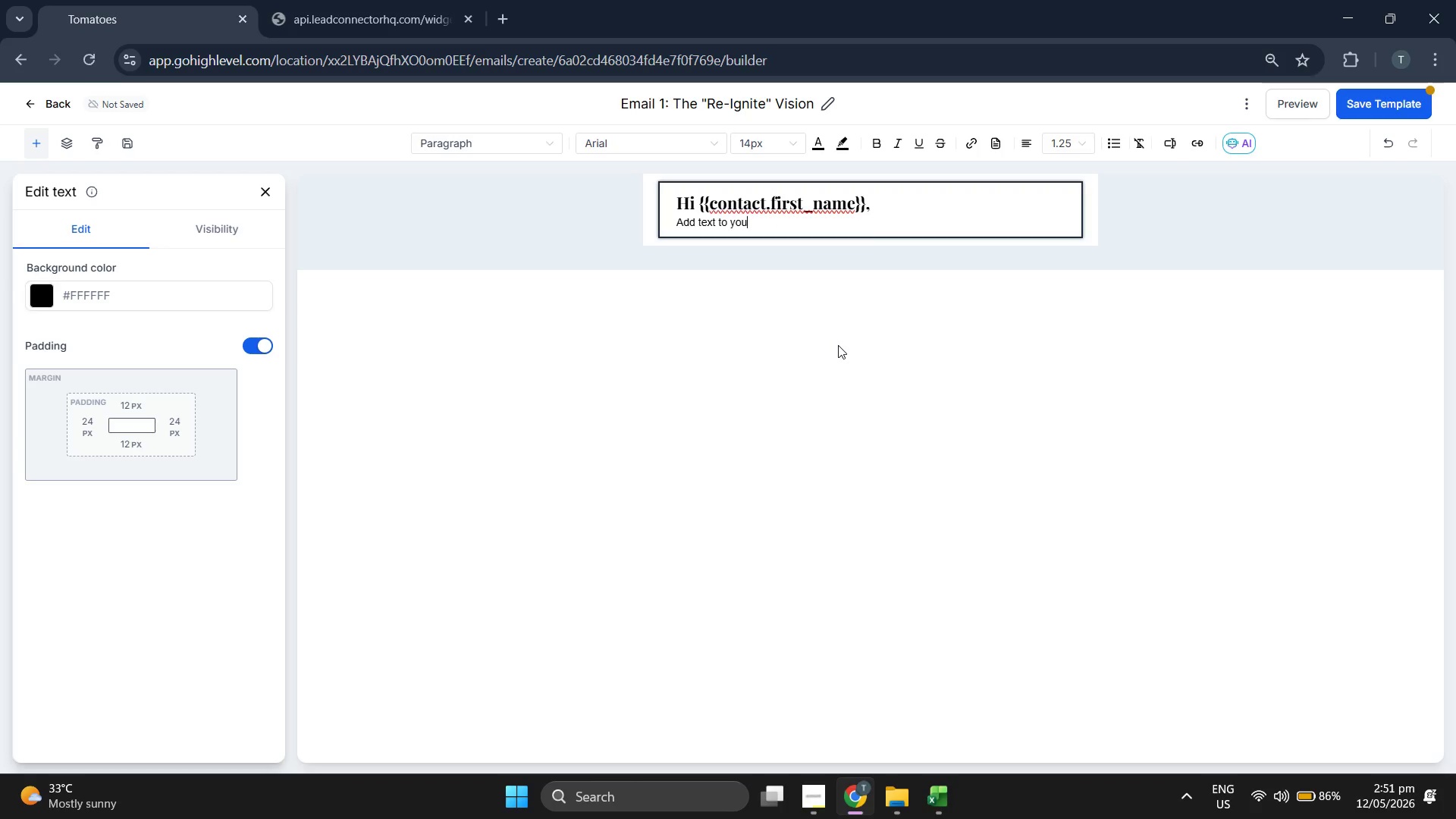 
key(Backspace)
 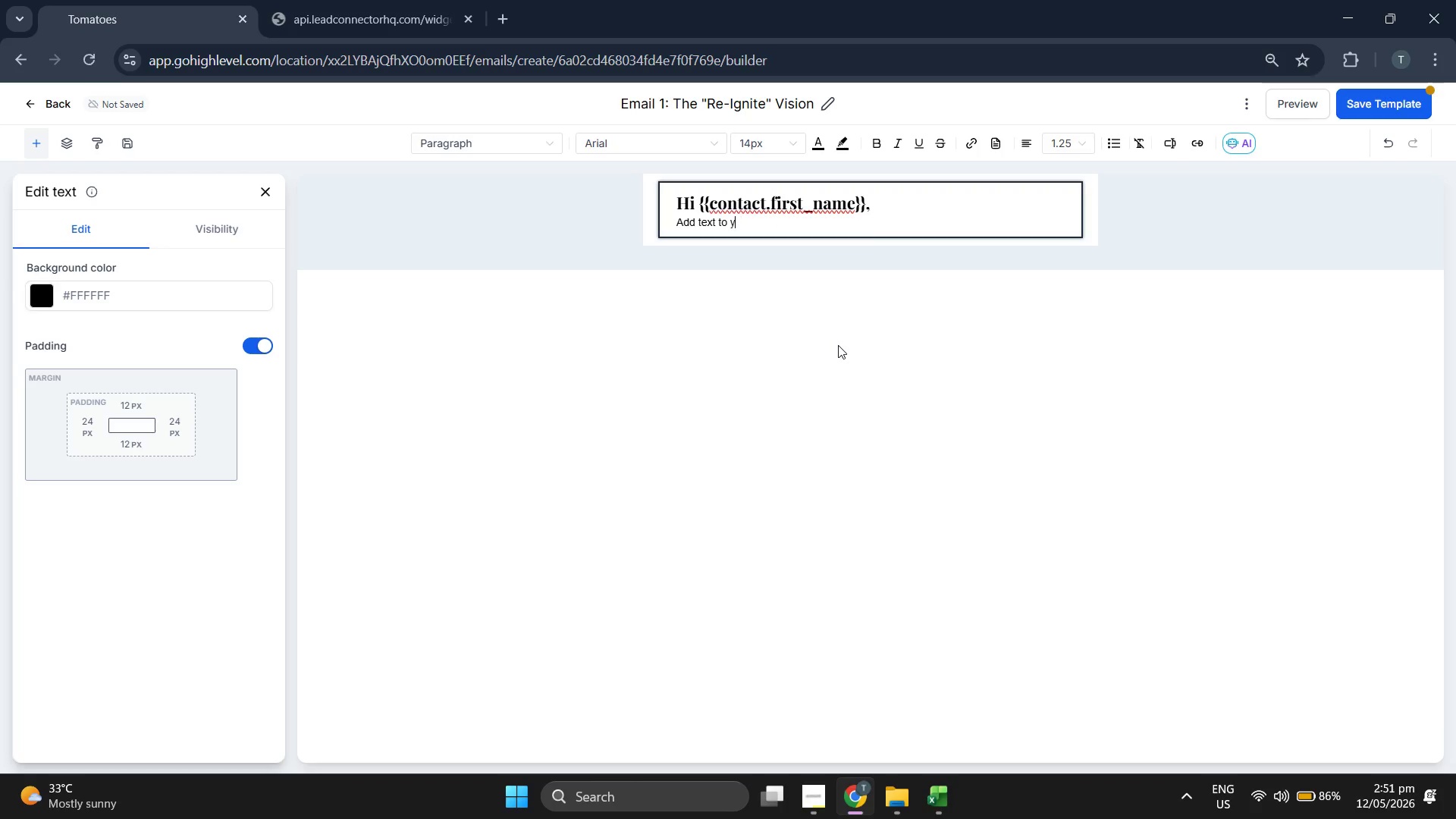 
key(Backspace)
 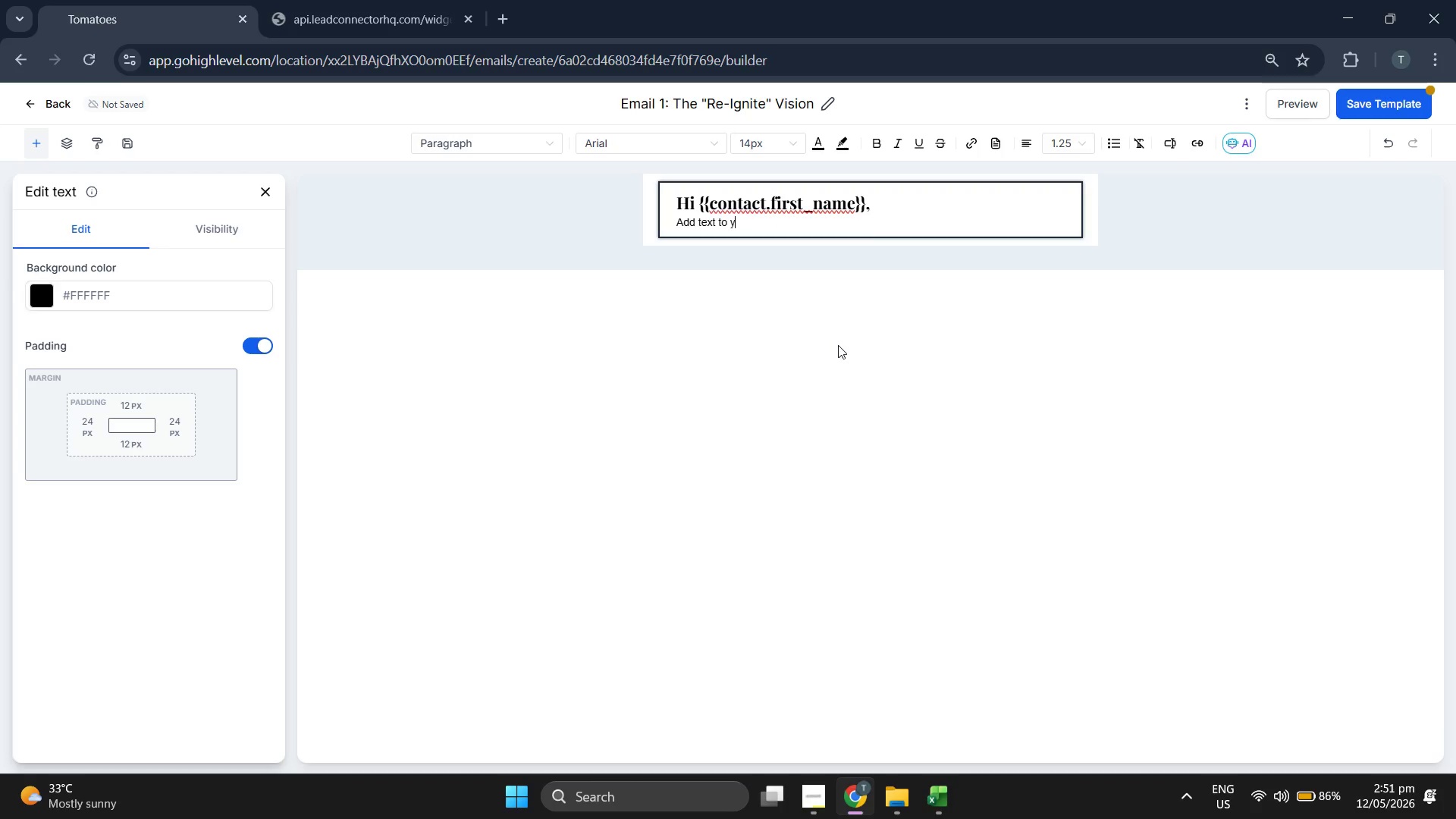 
key(Backspace)
 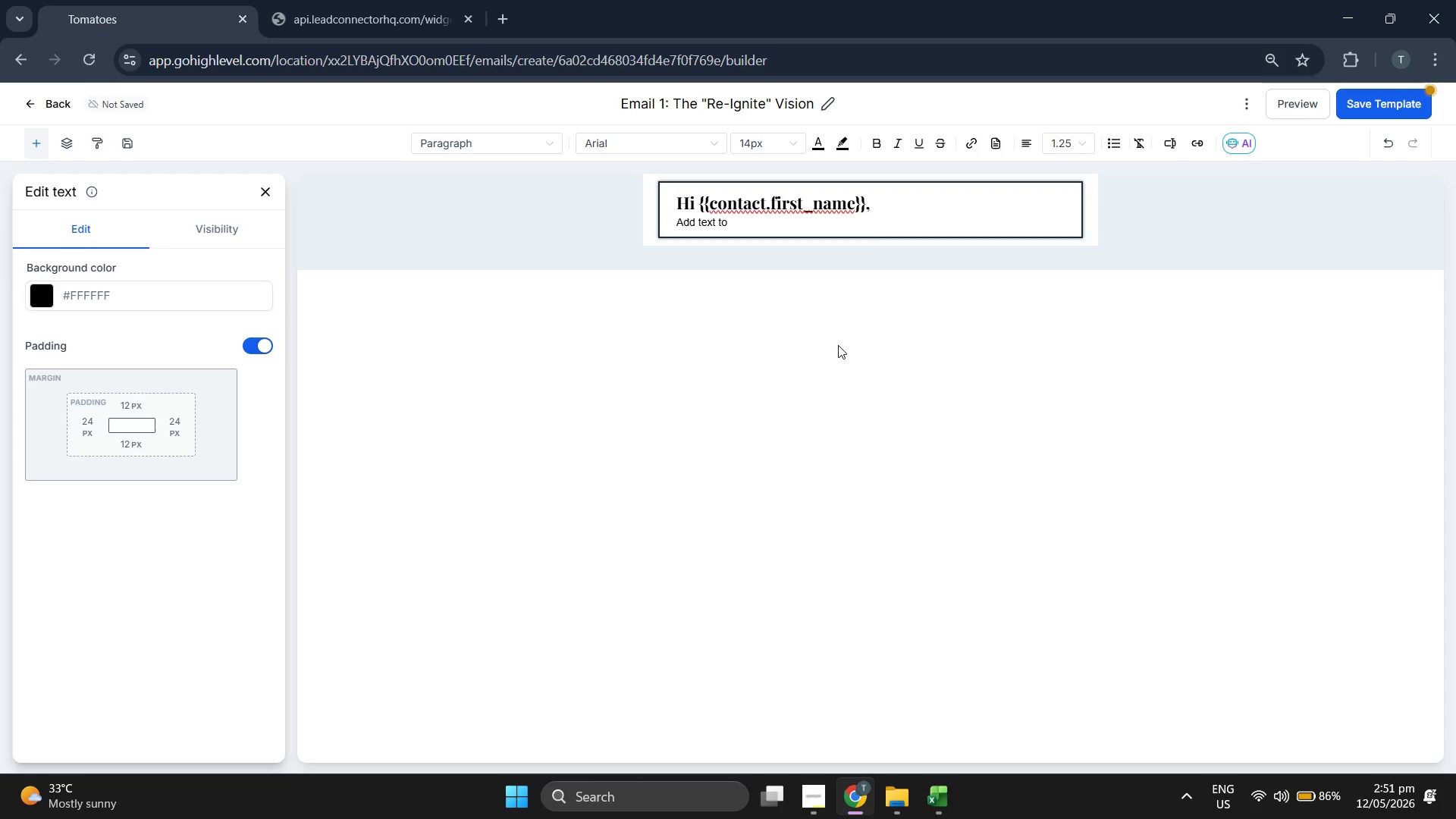 
key(Backspace)
 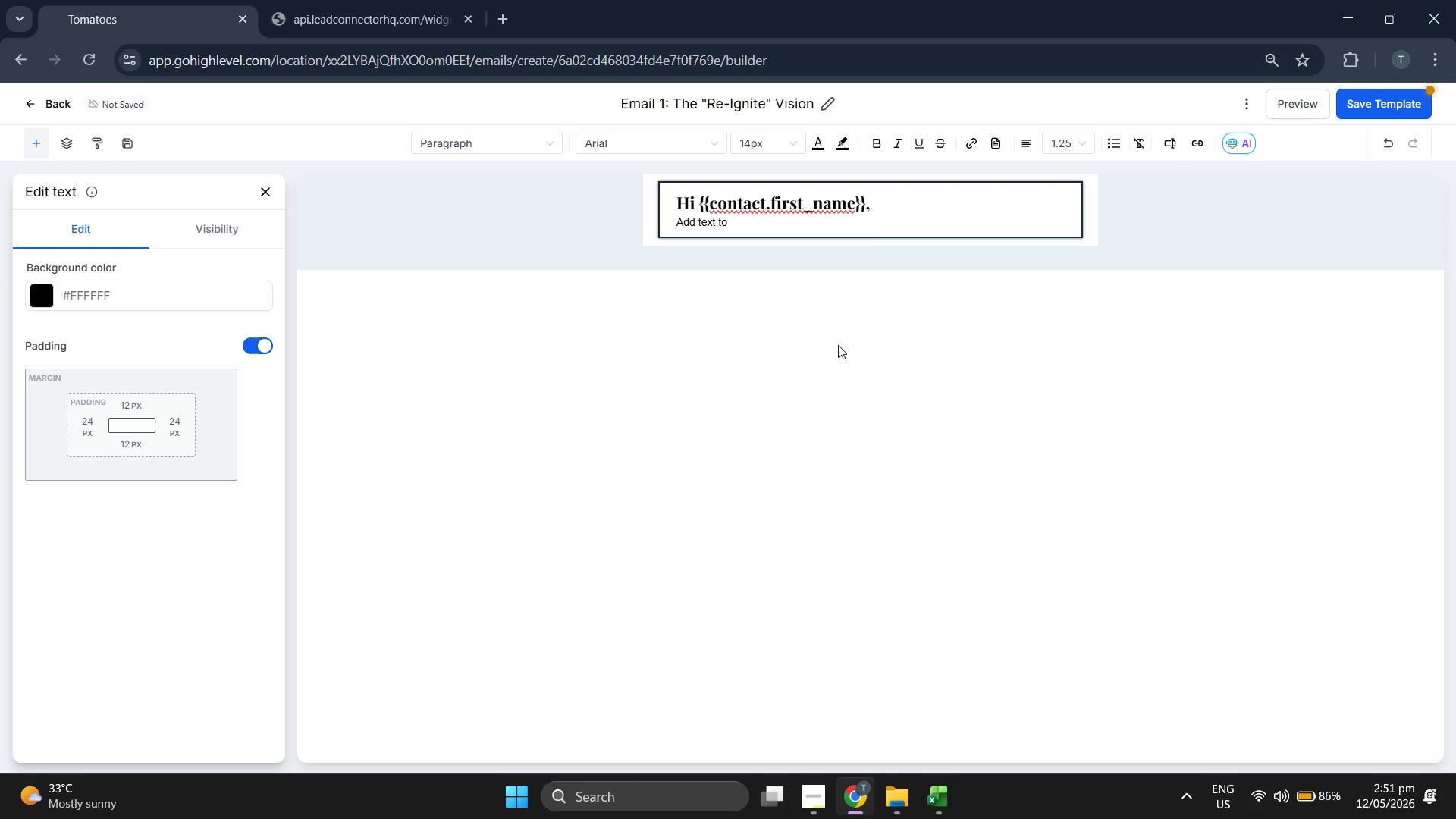 
key(Backspace)
 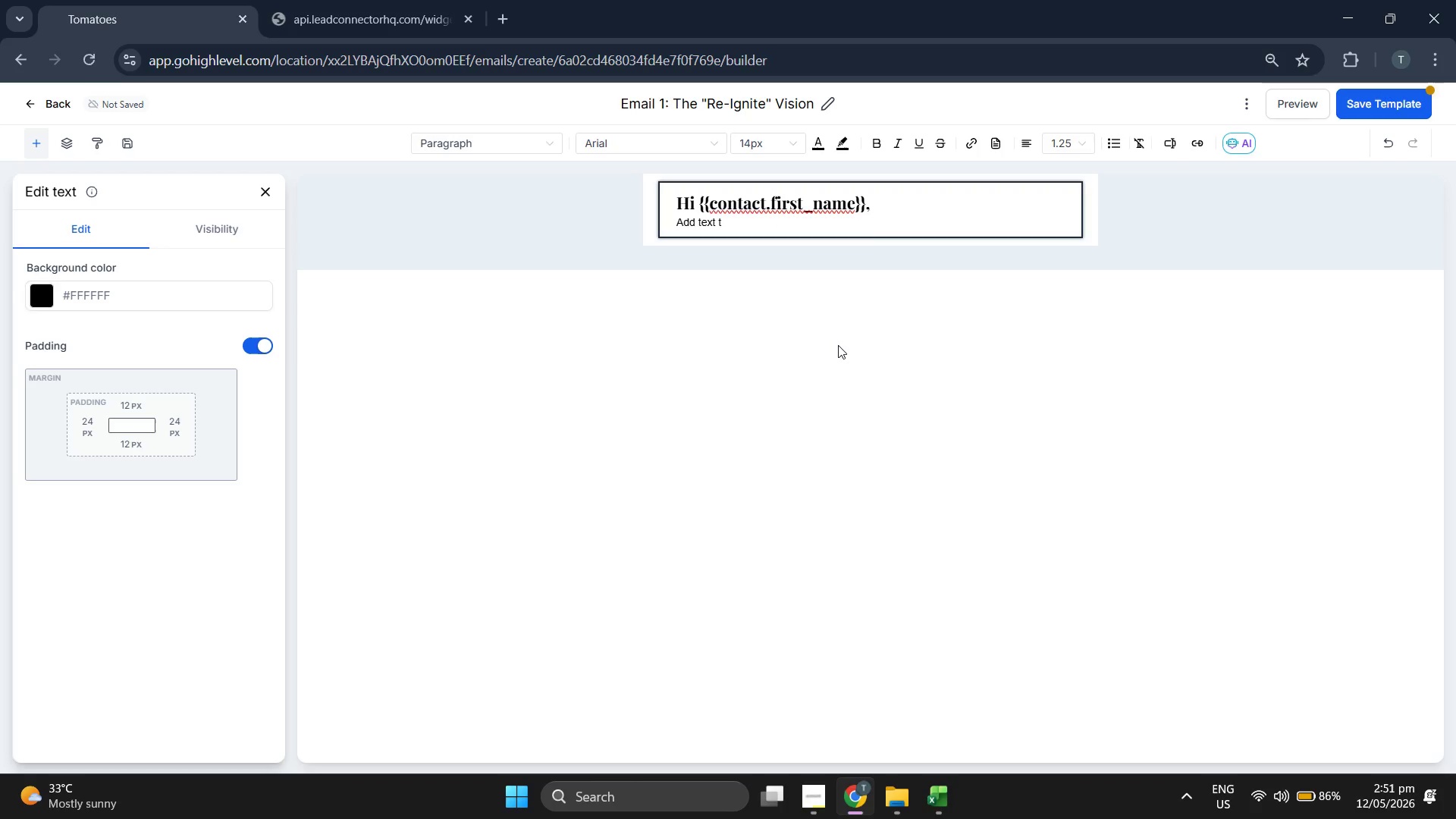 
key(Backspace)
 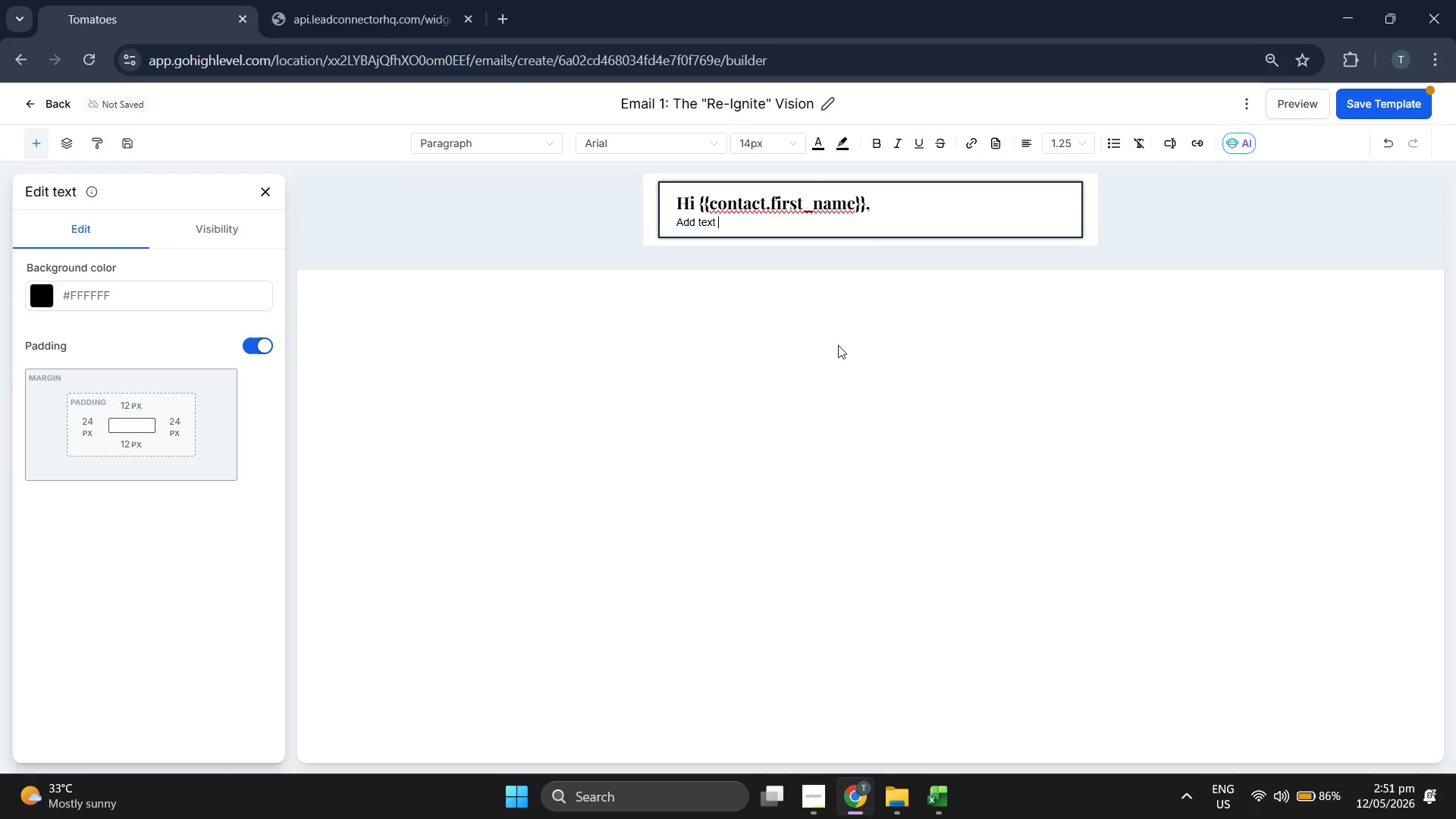 
key(Backspace)
 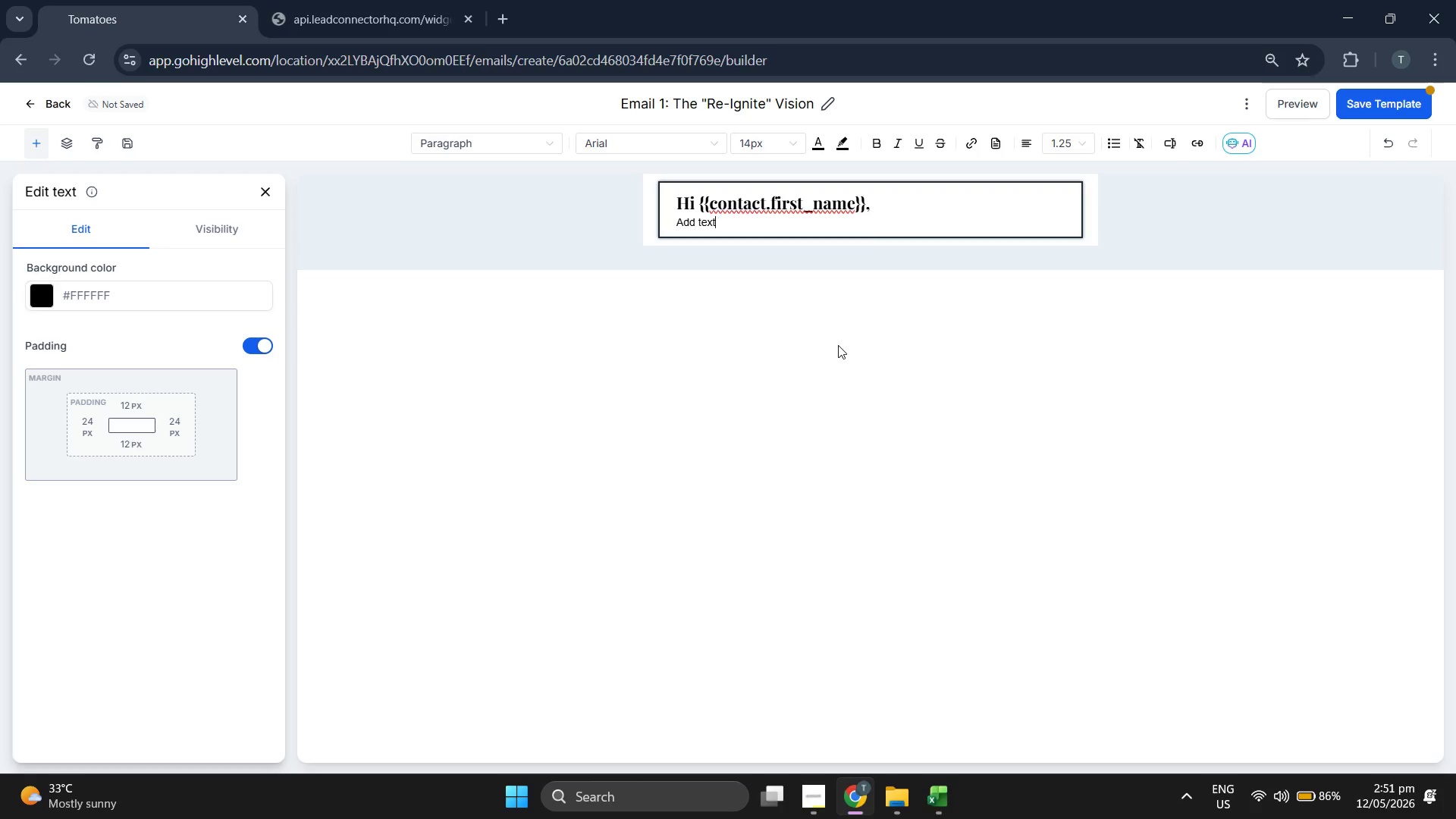 
key(Backspace)
 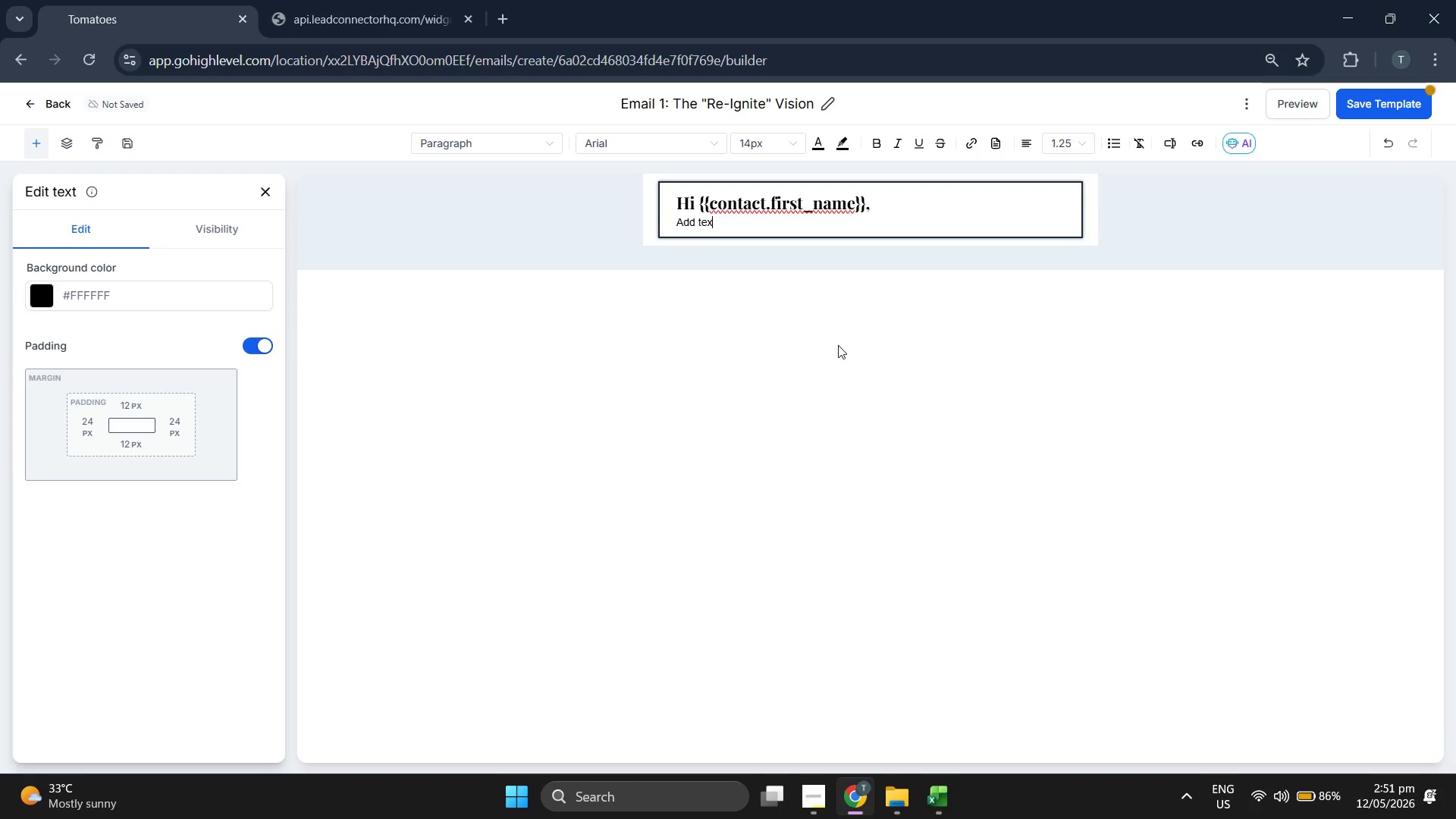 
key(Backspace)
 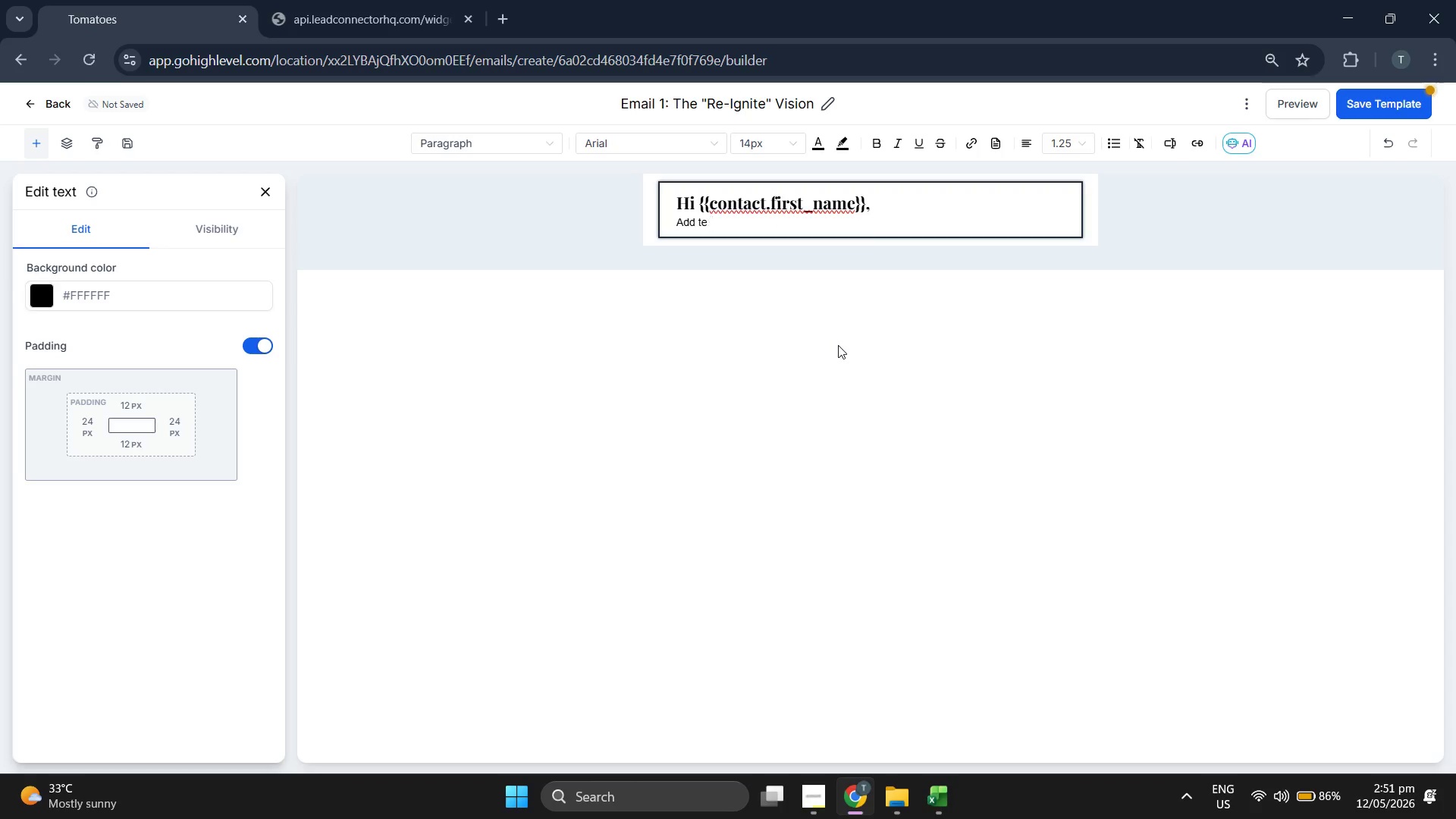 
key(Backspace)
 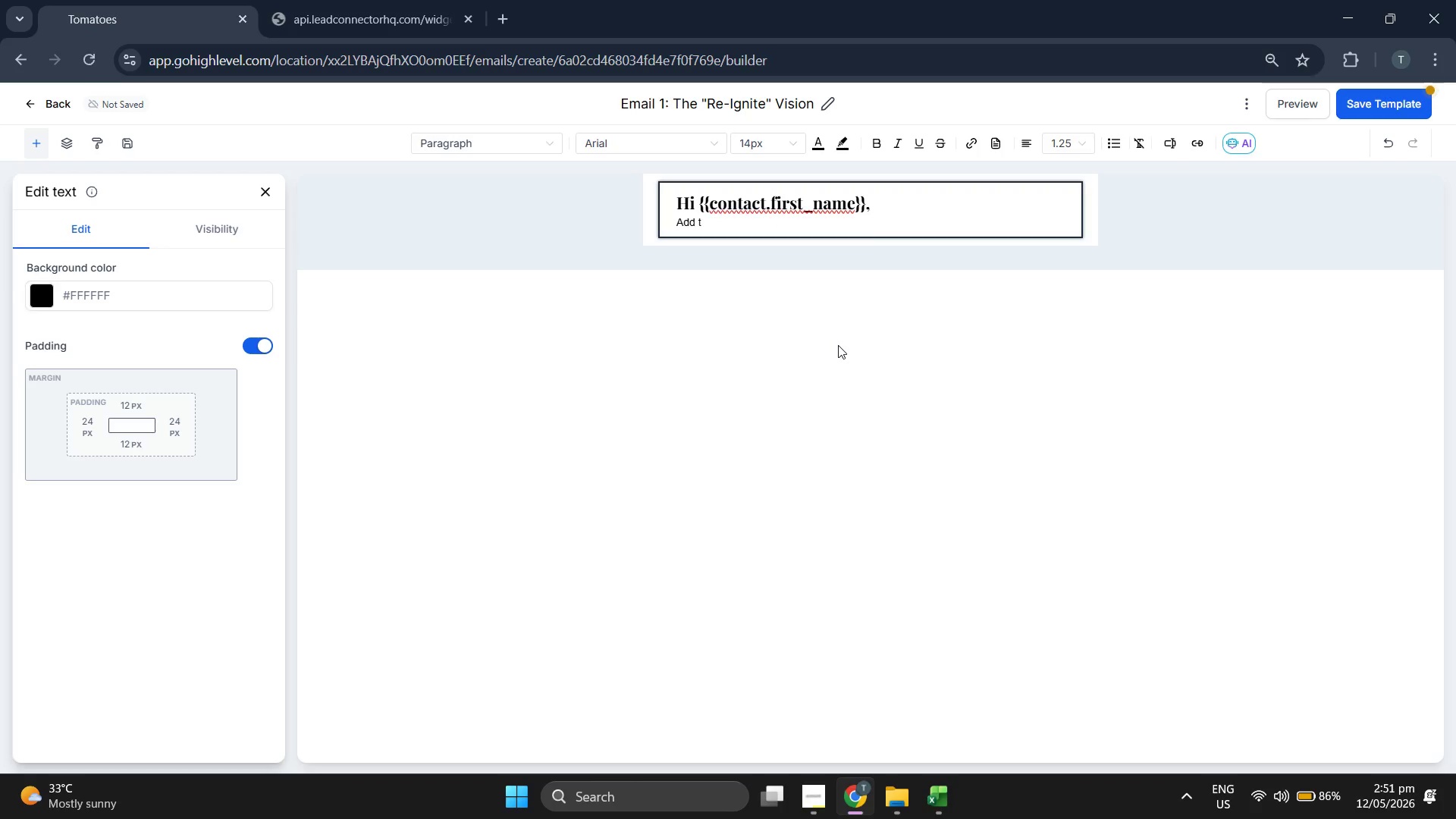 
key(Backspace)
 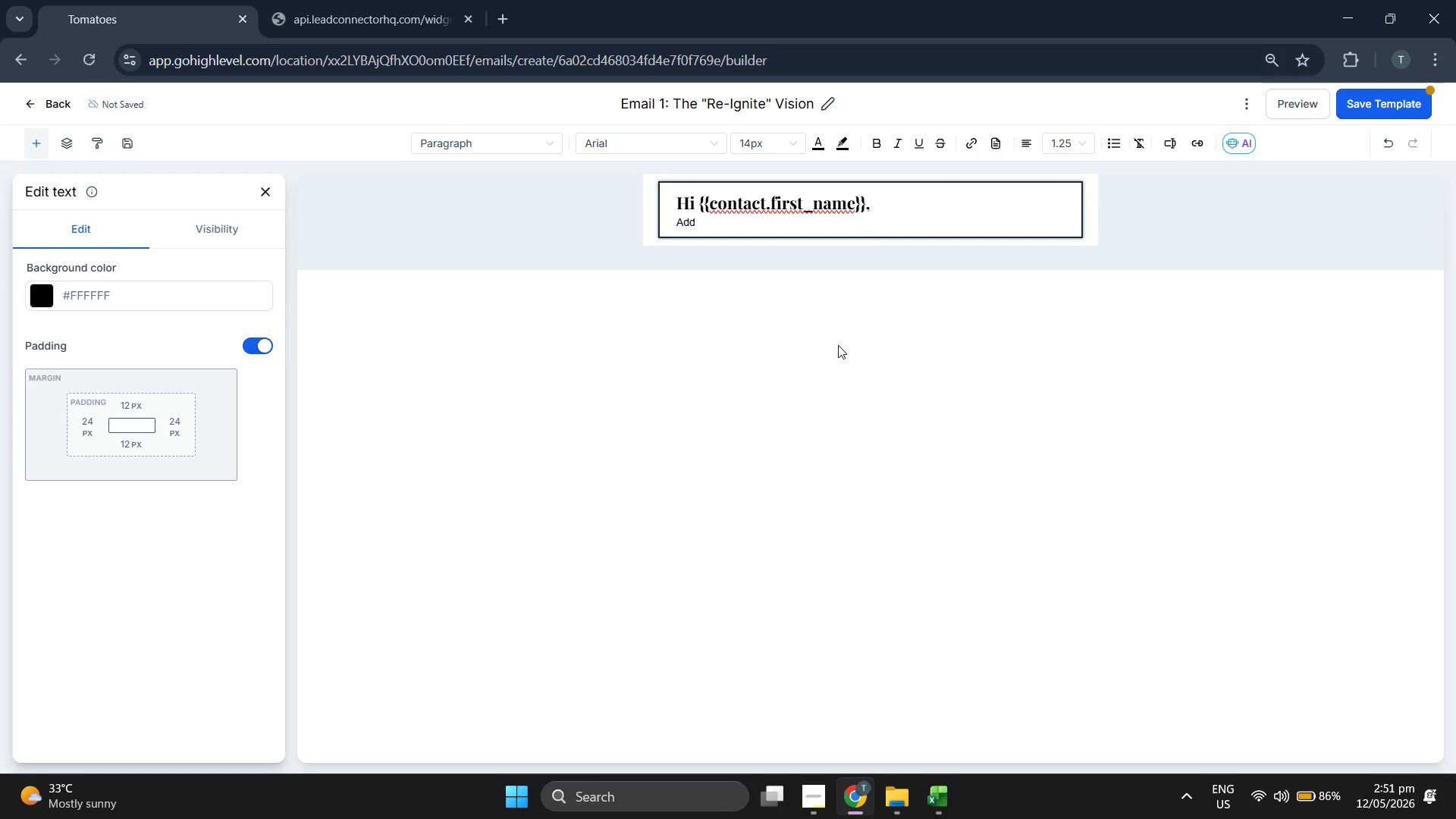 
key(Backspace)
 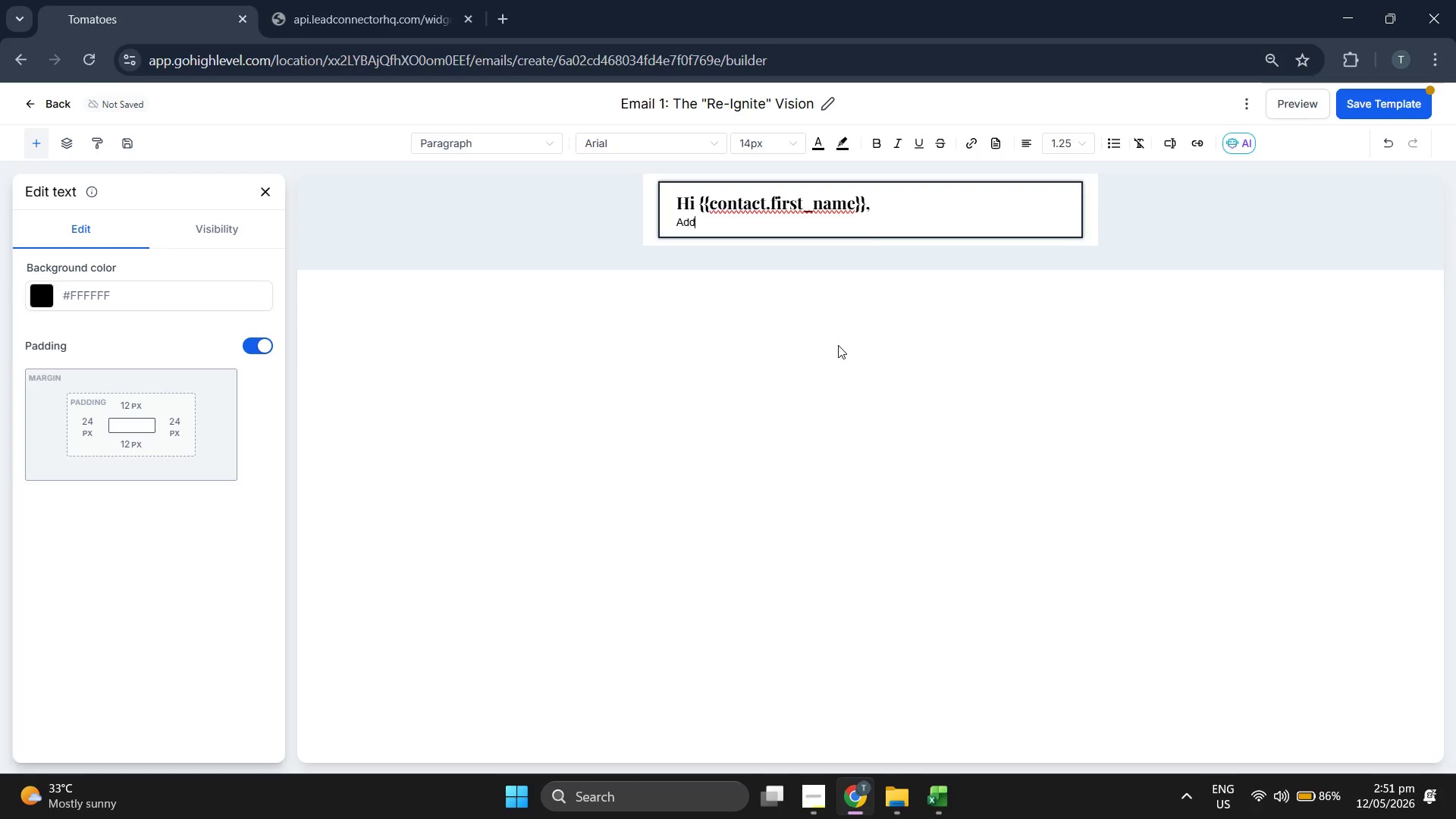 
key(Backspace)
 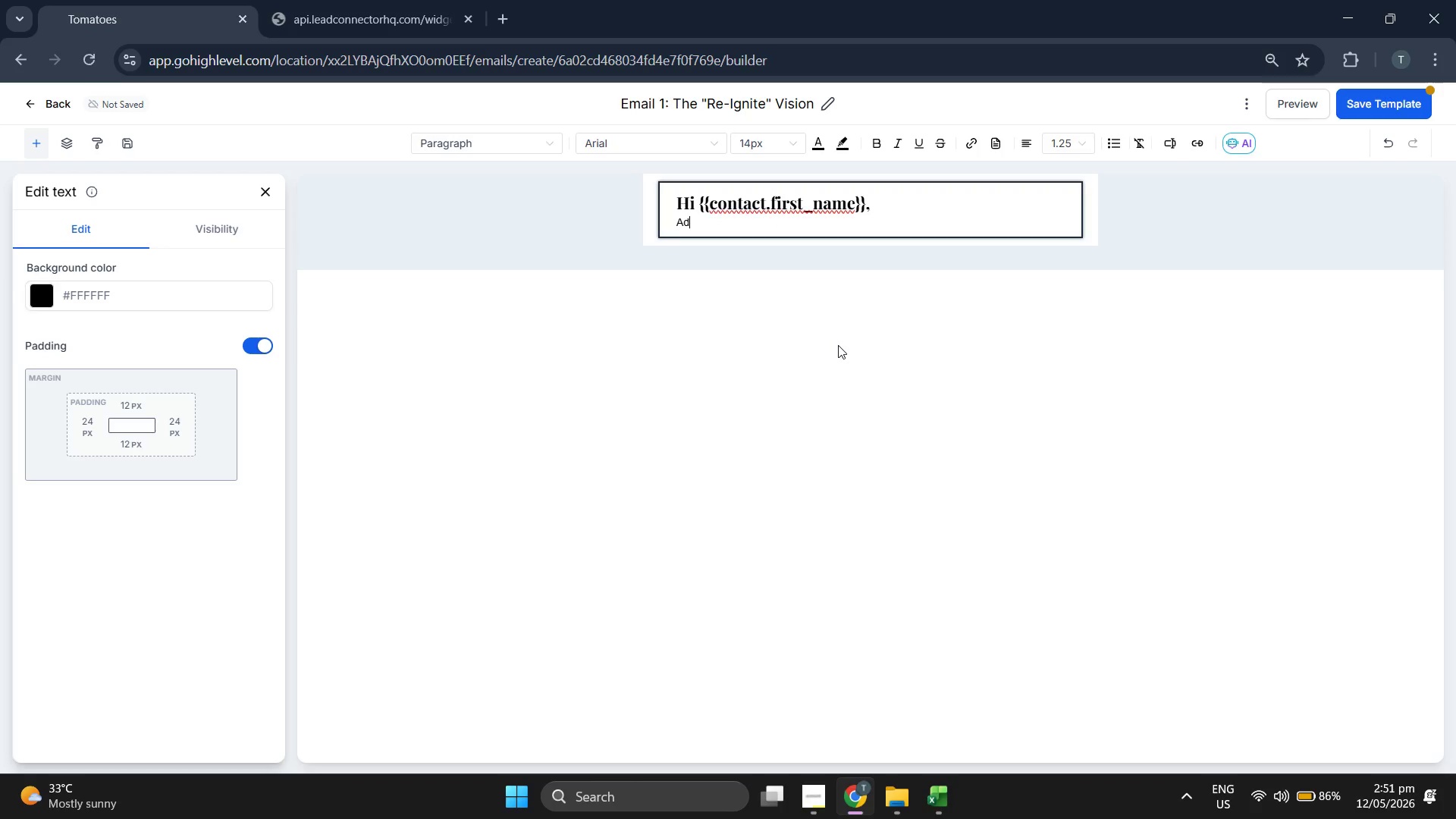 
key(Backspace)
 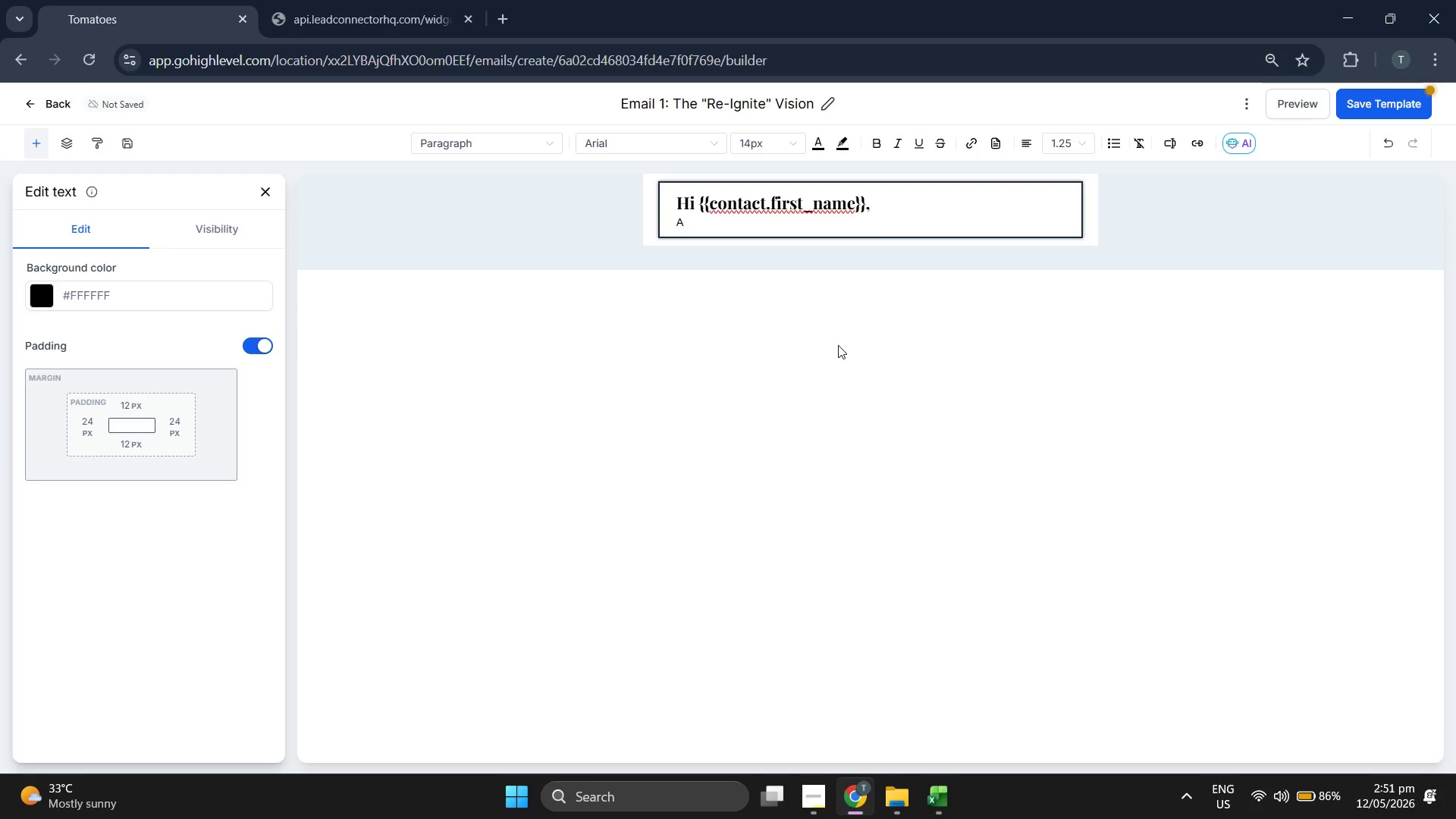 
key(Backspace)
 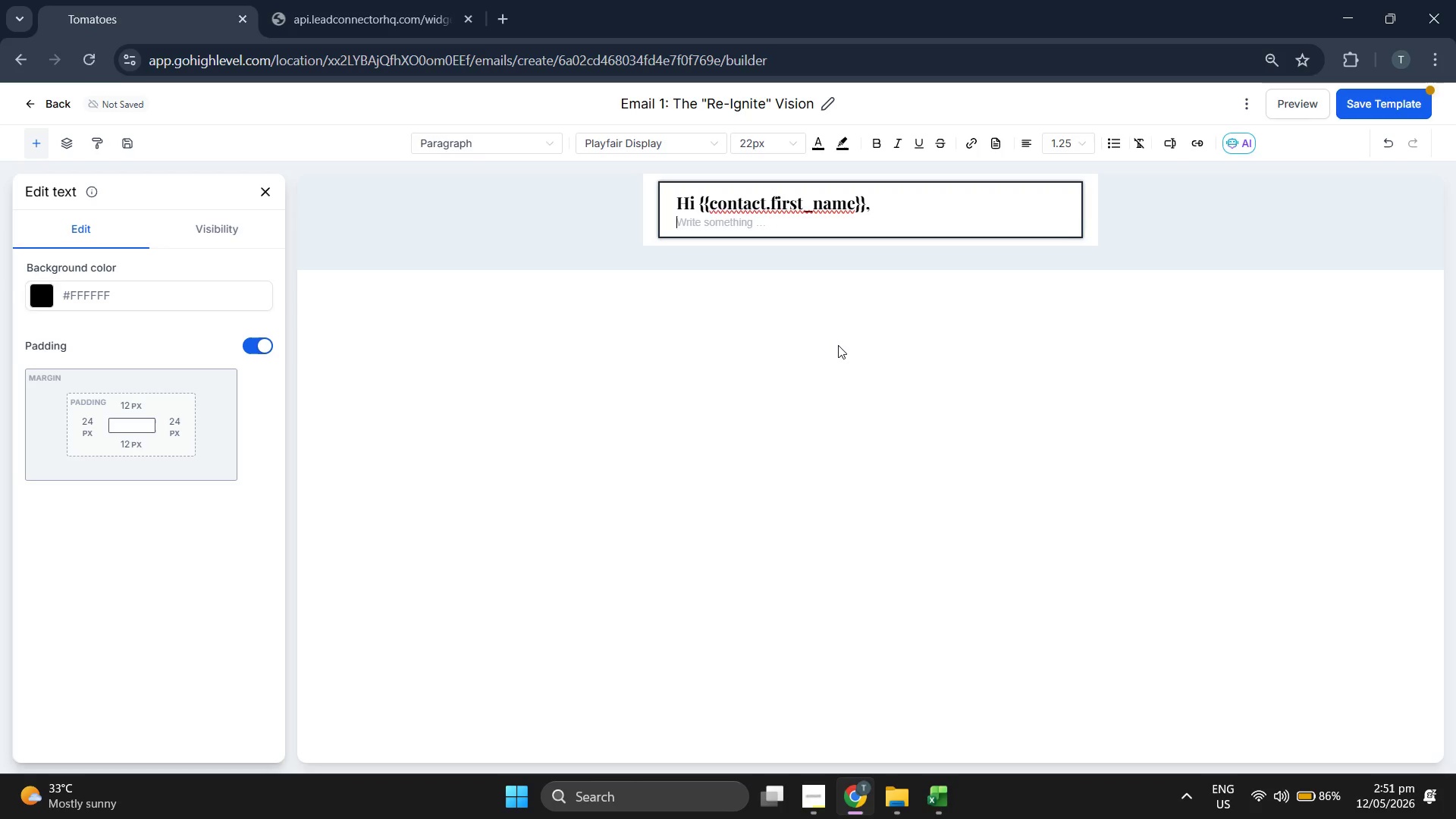 
key(Backspace)
 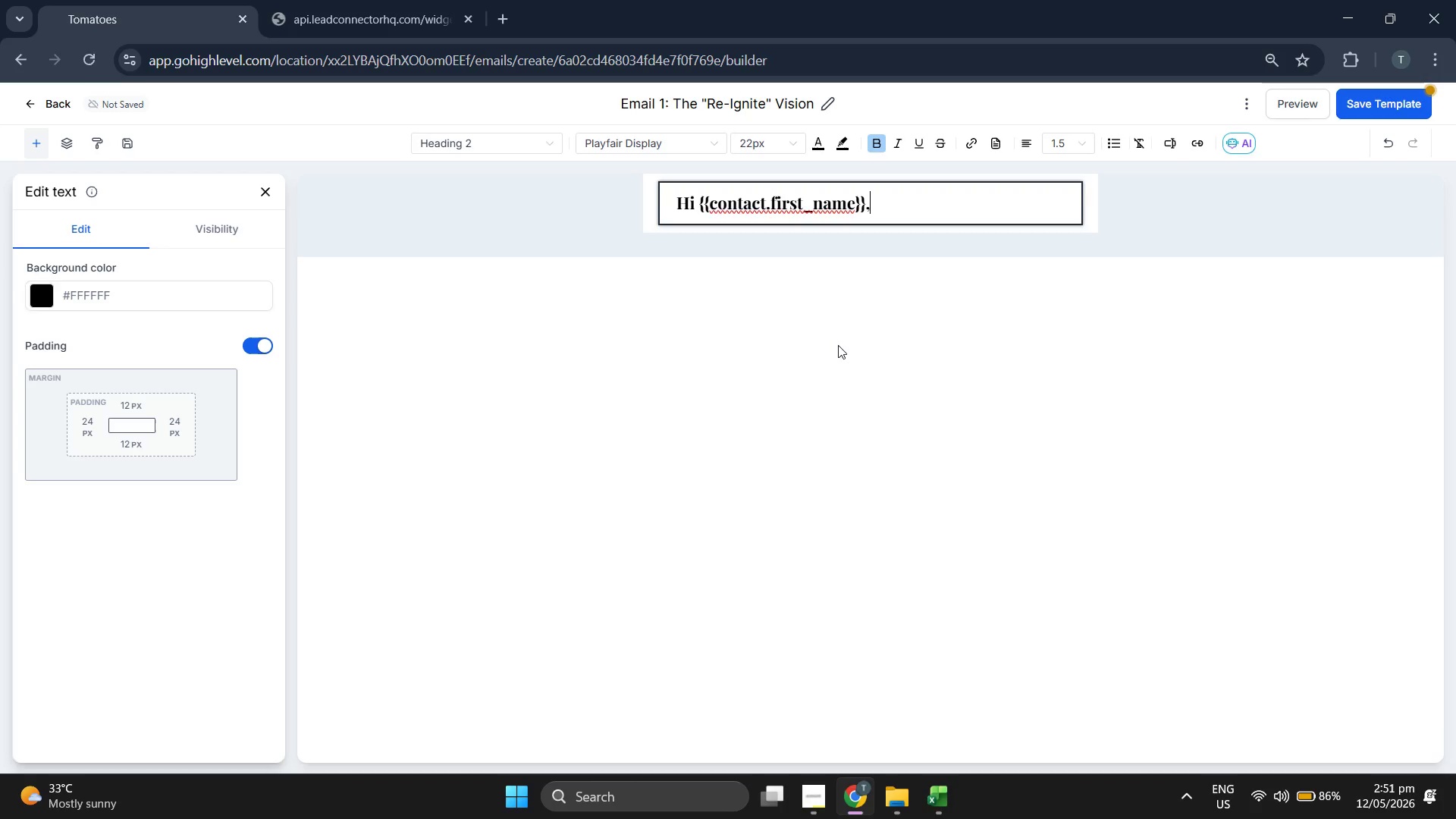 
key(Enter)
 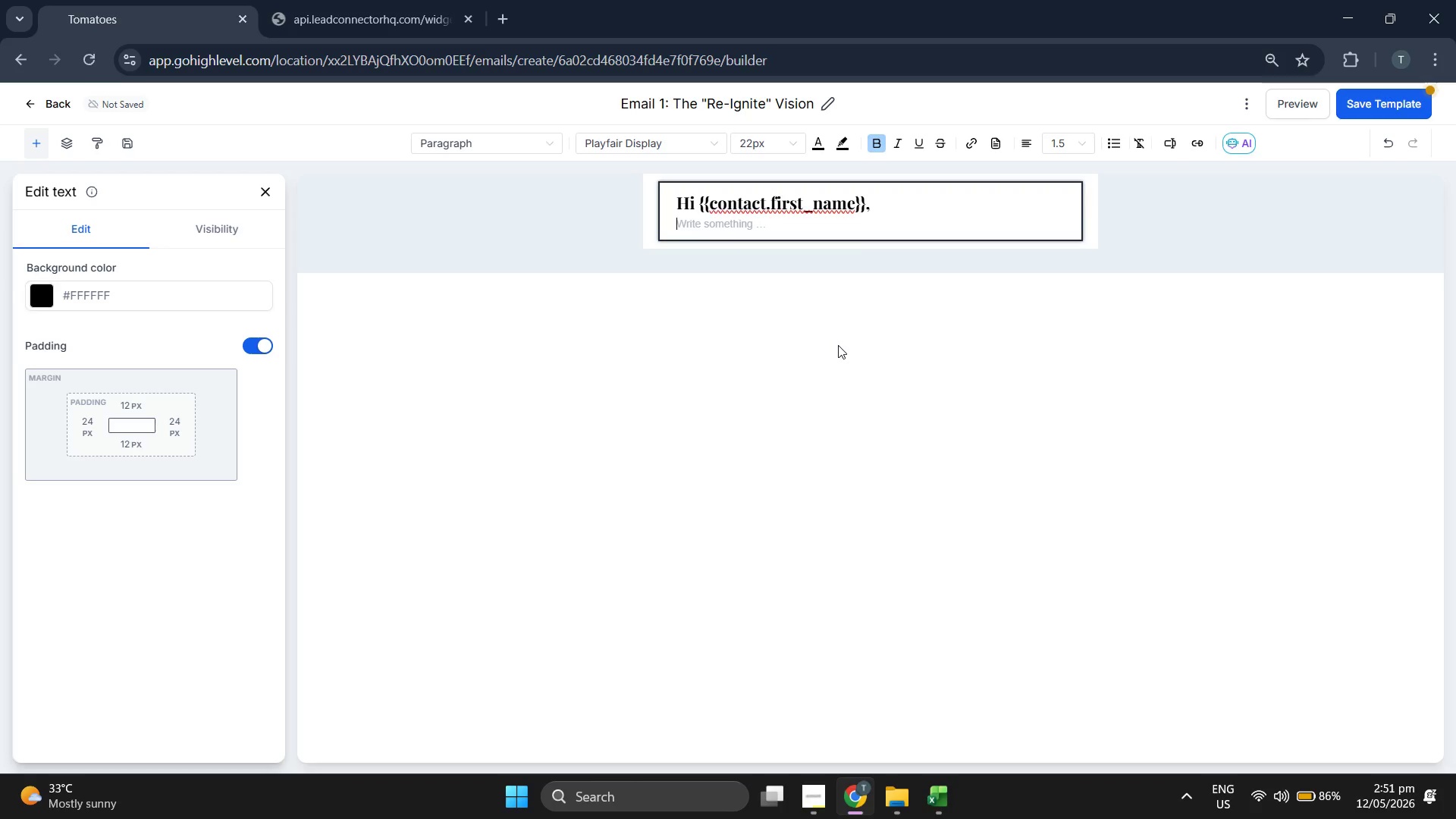 
key(Enter)
 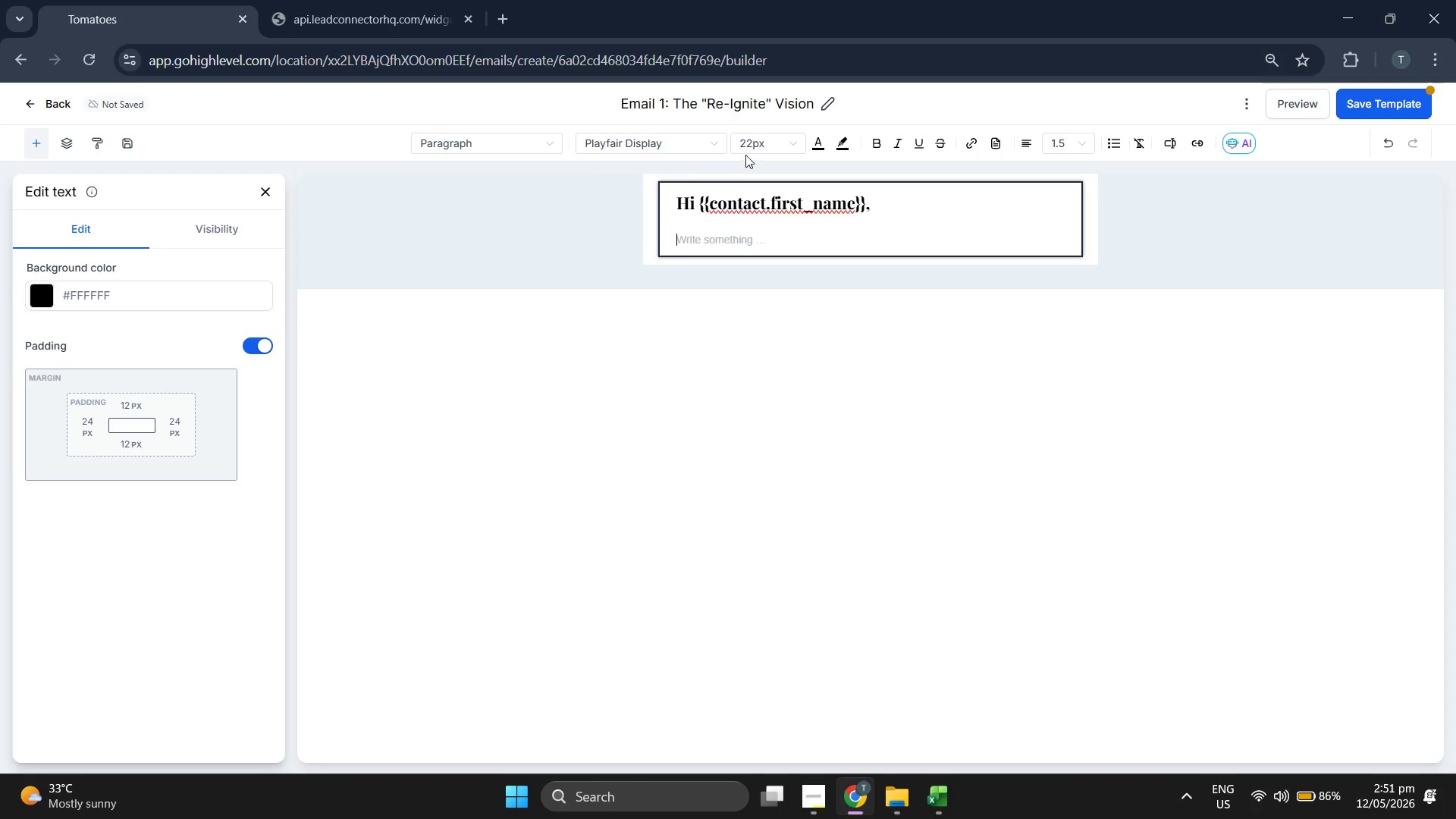 
left_click([669, 147])
 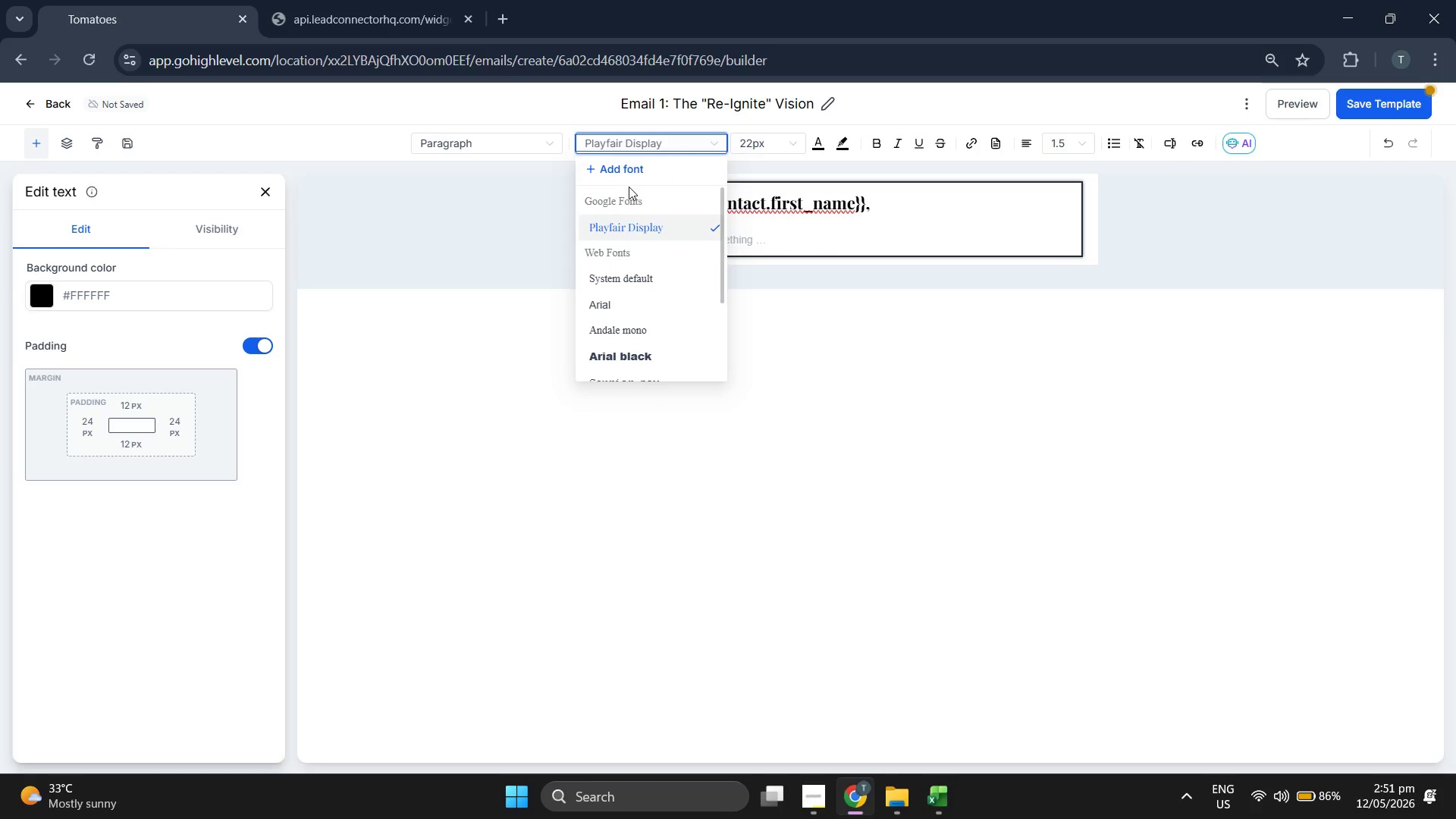 
left_click([620, 174])
 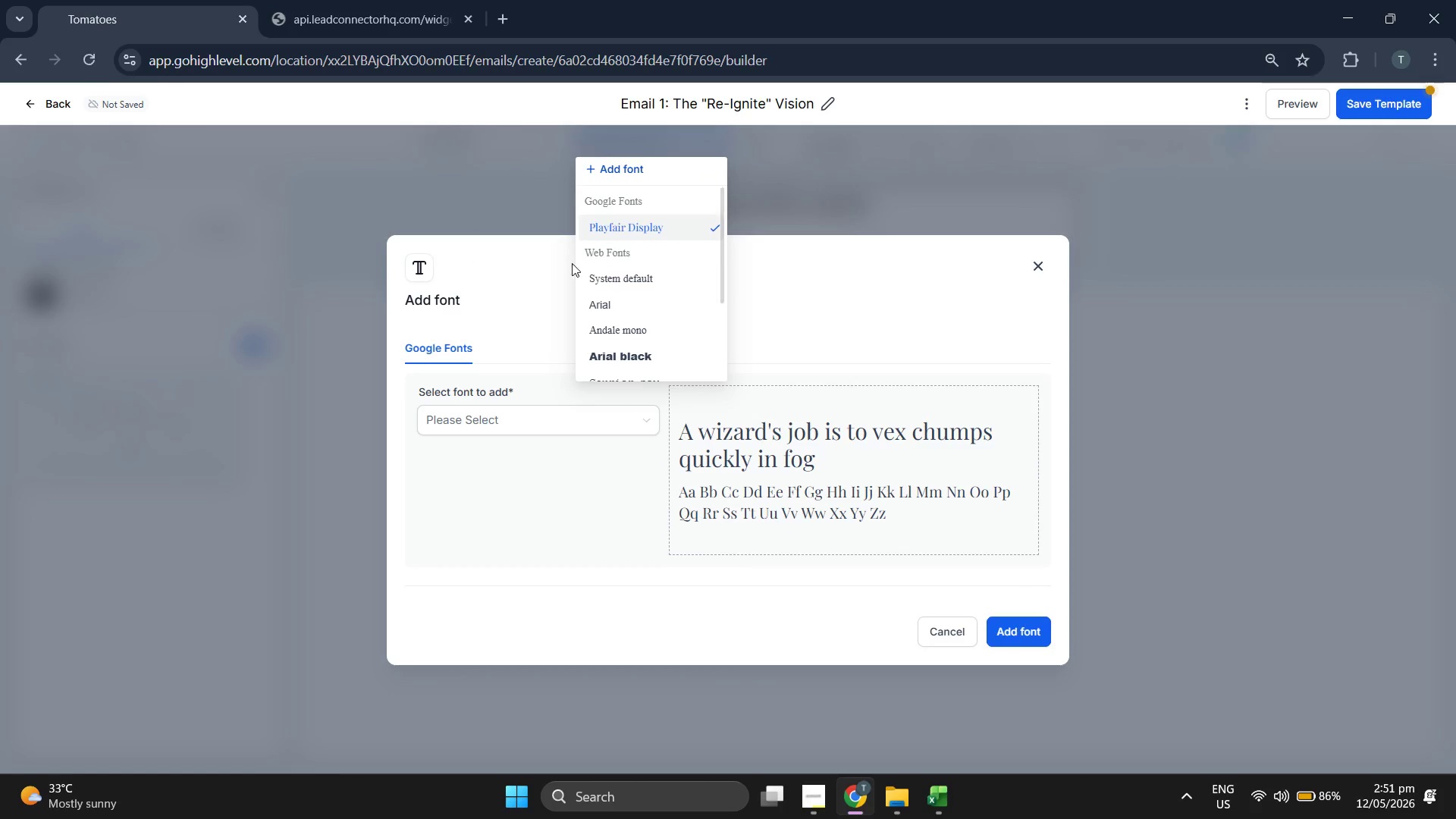 
left_click([544, 262])
 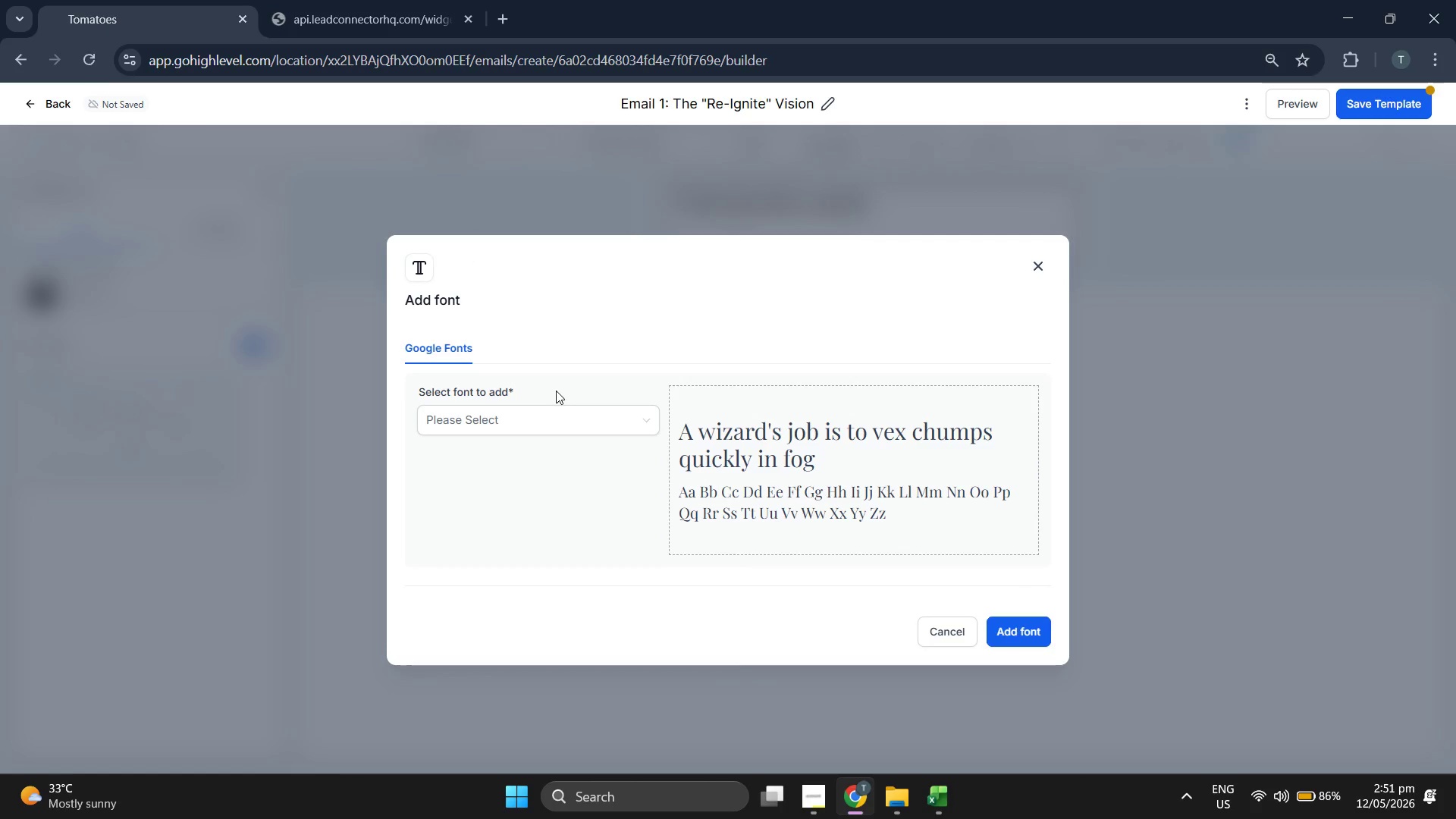 
left_click([563, 419])
 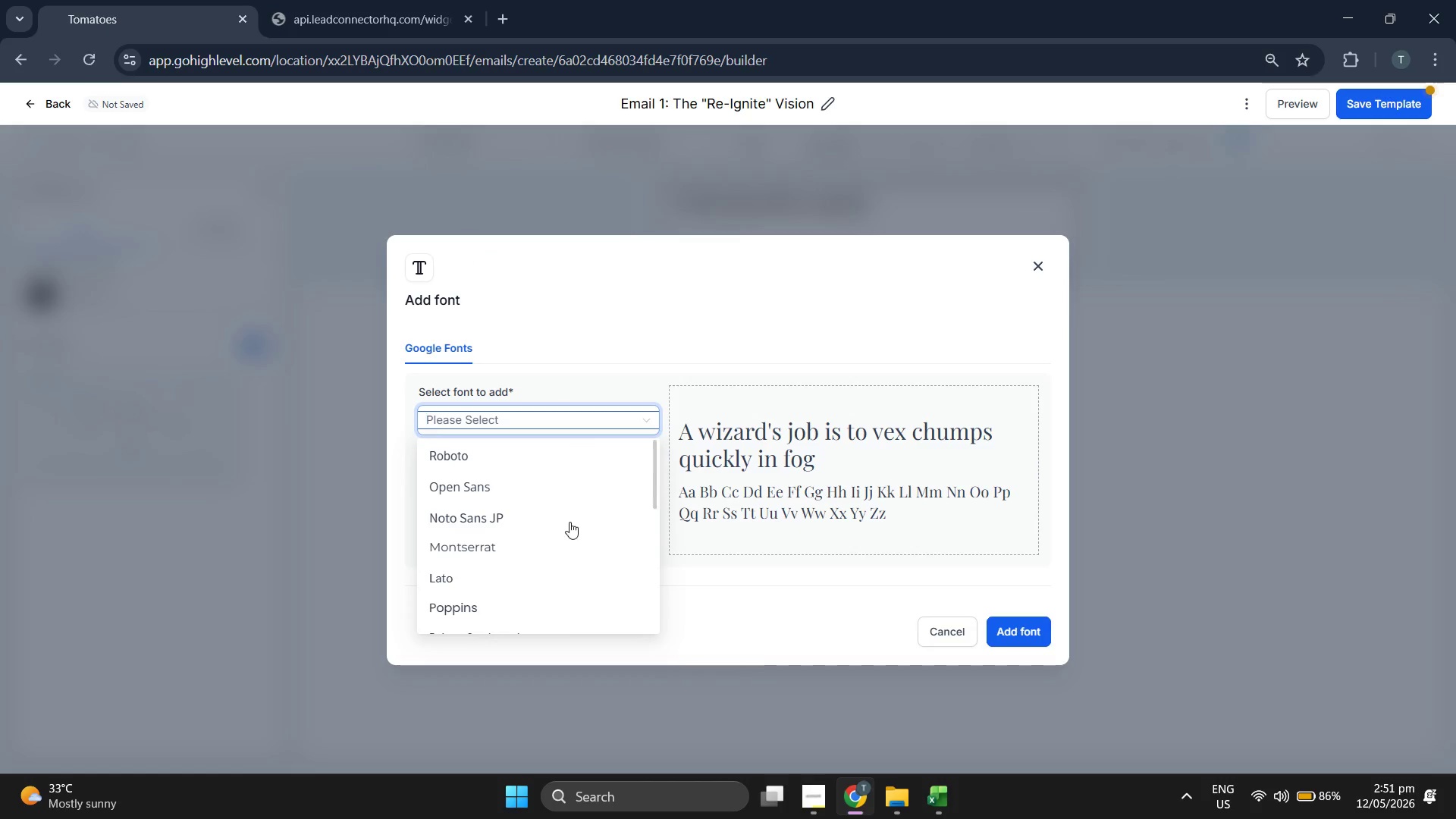 
scroll: coordinate [566, 522], scroll_direction: down, amount: 10.0
 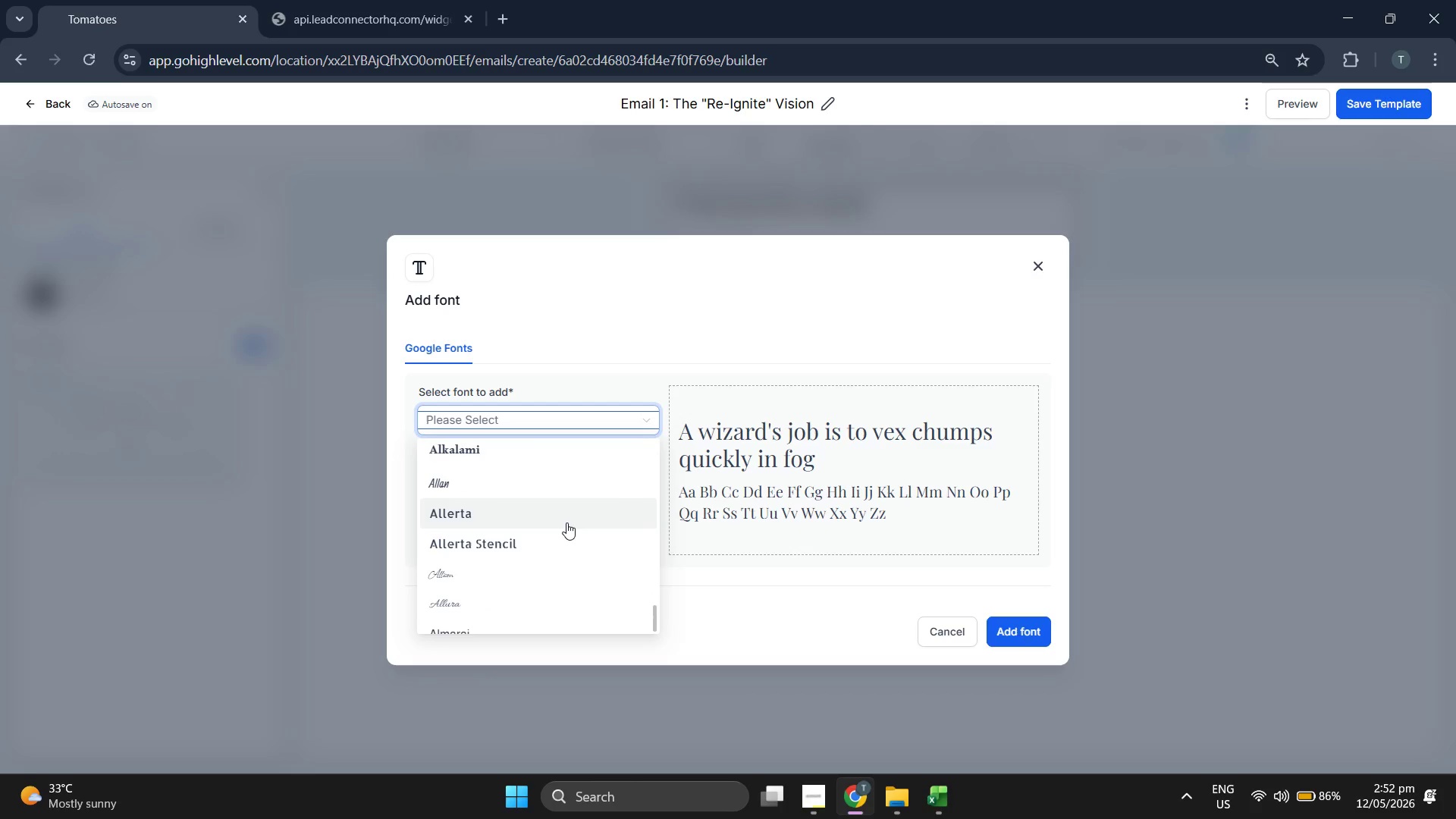 
scroll: coordinate [566, 522], scroll_direction: down, amount: 3.0
 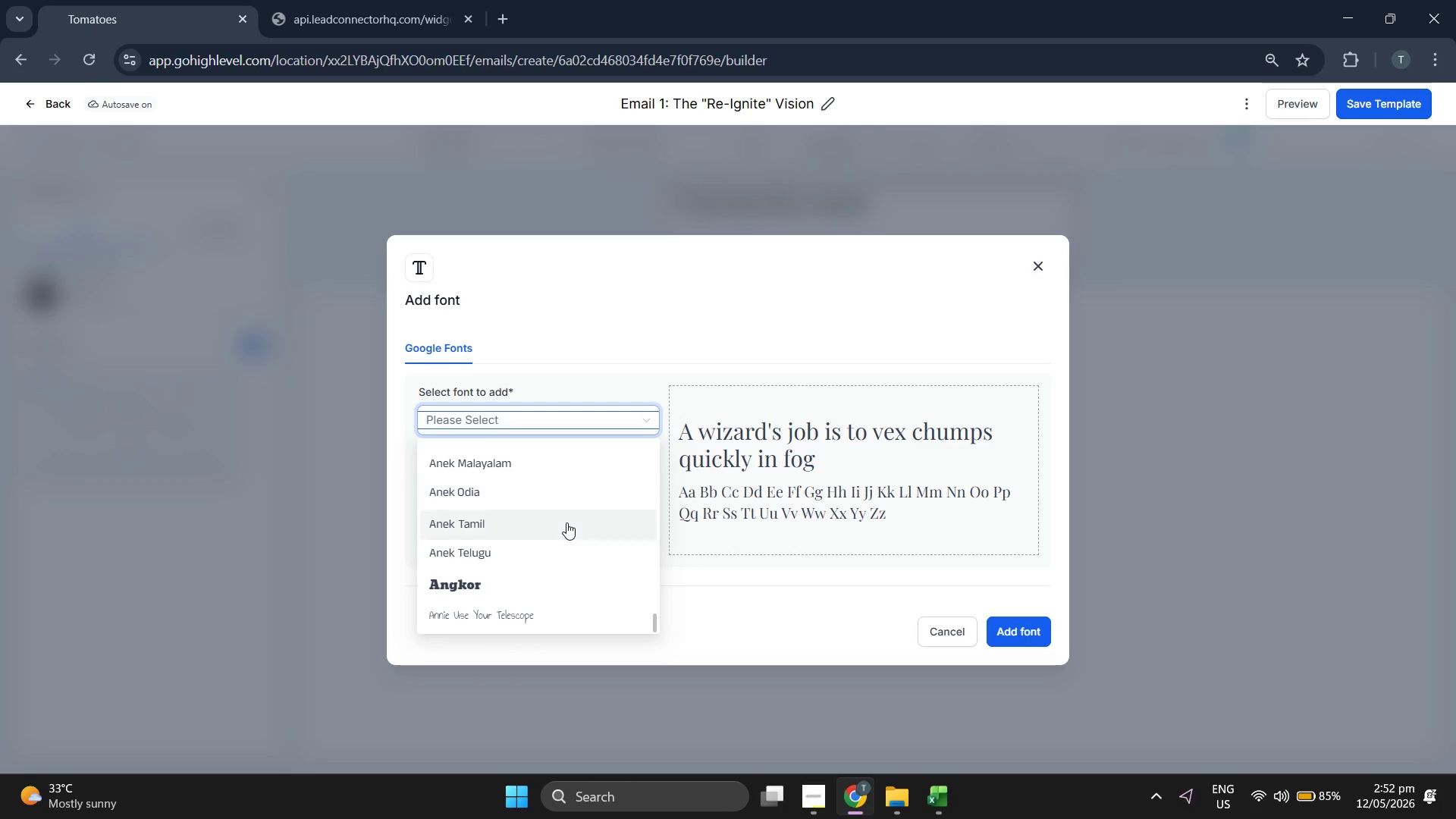 
type(mon)
 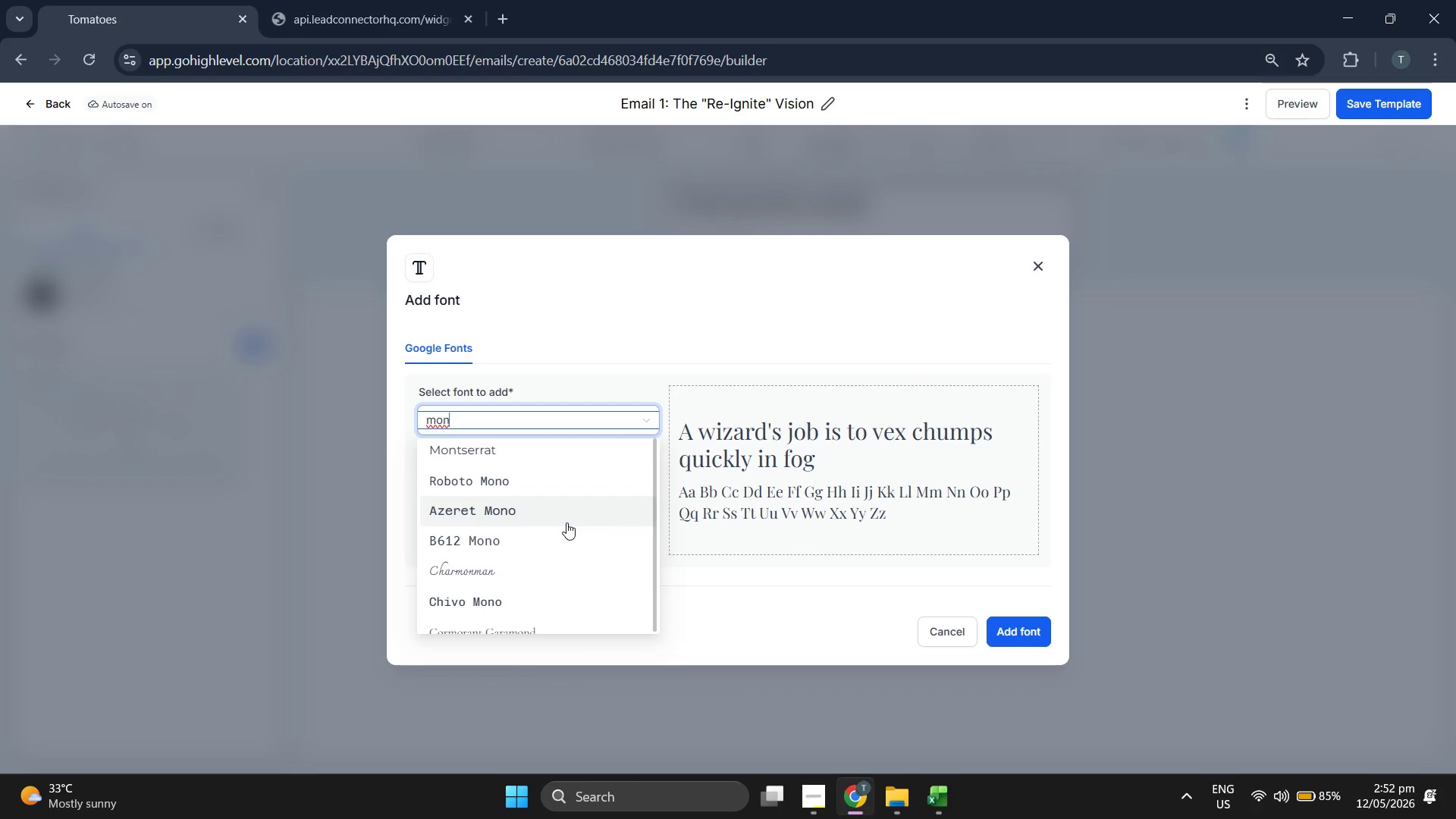 
left_click([586, 457])
 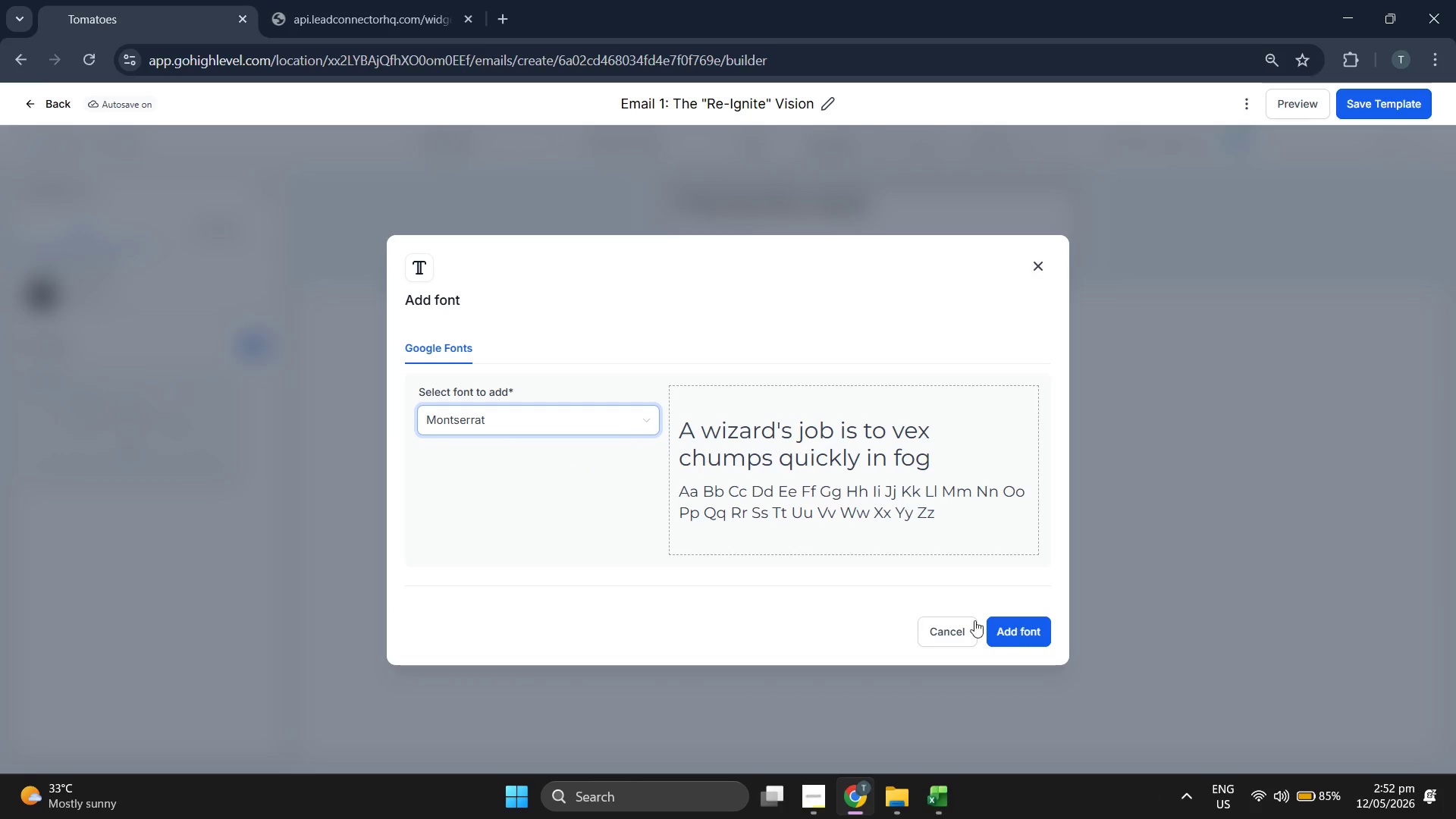 
left_click([1033, 631])
 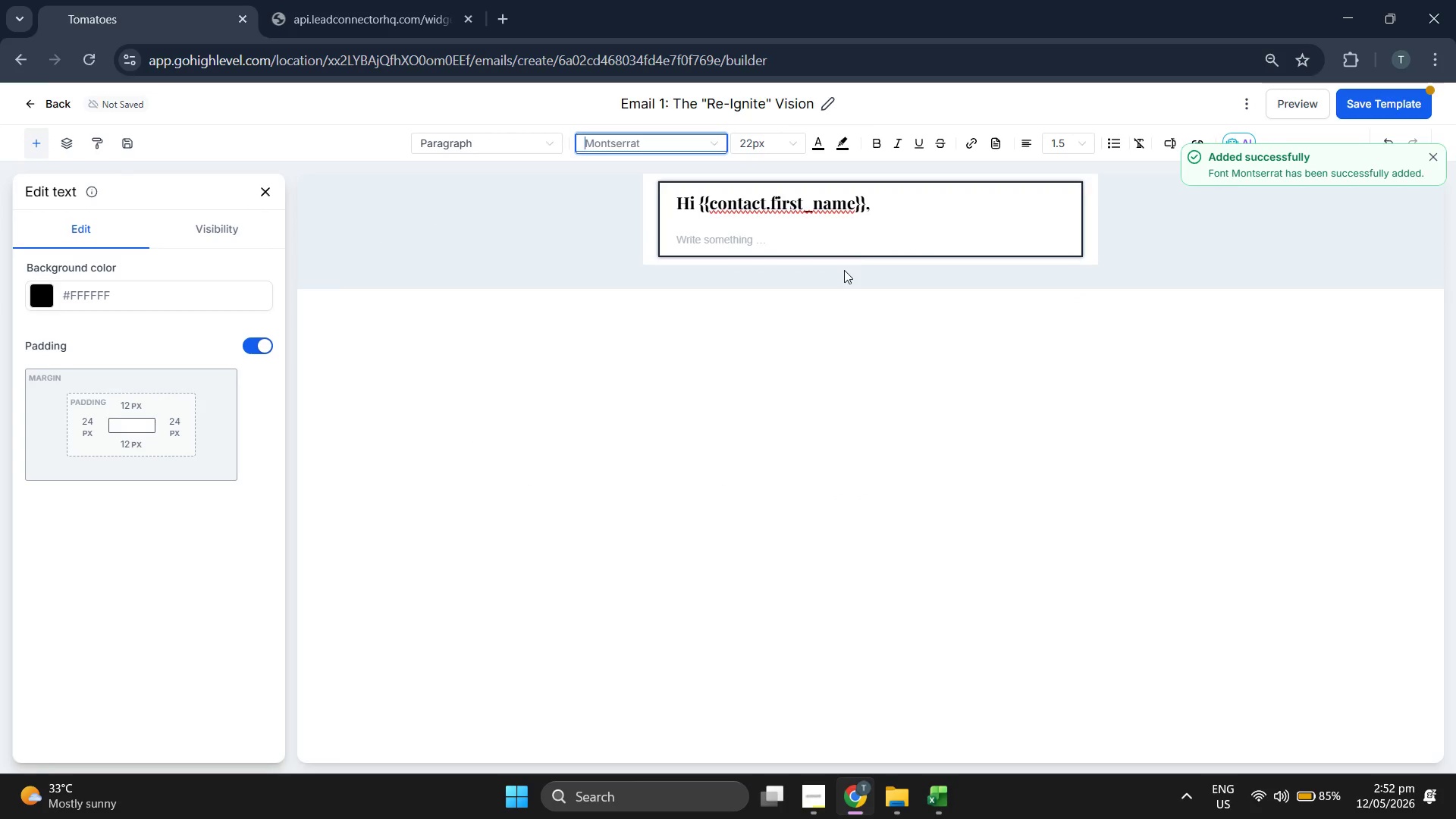 
left_click([893, 245])
 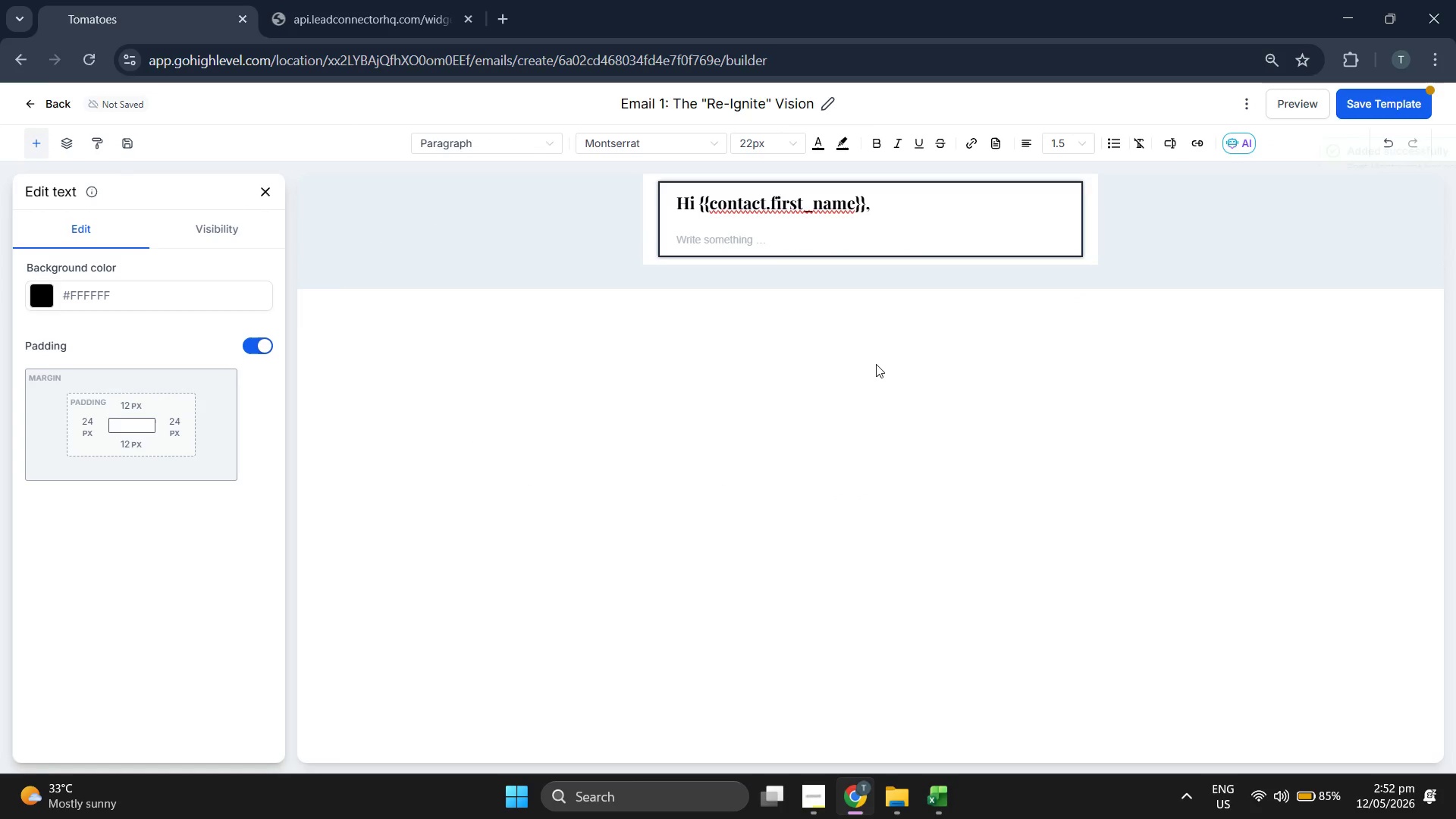 
key(CapsLock)
 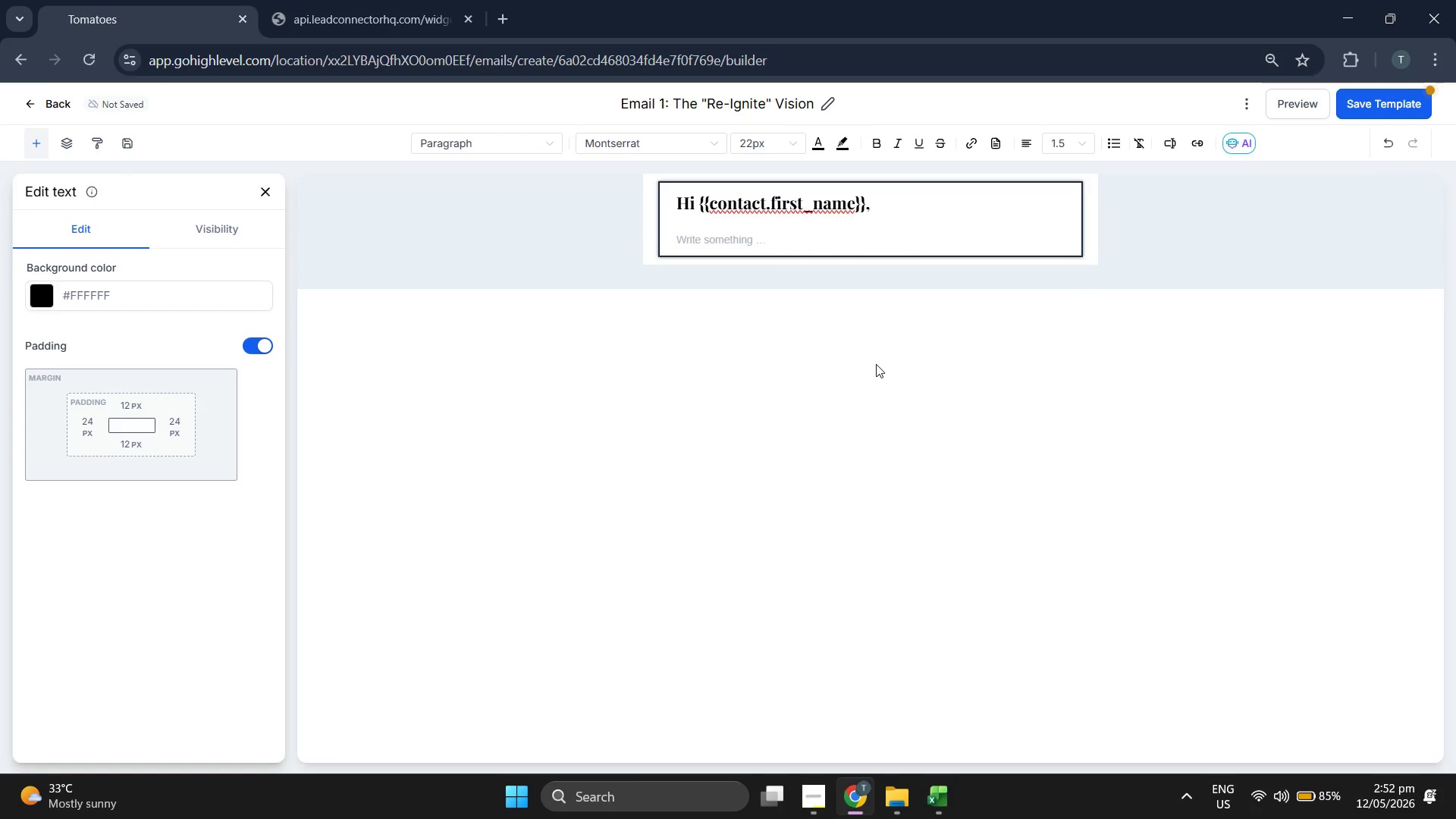 
key(I)
 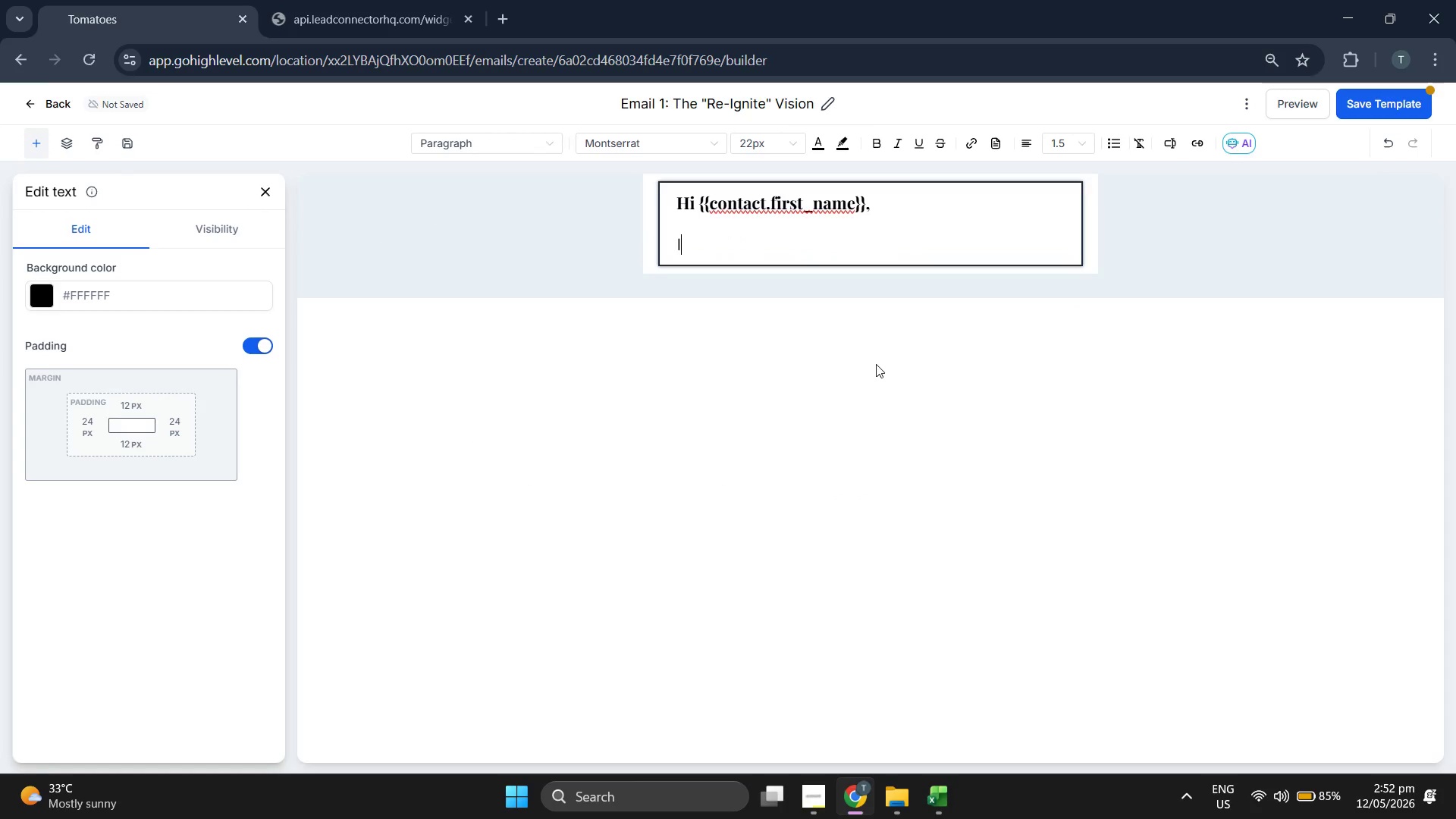 
key(CapsLock)
 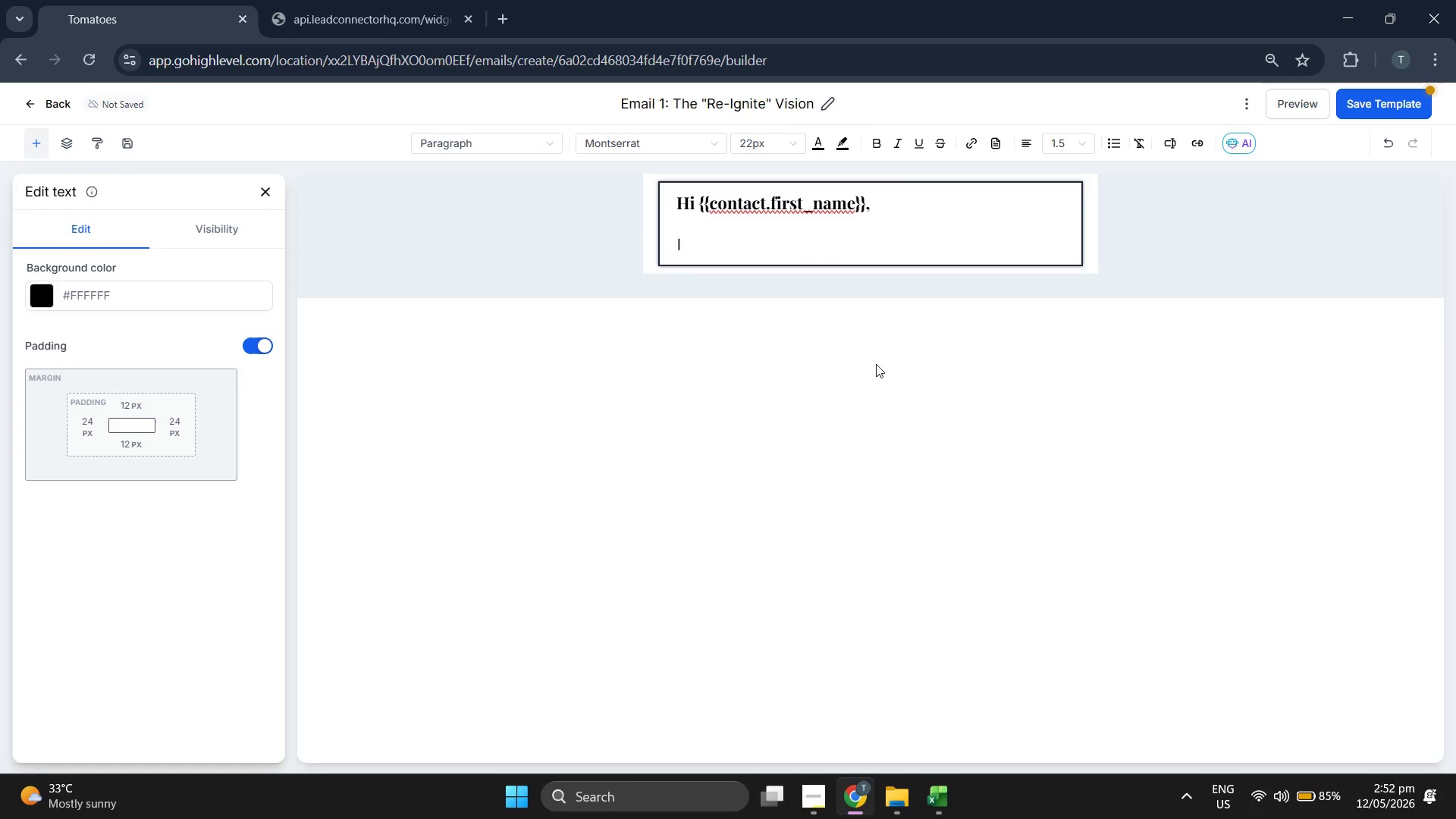 
key(T)
 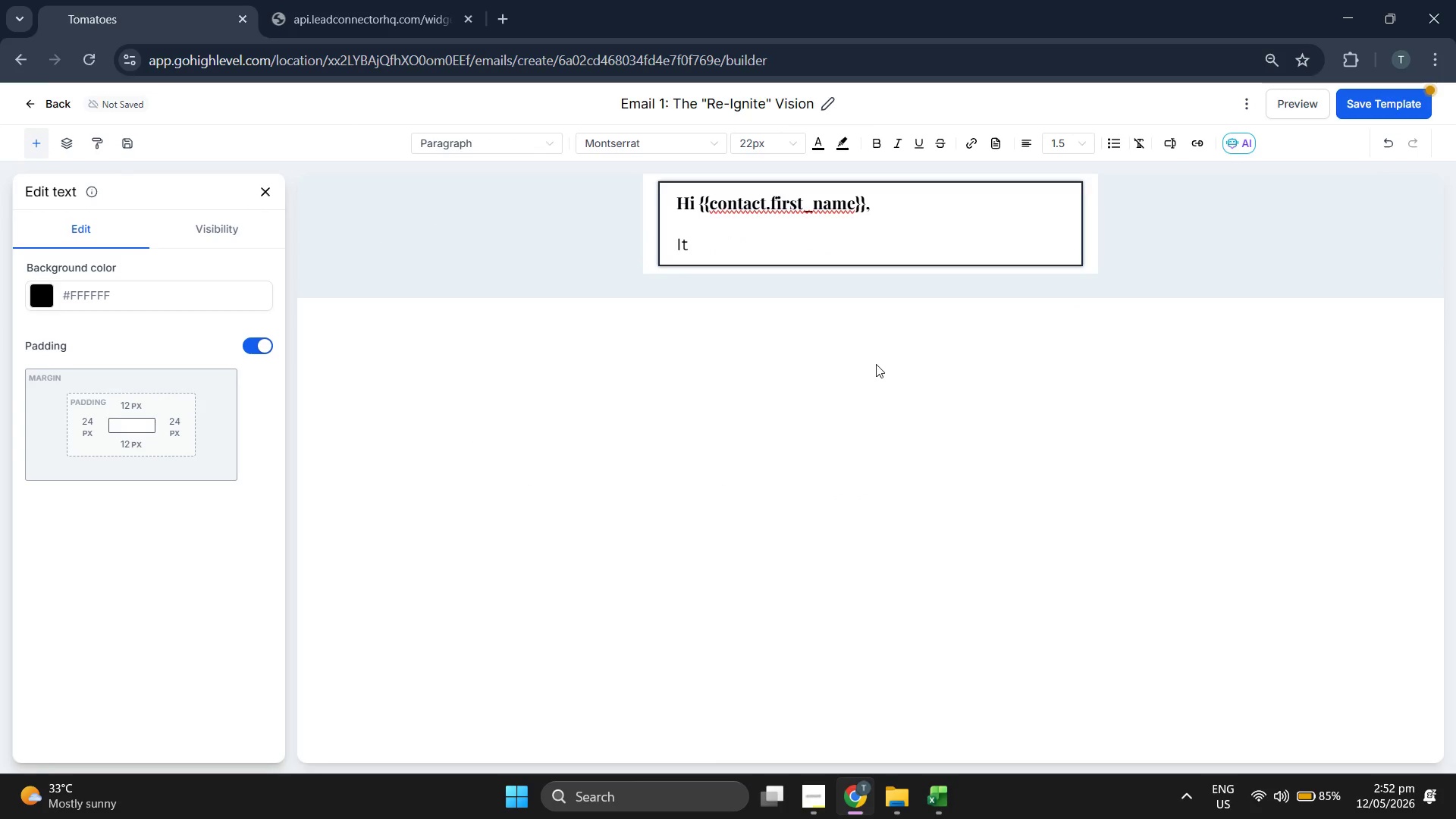 
key(Backspace)
 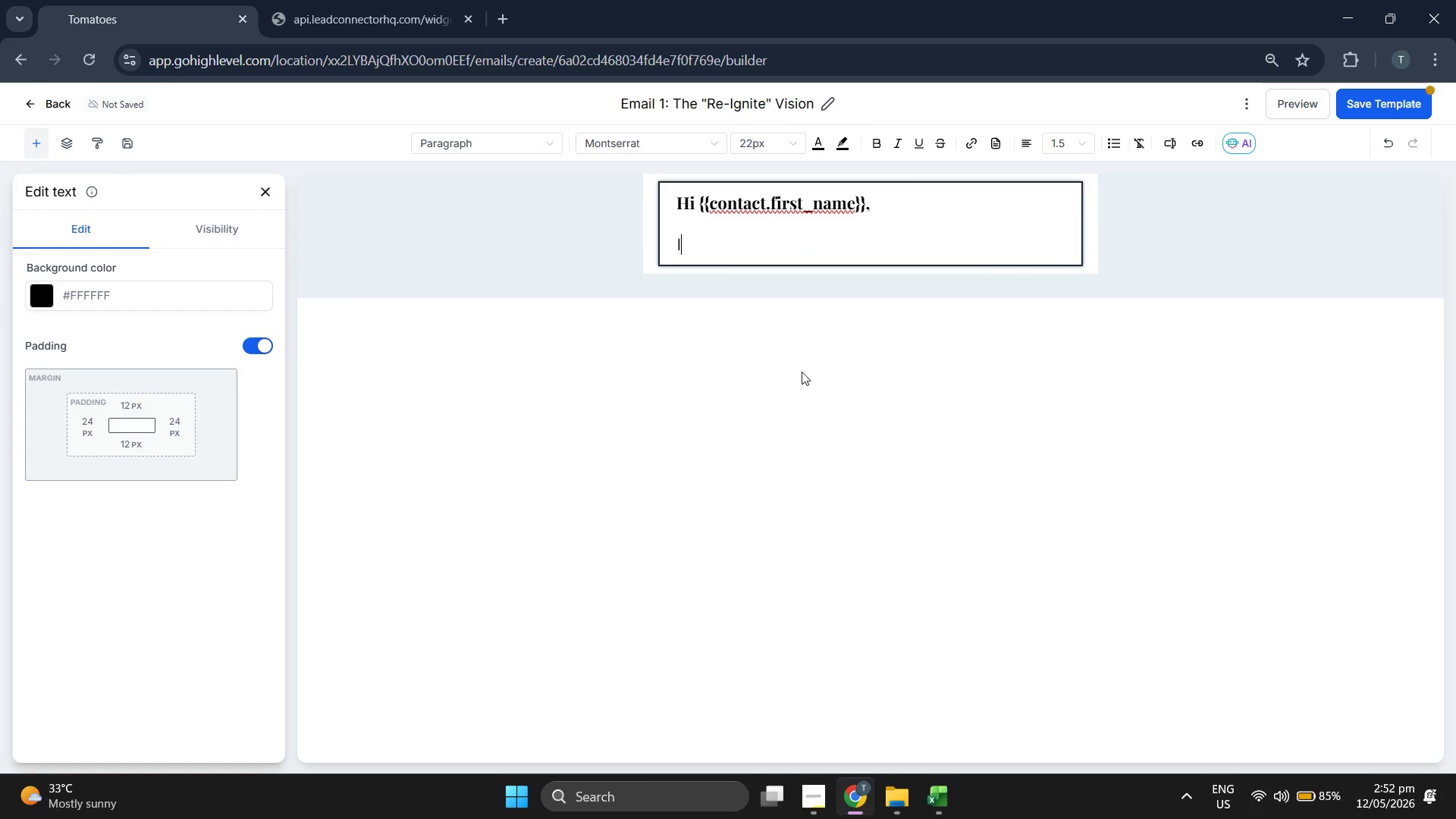 
key(Backspace)
 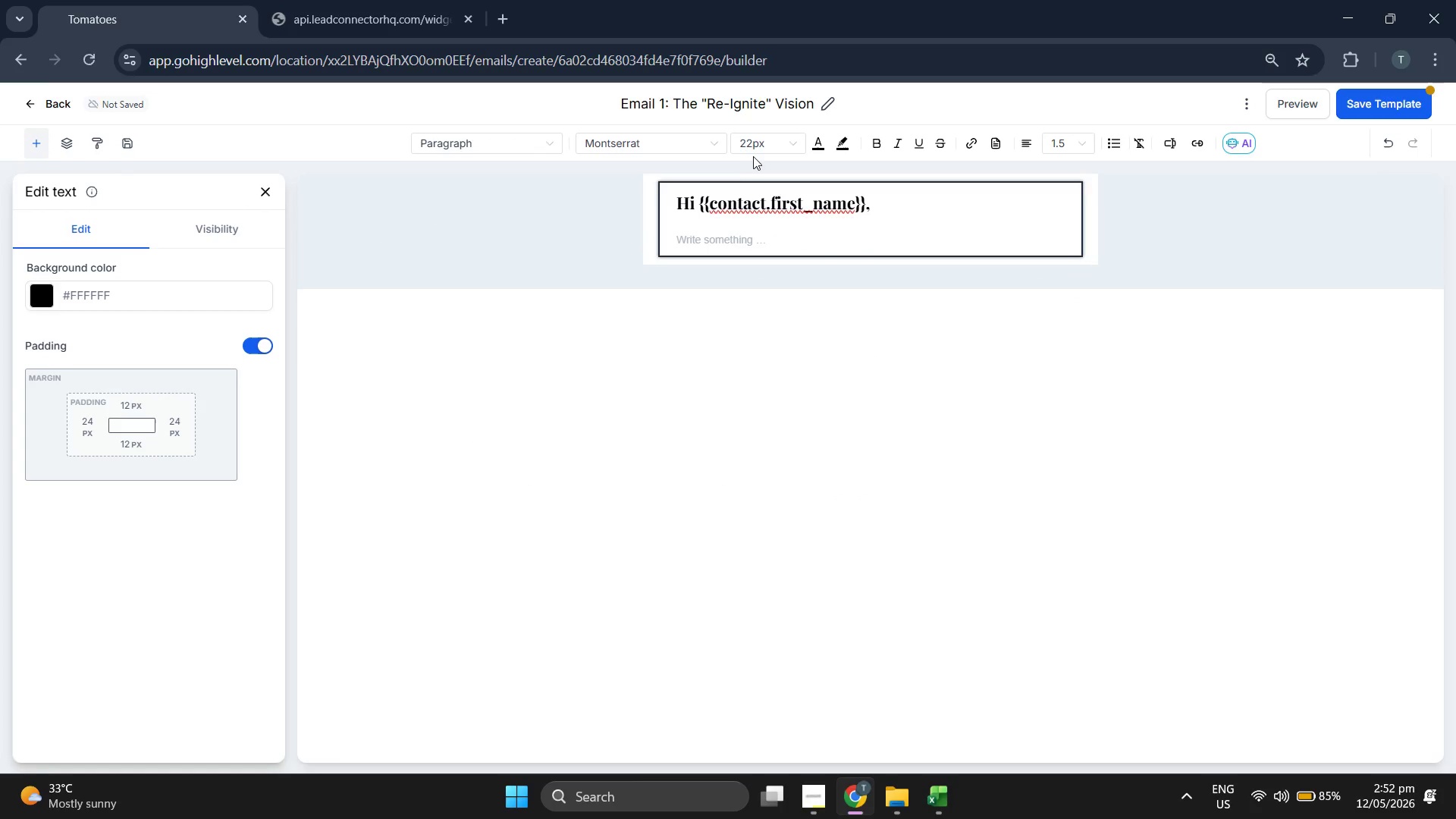 
left_click([752, 146])
 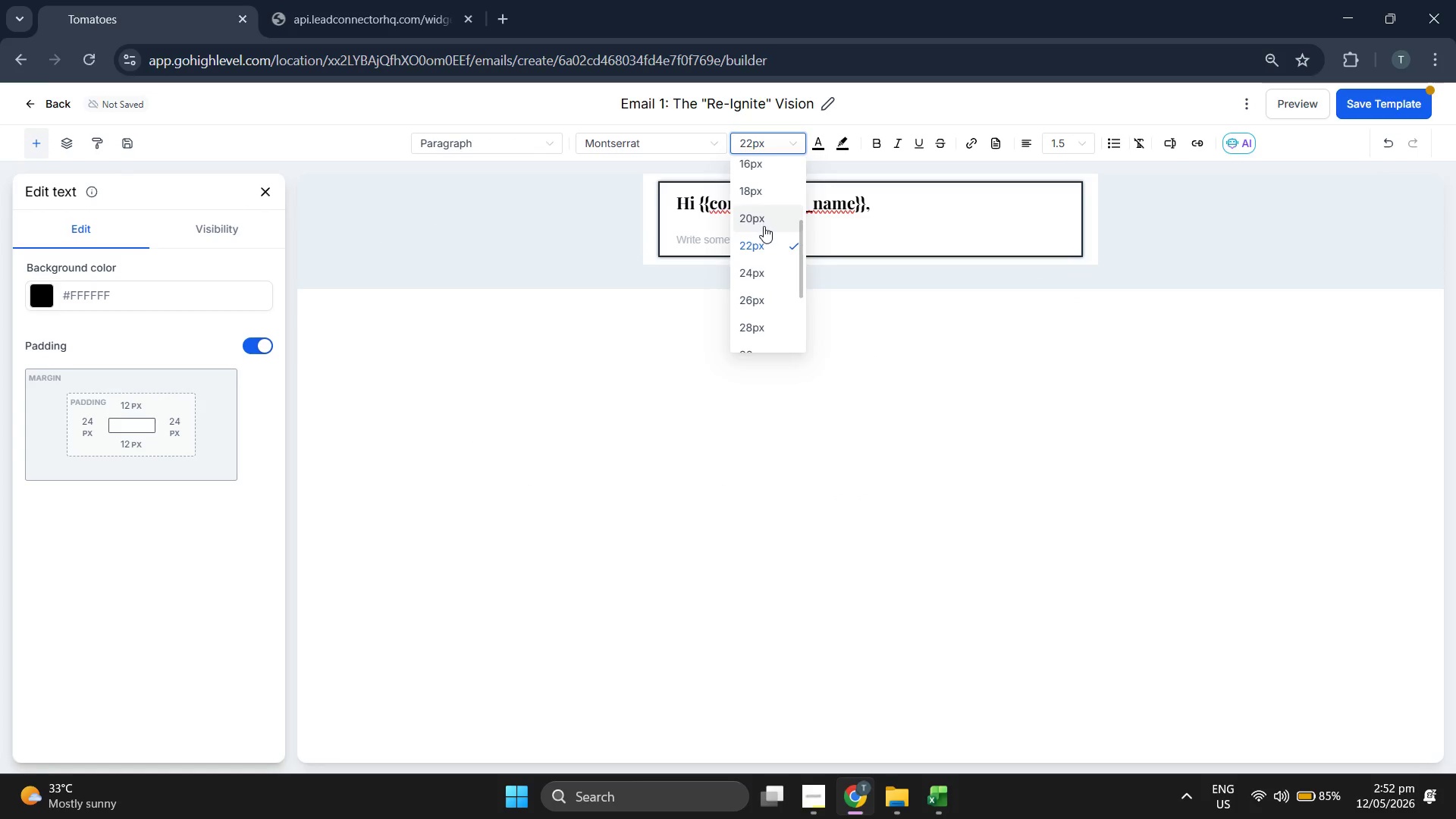 
scroll: coordinate [764, 233], scroll_direction: up, amount: 1.0
 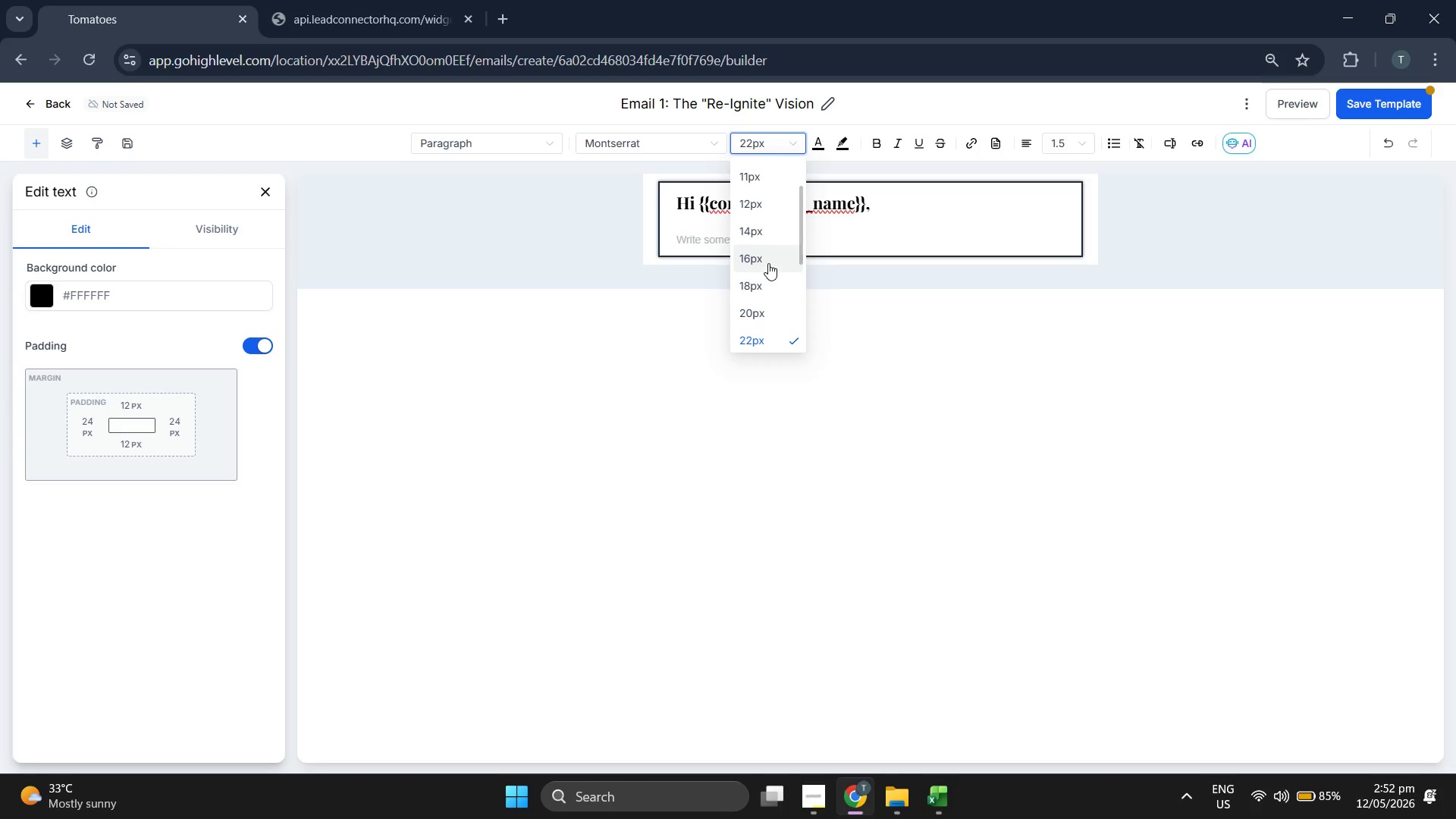 
left_click([767, 262])
 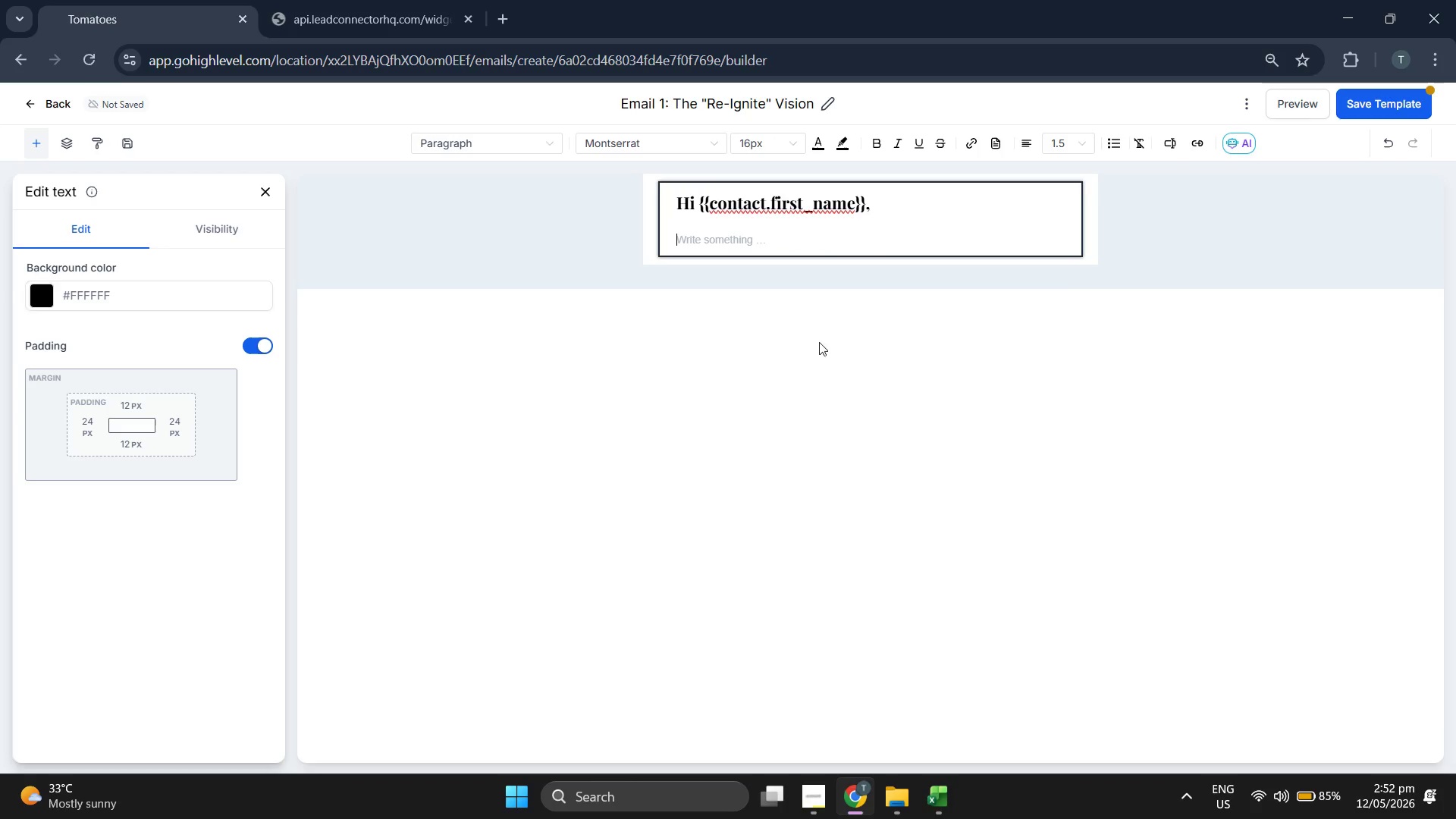 
type(It's been a while s)
 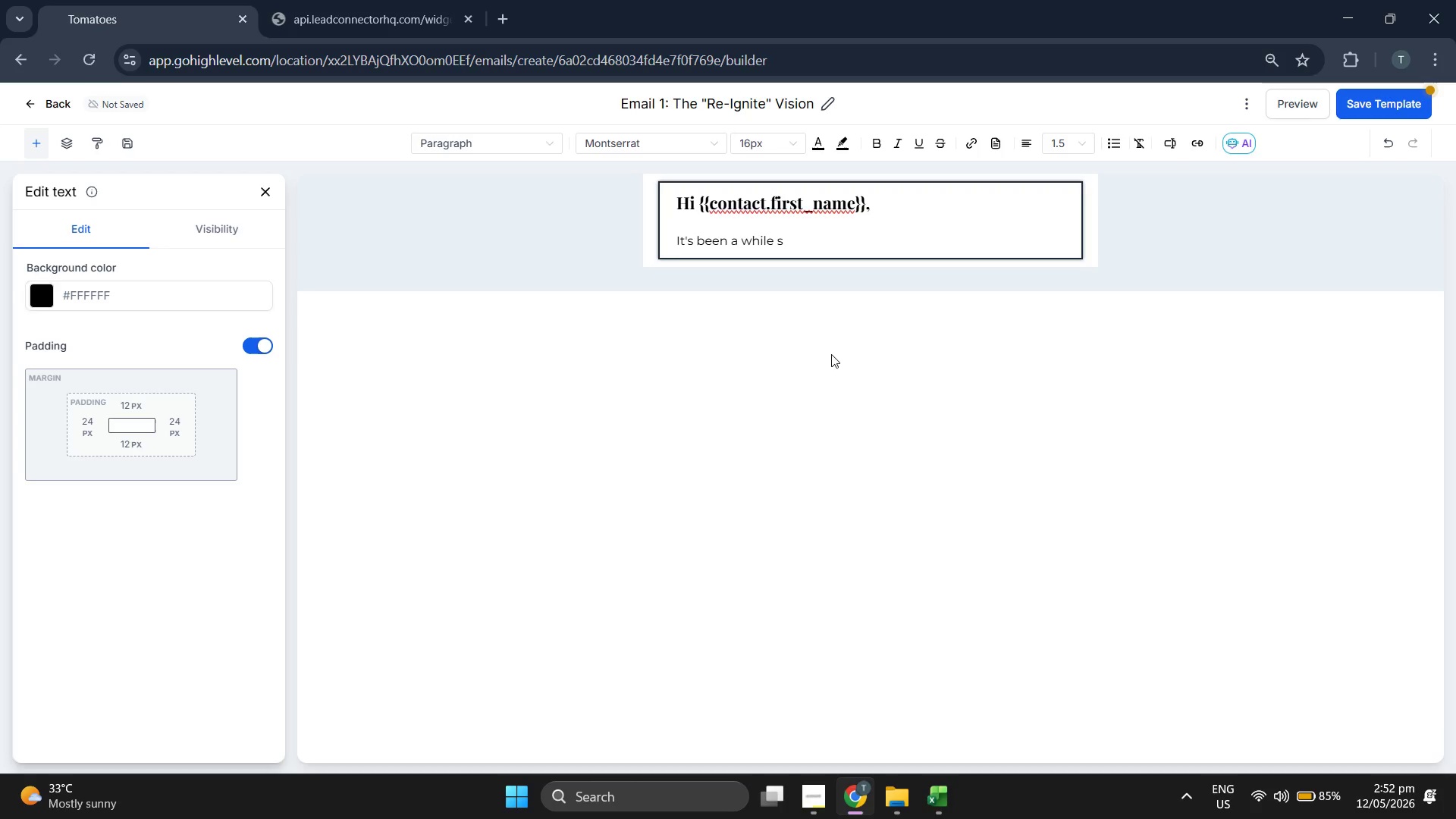 
type(ince we connected at the communi)
 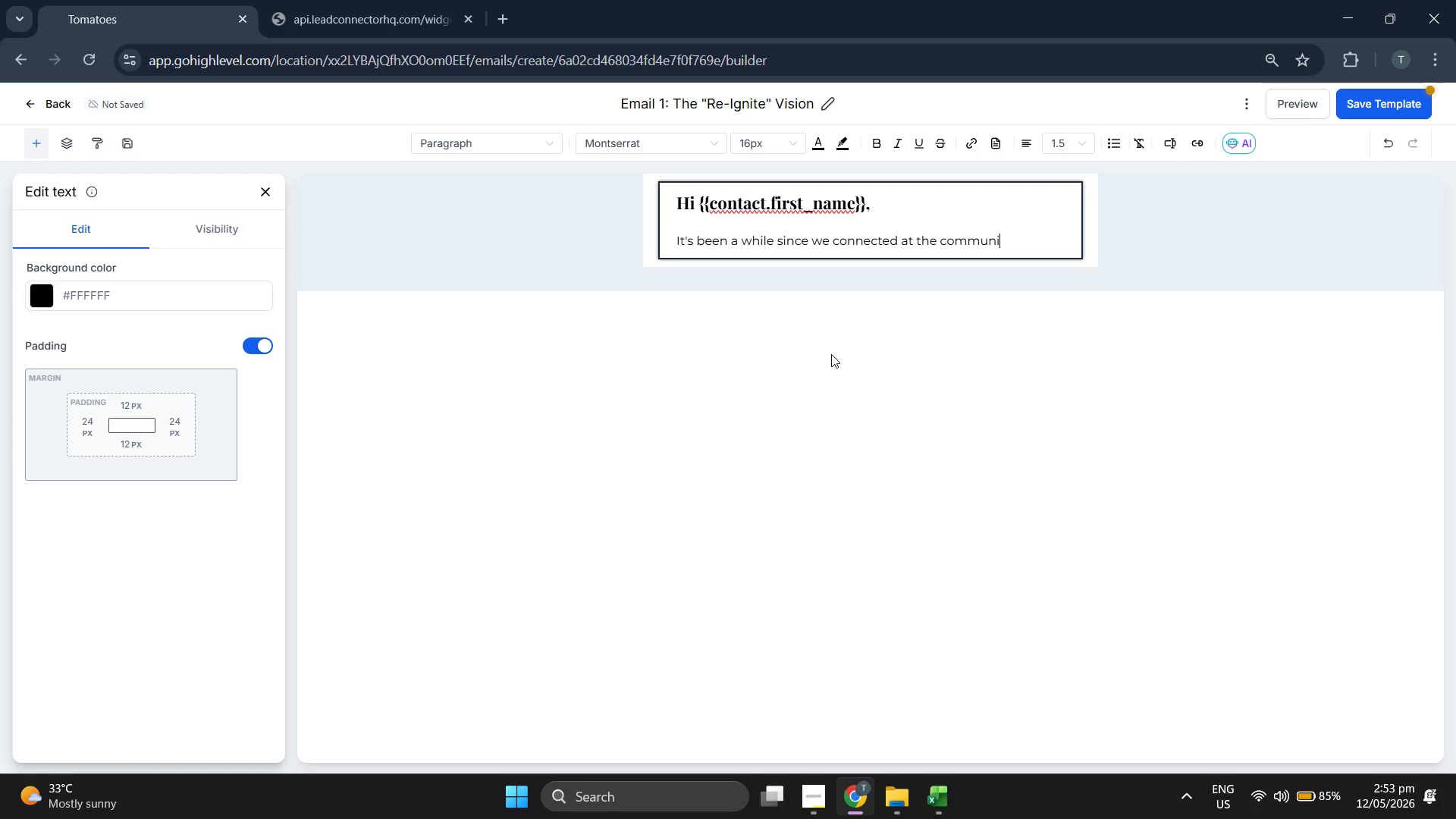 
type(ty evebt)
key(Backspace)
key(Backspace)
type(t! We've been busy leveling pu)
key(Backspace)
key(Backspace)
type(up the energy here ay)
key(Backspace)
type(t )
 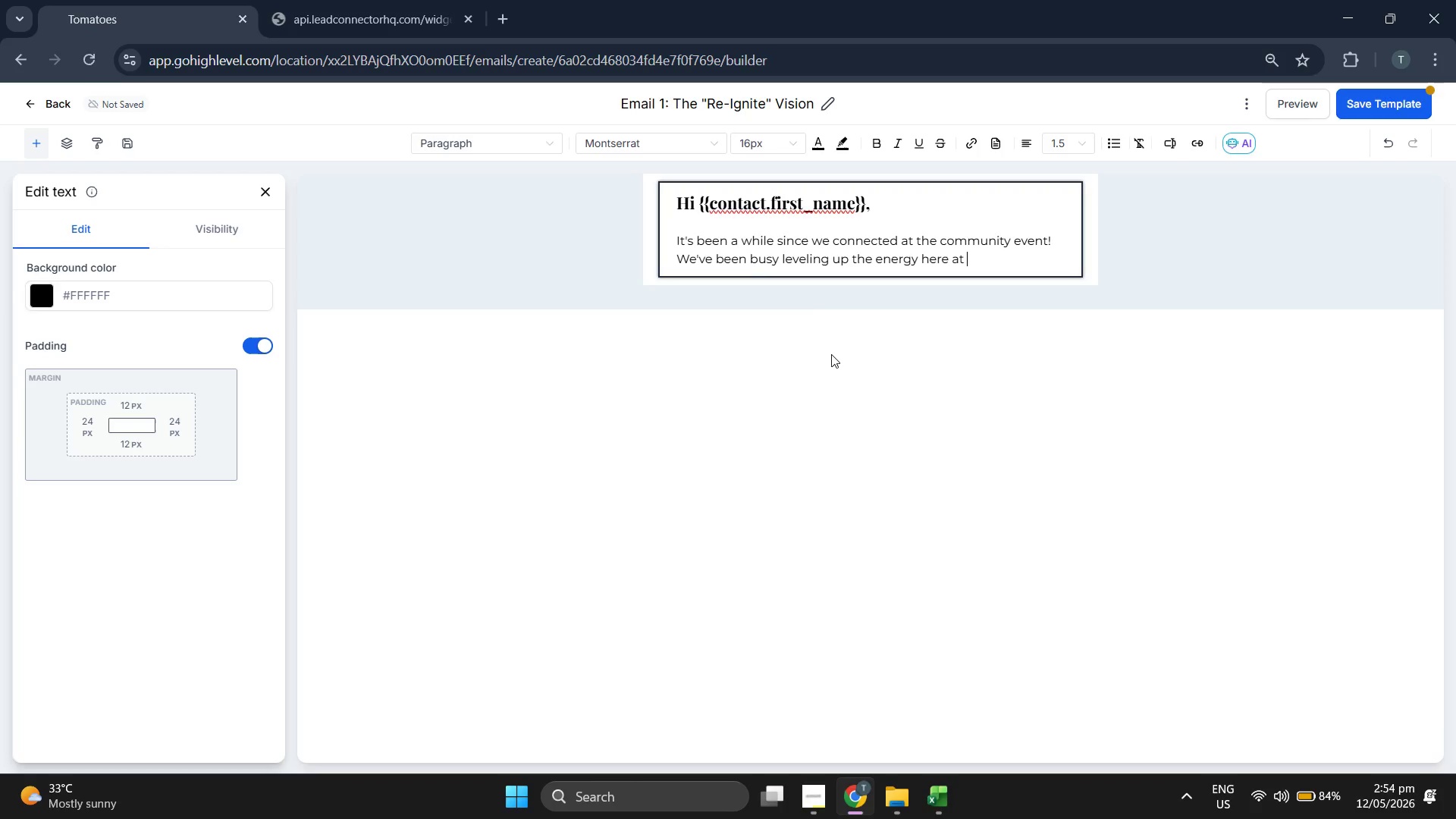 
left_click([877, 146])
 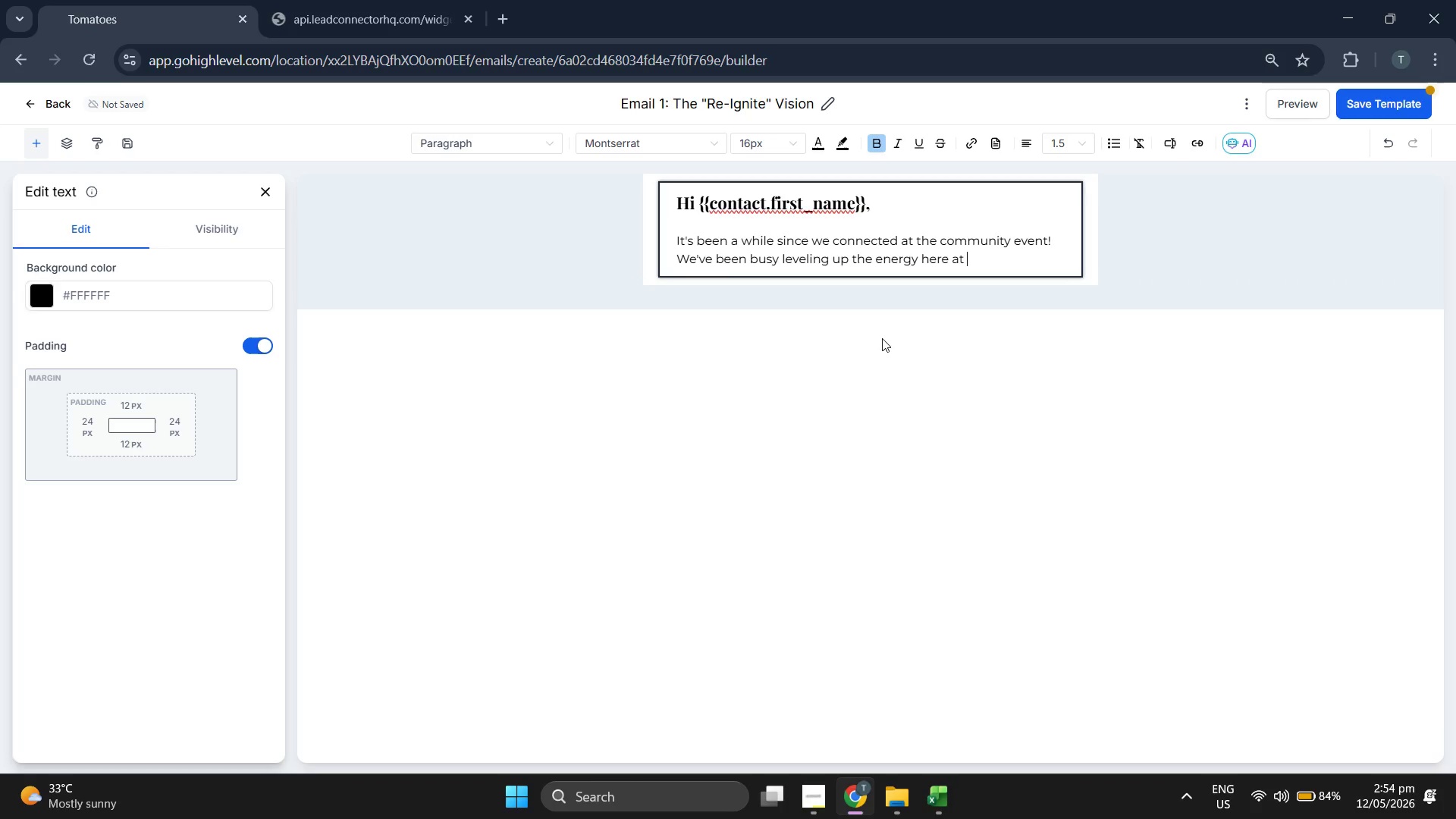 
type(Zenith Strike )
 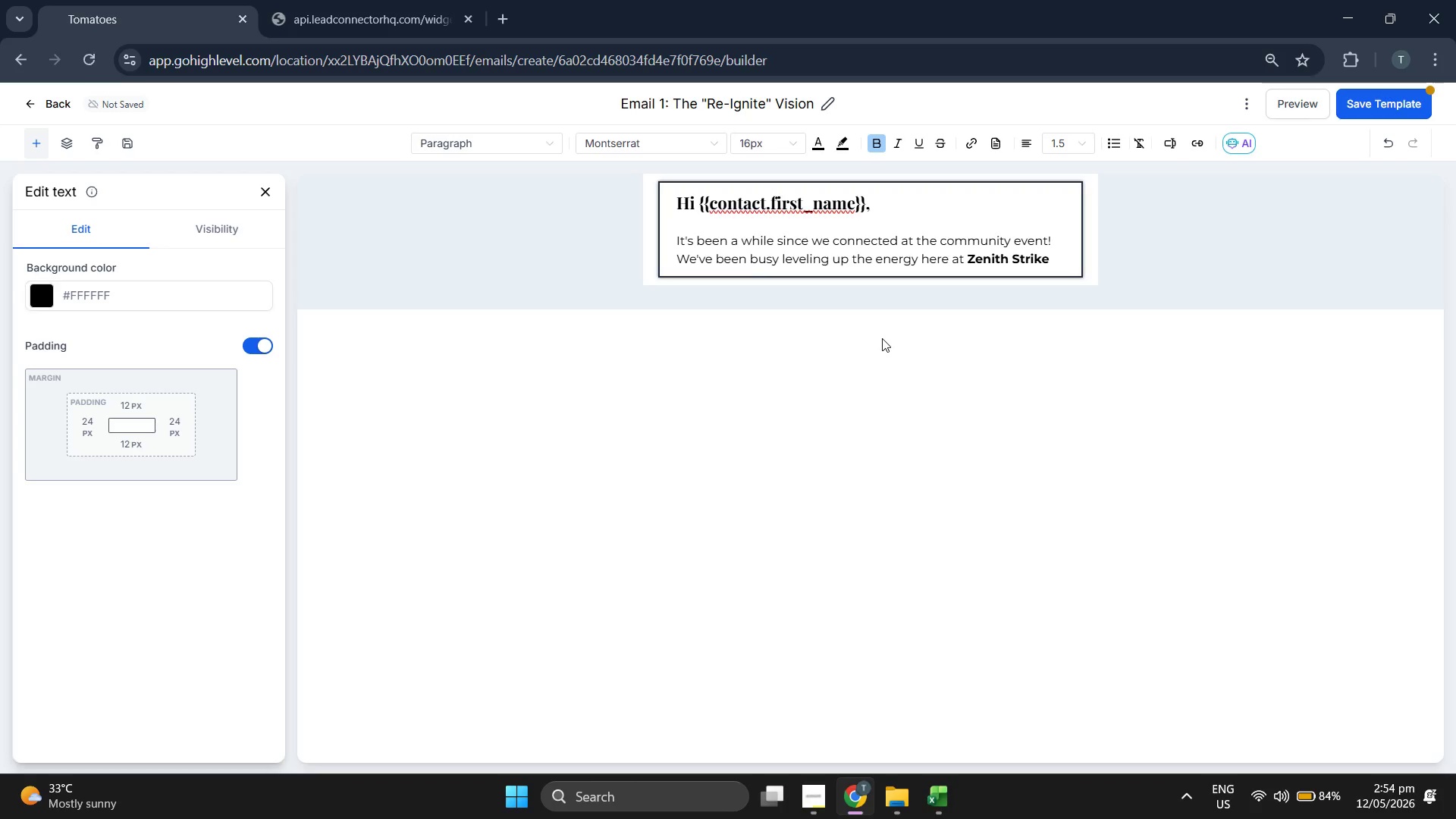 
type(()
key(Backspace)
type(& Flow a)
key(Backspace)
type(Academu)
key(Backspace)
type(y)
 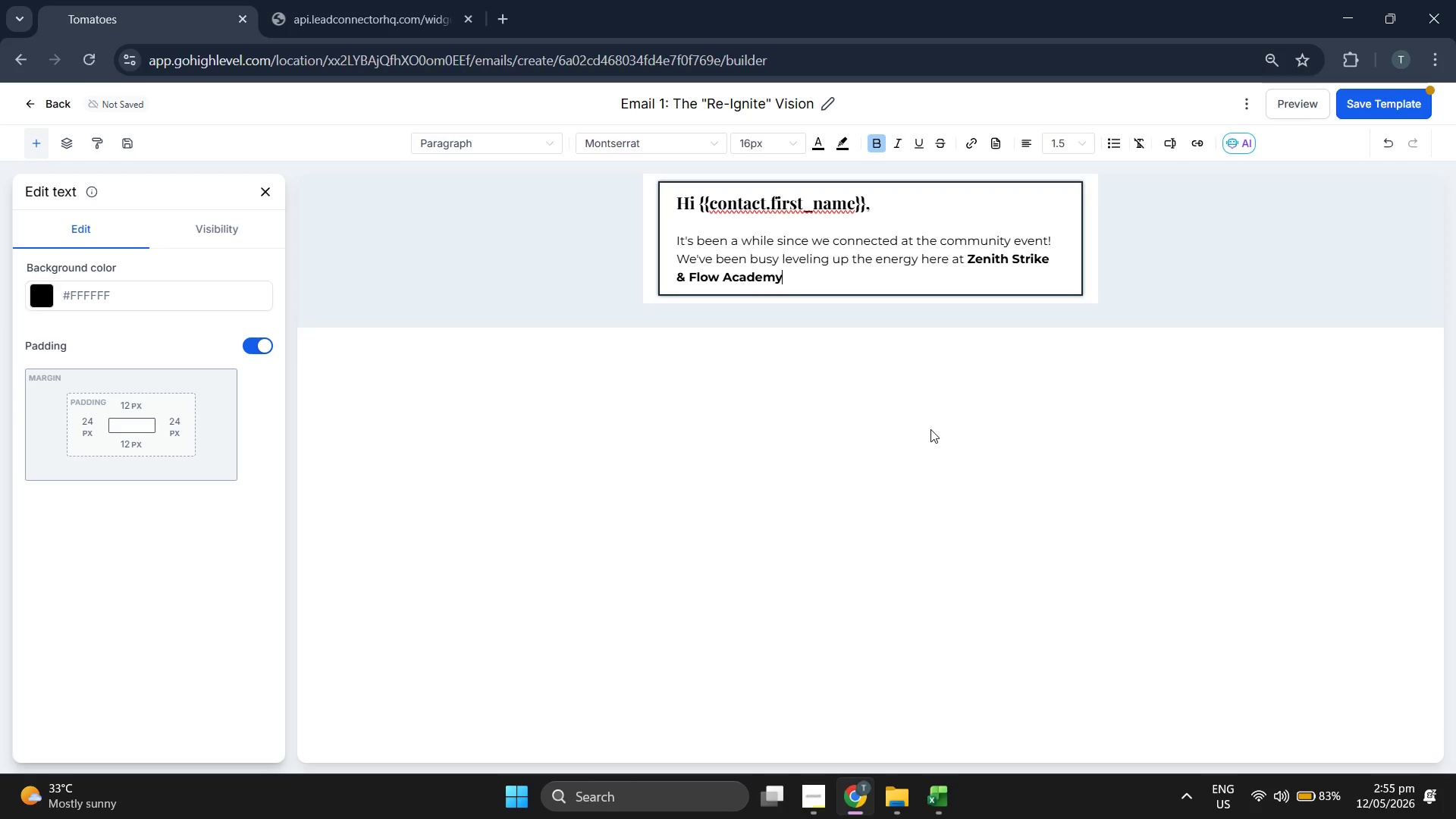 
left_click([880, 145])
 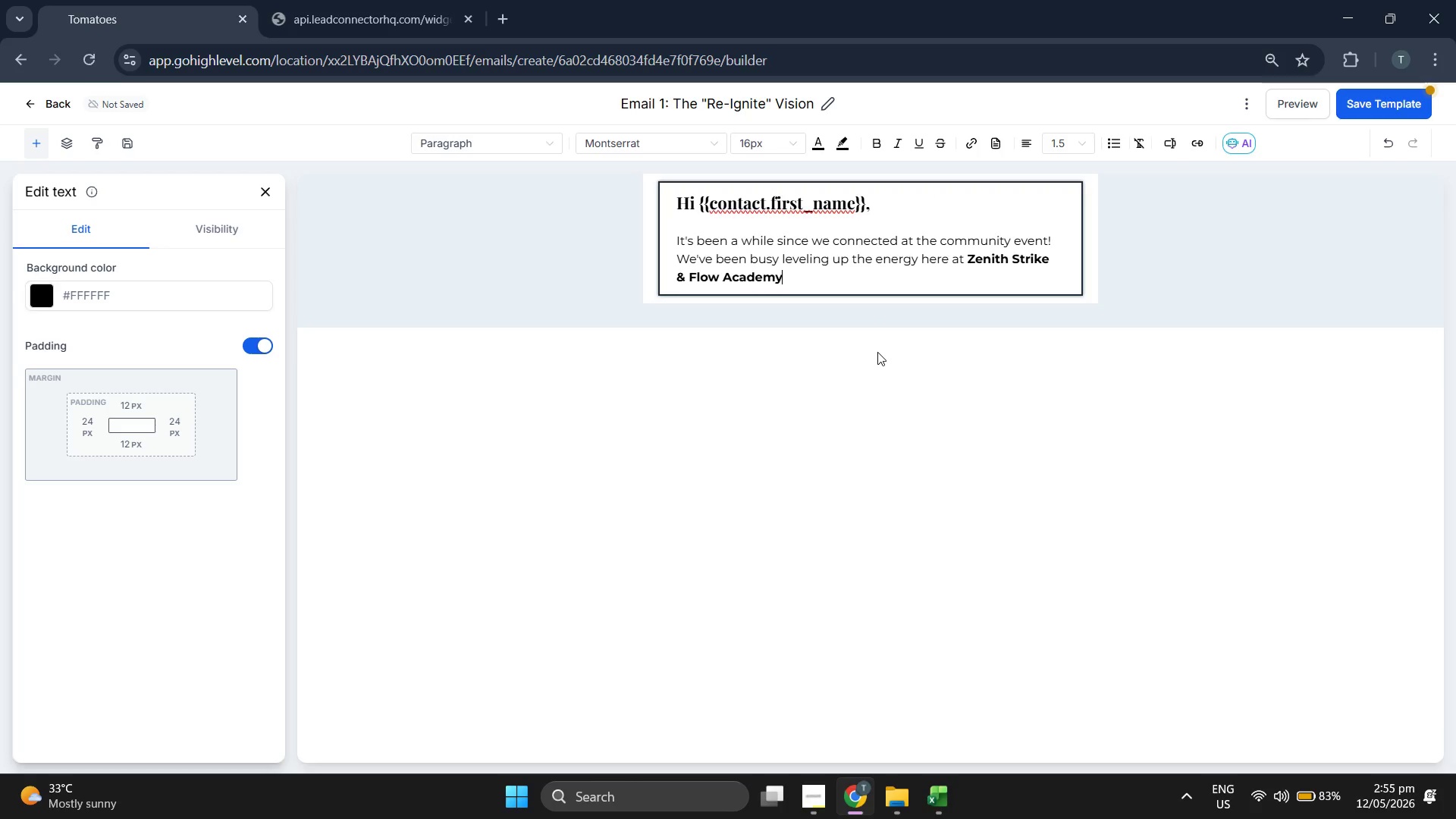 
type(, and we)
 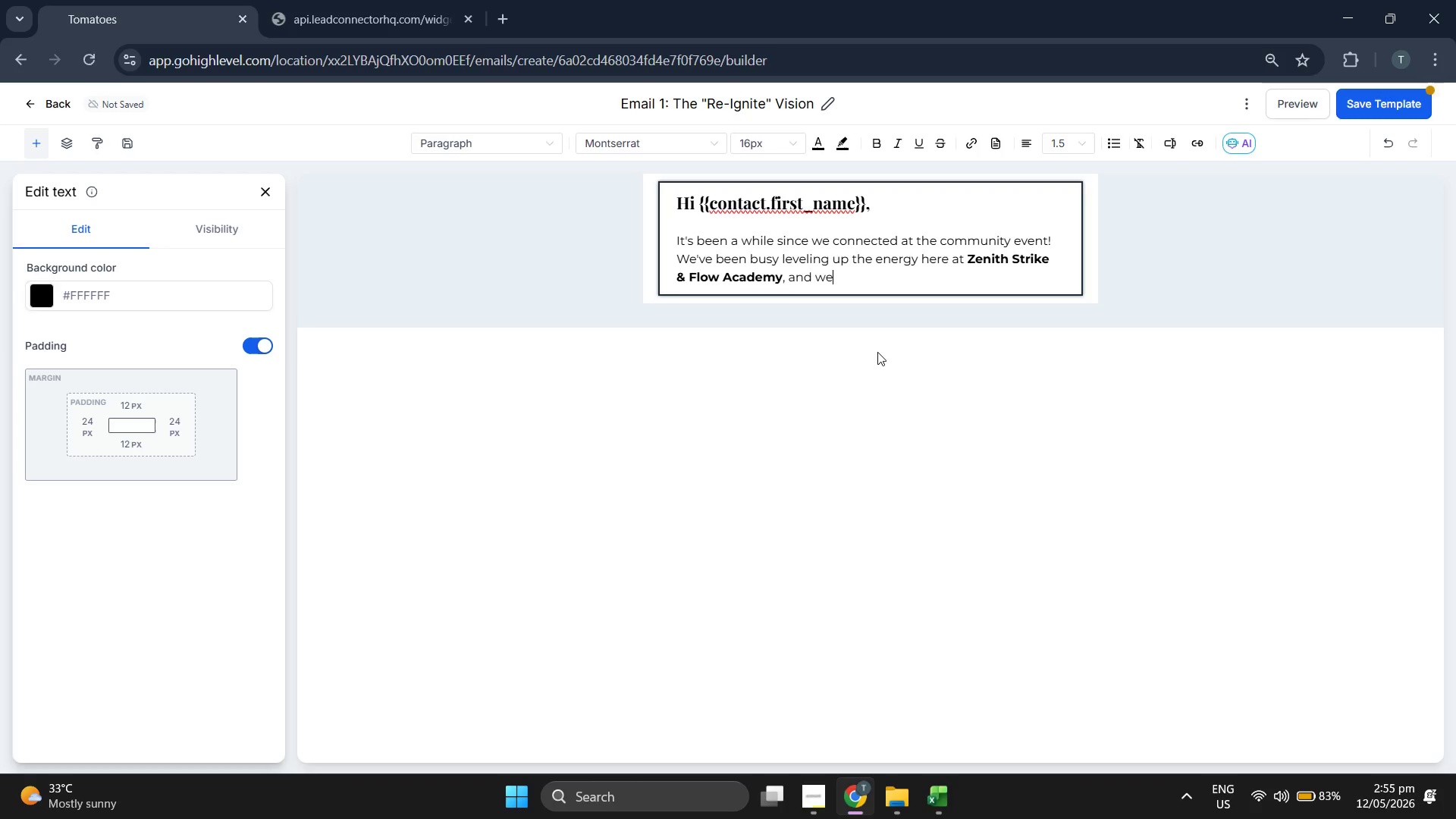 
type(re)
key(Backspace)
key(Backspace)
 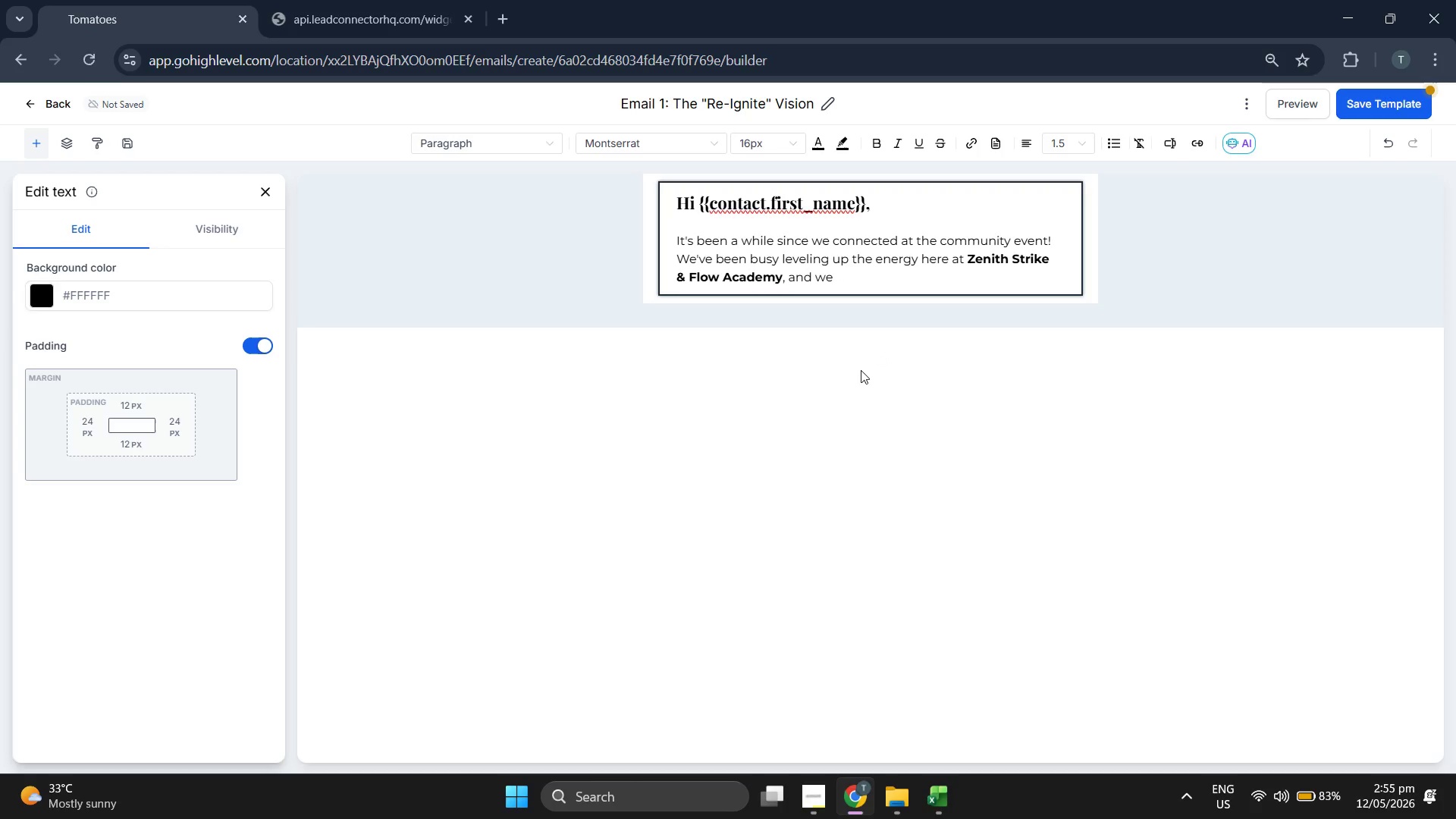 
type( realized tg)
key(Backspace)
type(here's a {{contact.)
 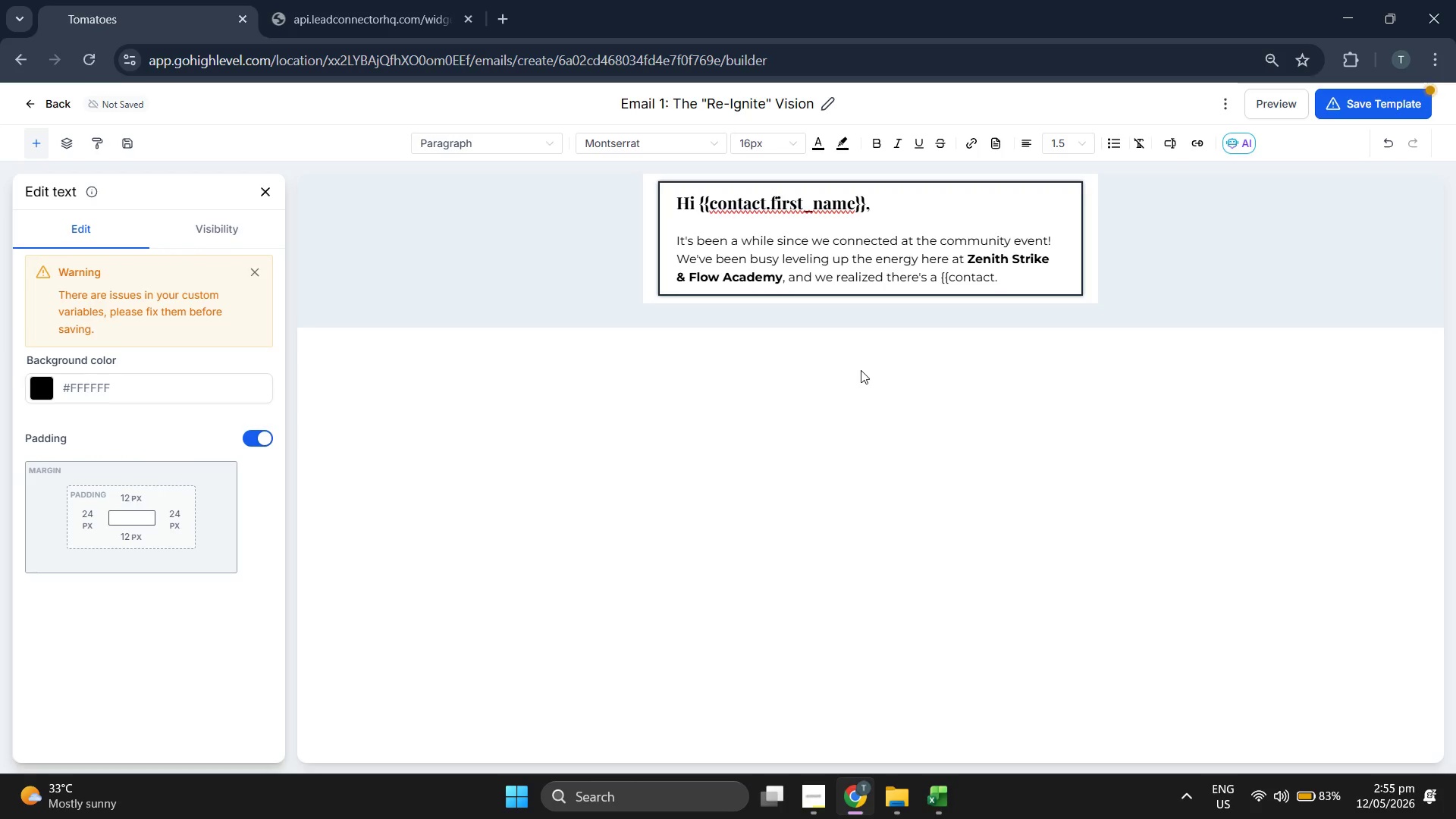 
type(interest_category}})
 